 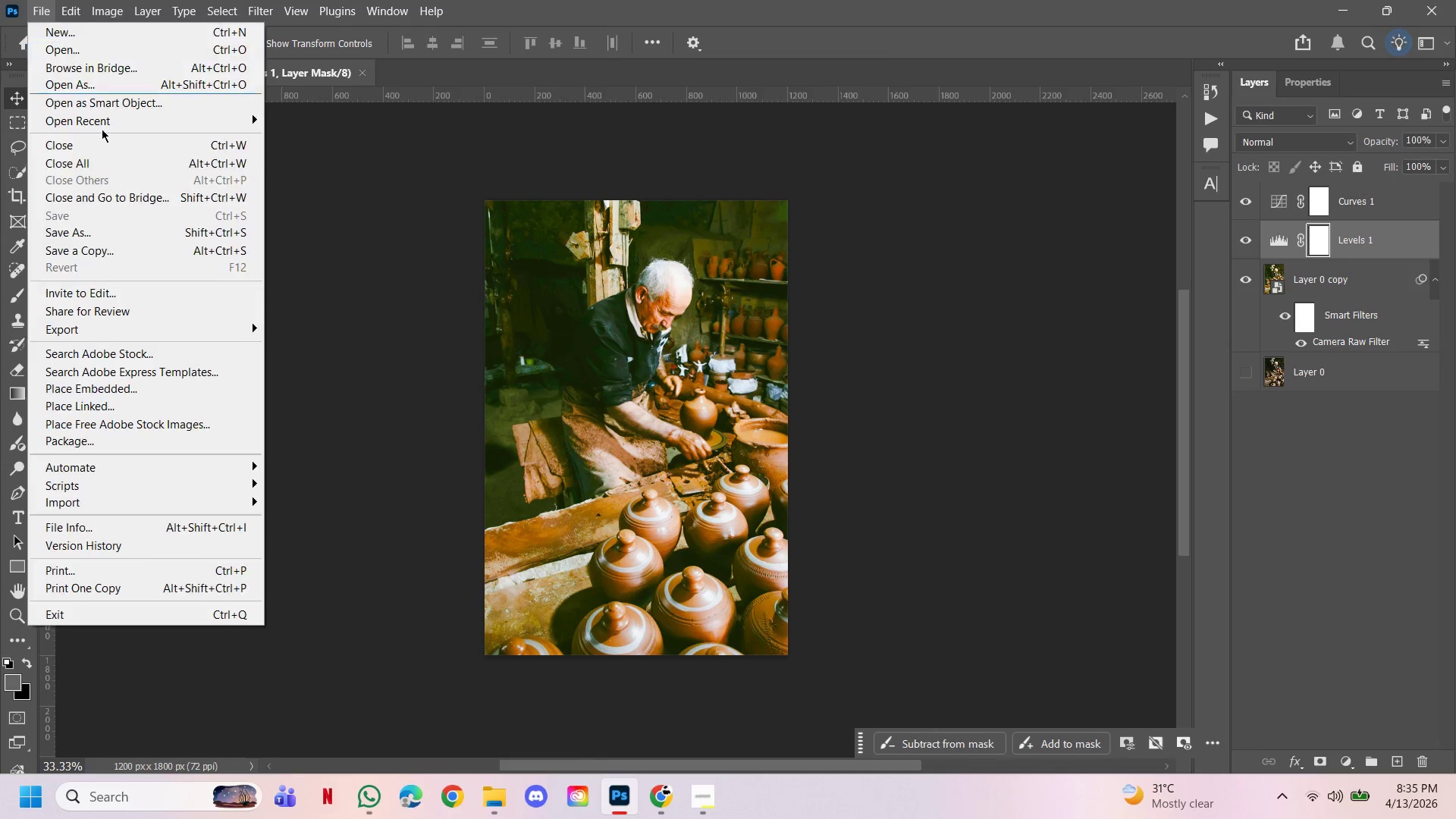 
left_click([114, 246])
 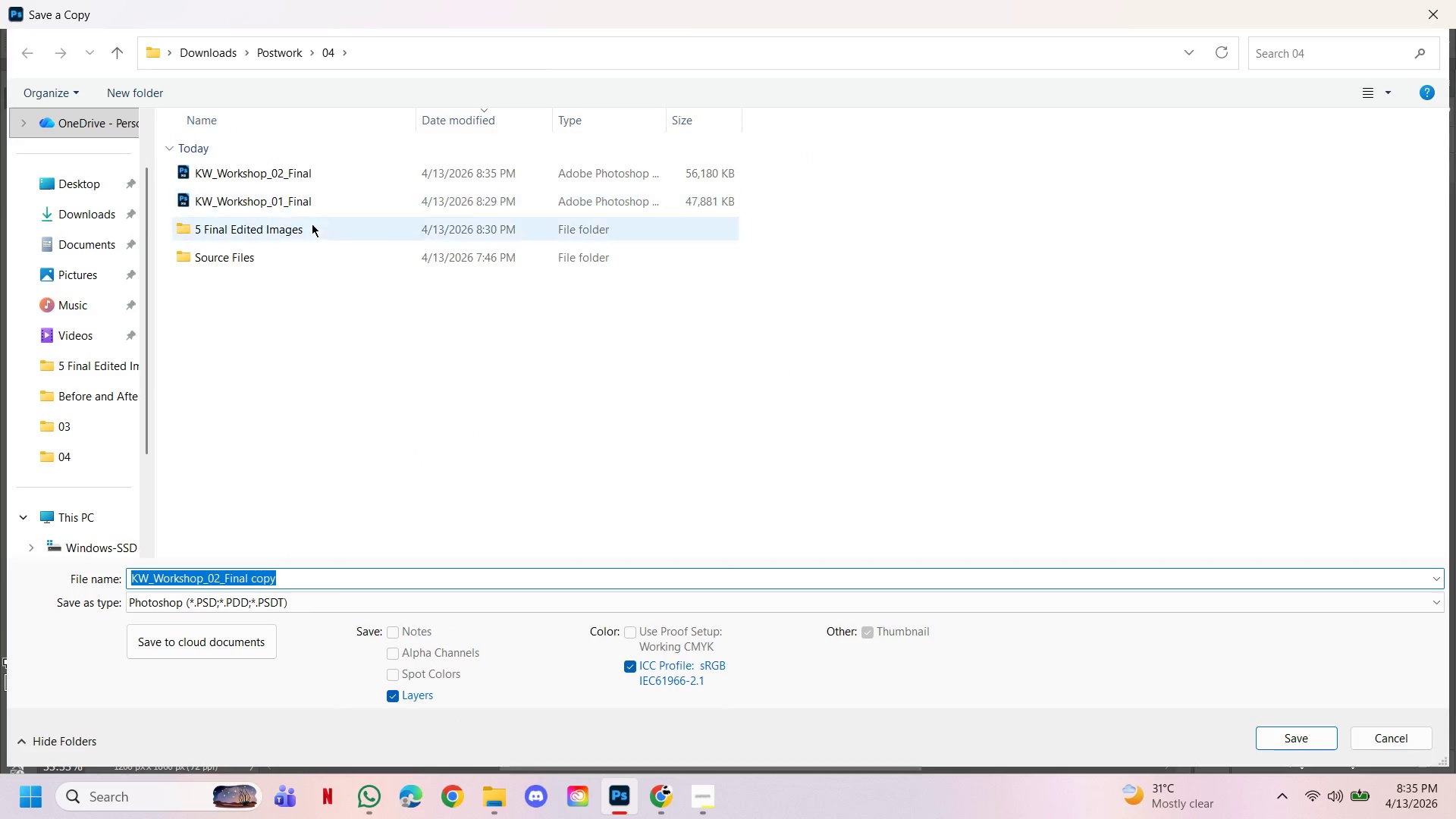 
double_click([309, 227])
 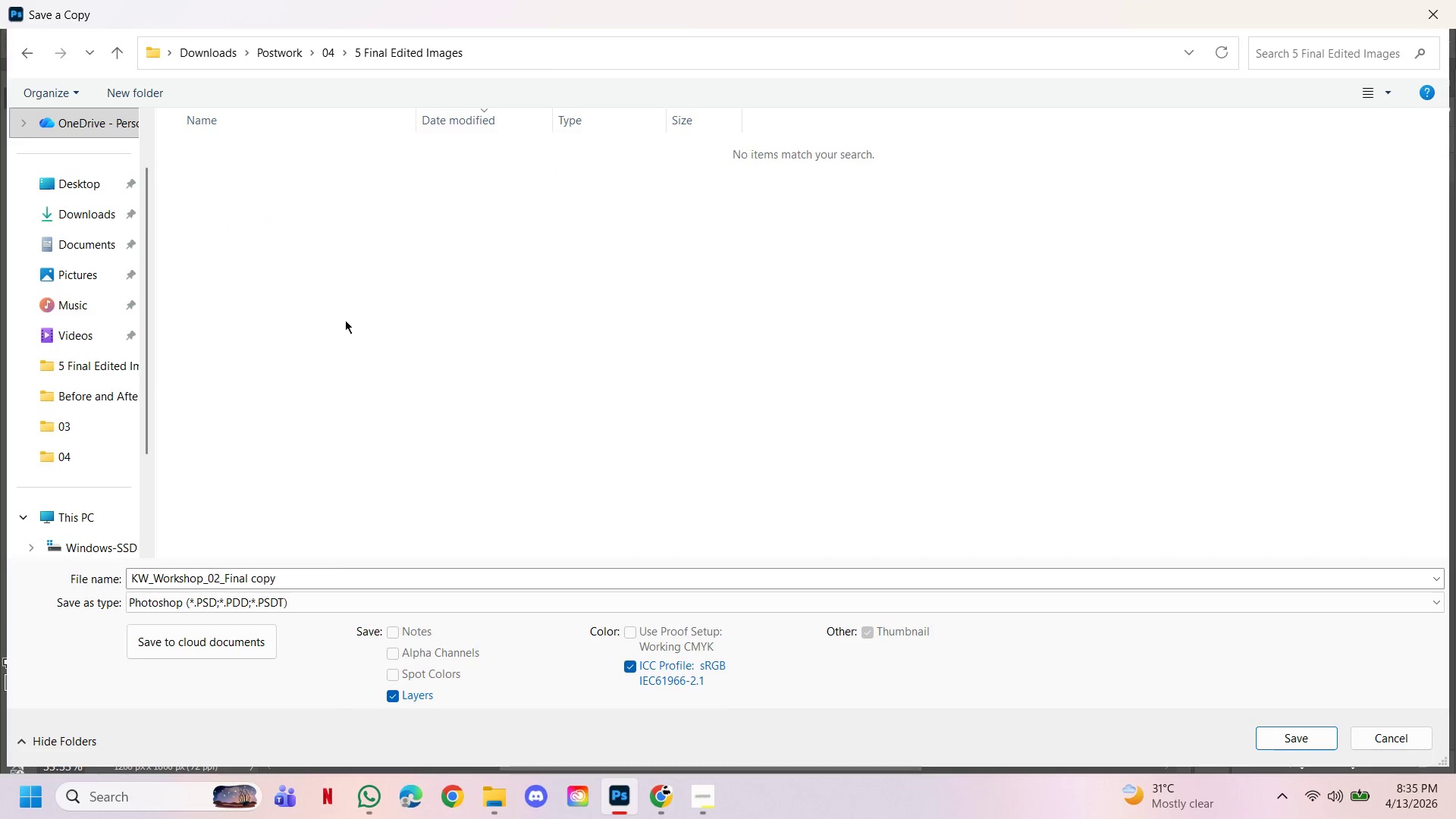 
left_click_drag(start_coordinate=[345, 320], to_coordinate=[345, 339])
 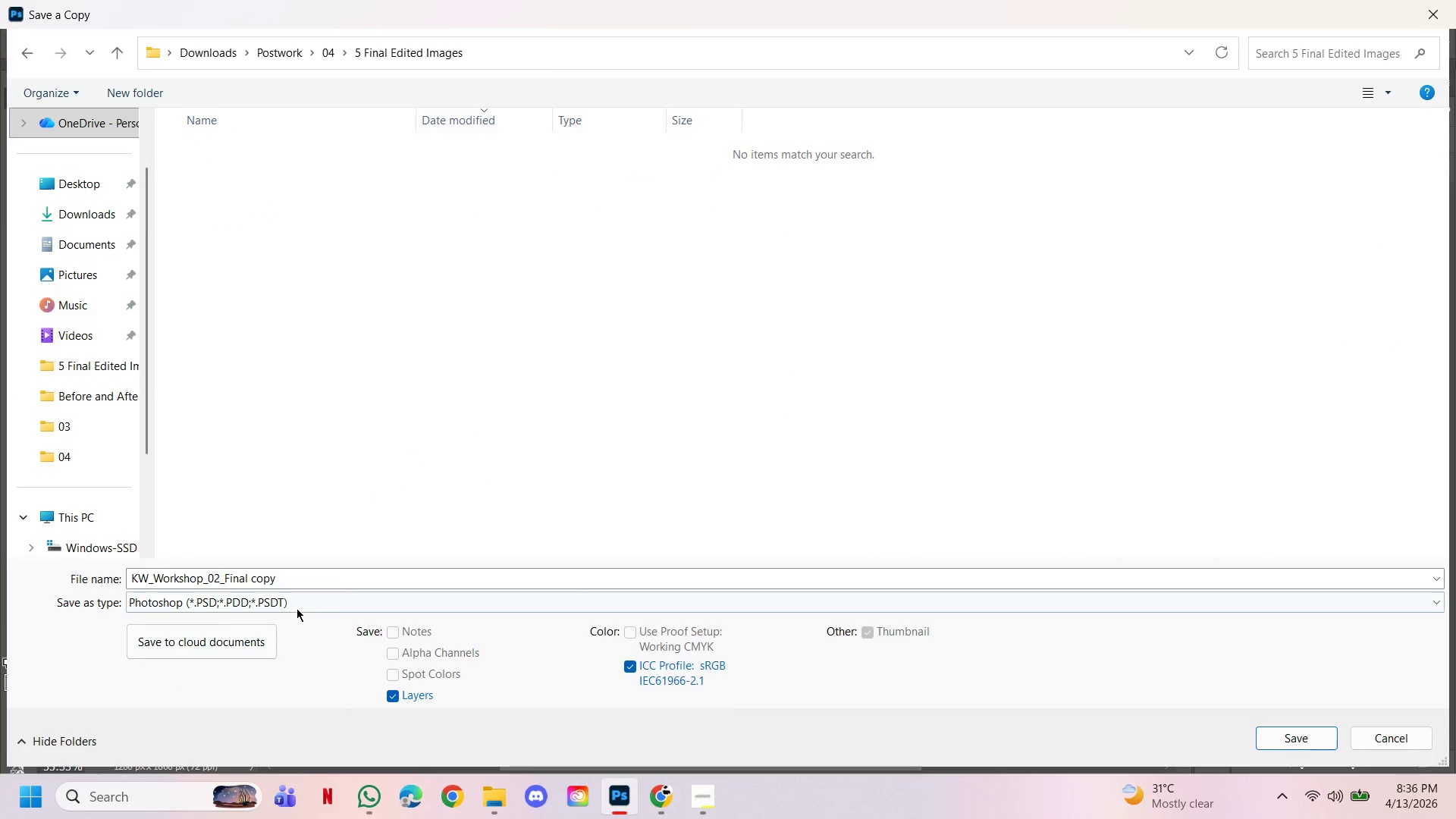 
left_click([297, 607])
 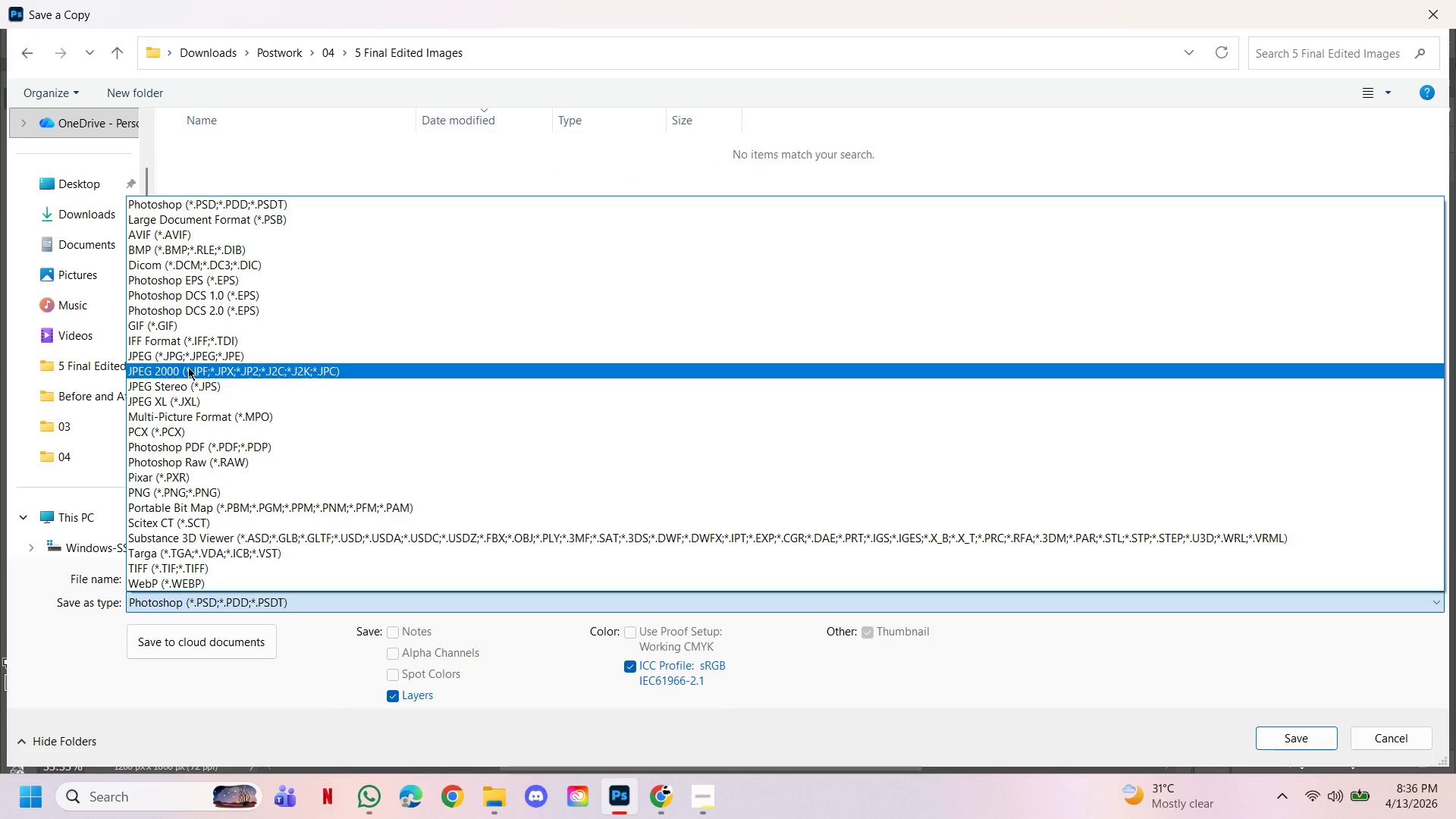 
left_click([187, 359])
 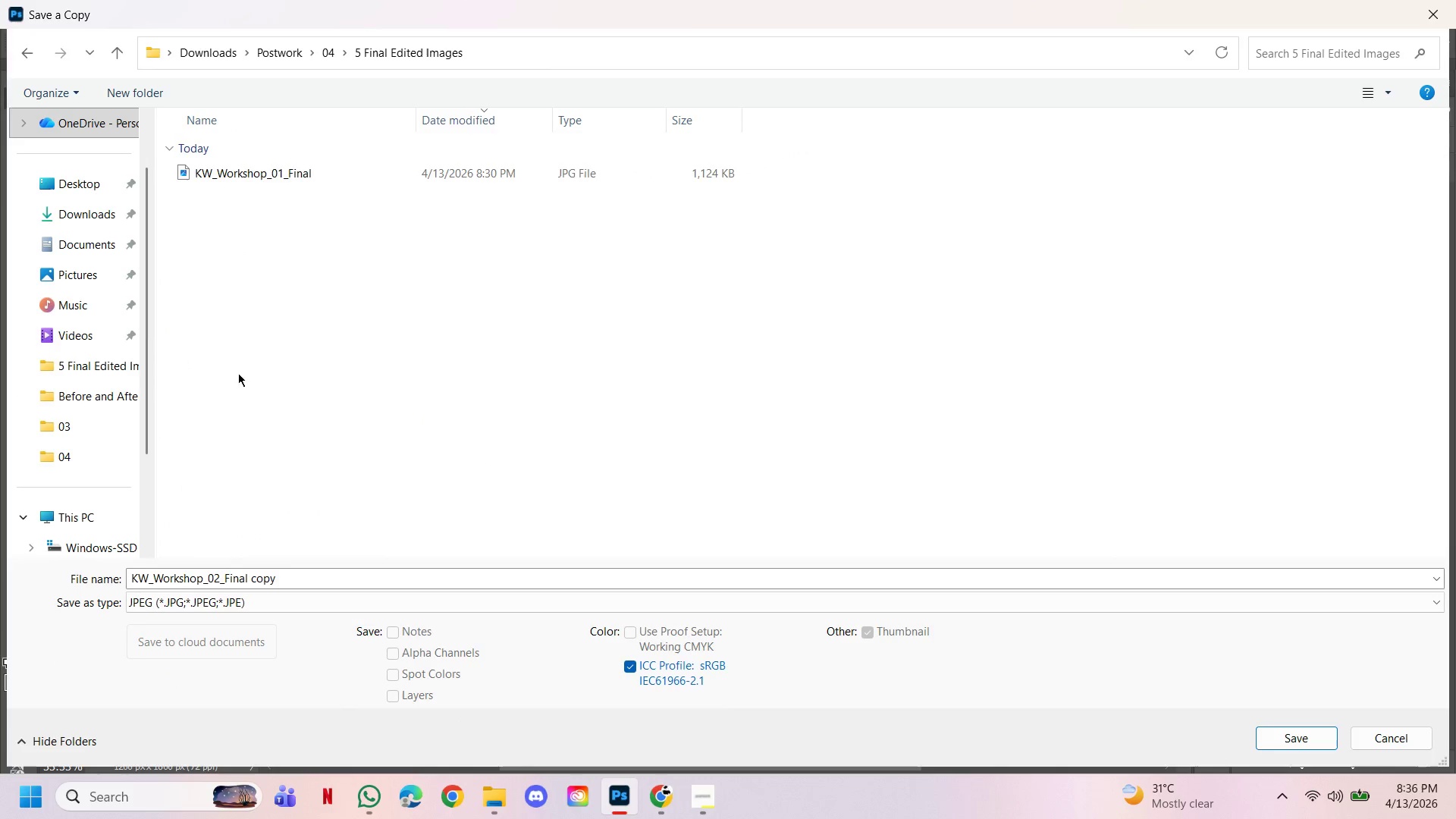 
left_click_drag(start_coordinate=[300, 350], to_coordinate=[300, 342])
 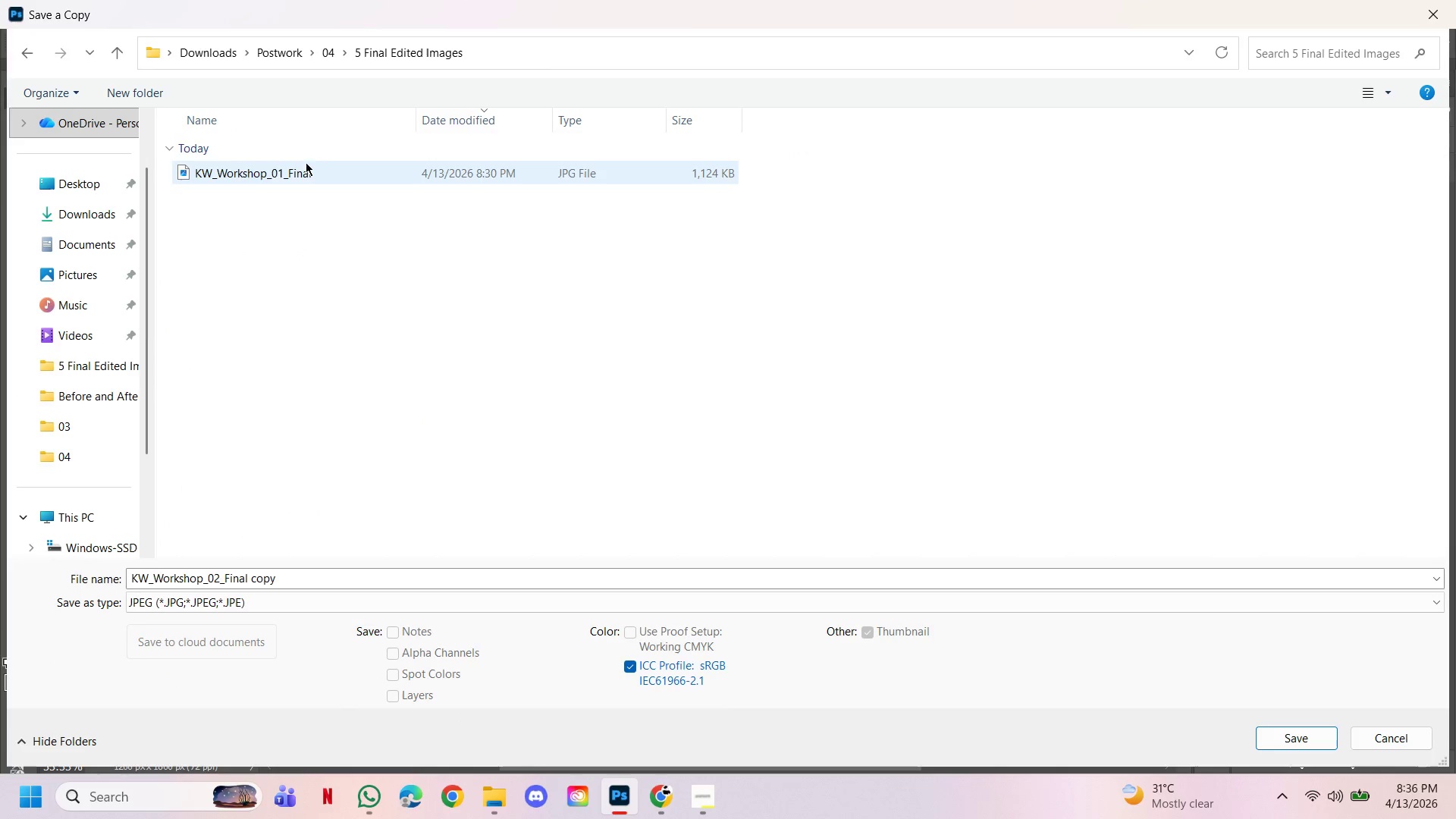 
left_click([306, 167])
 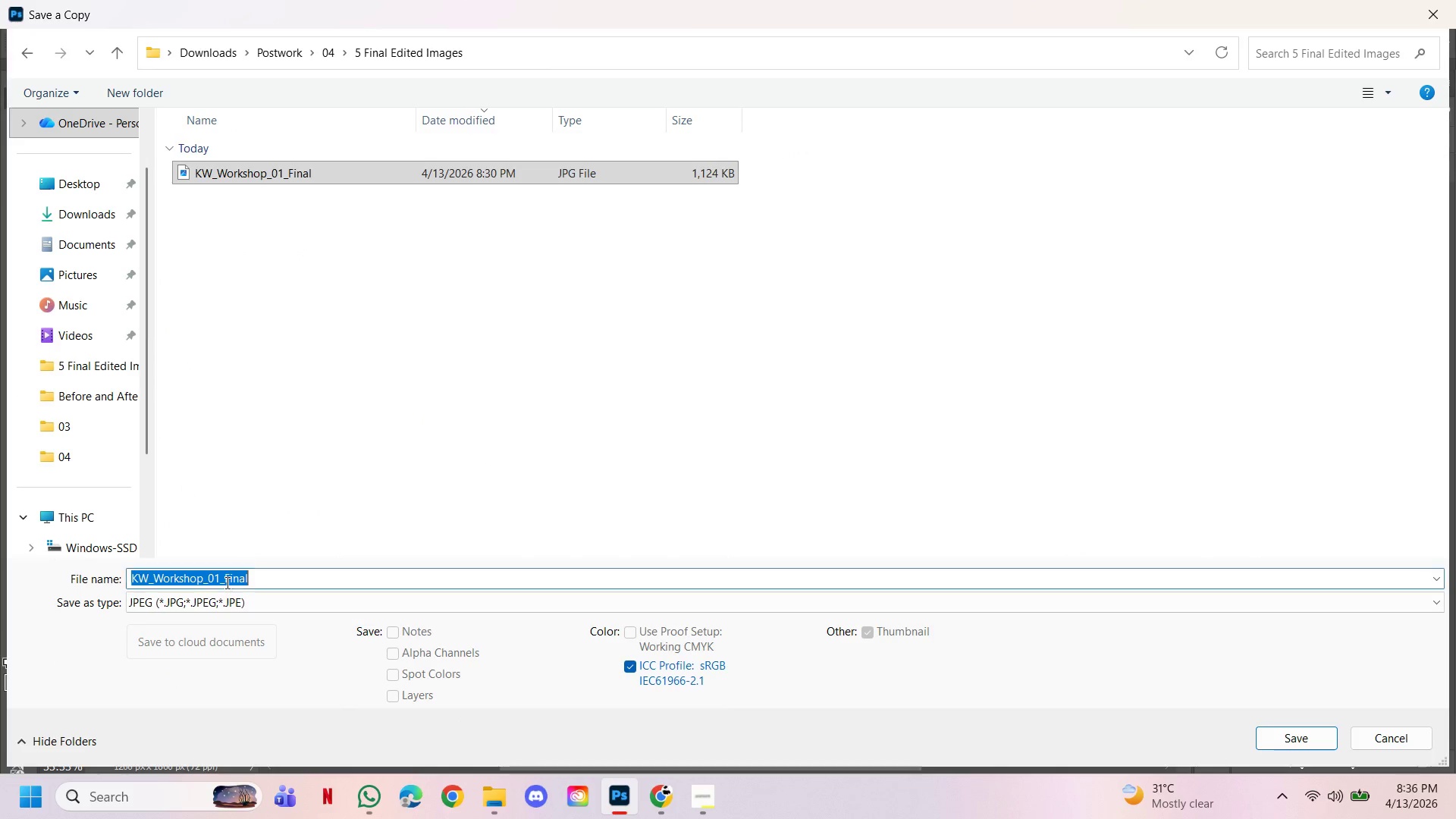 
double_click([217, 576])
 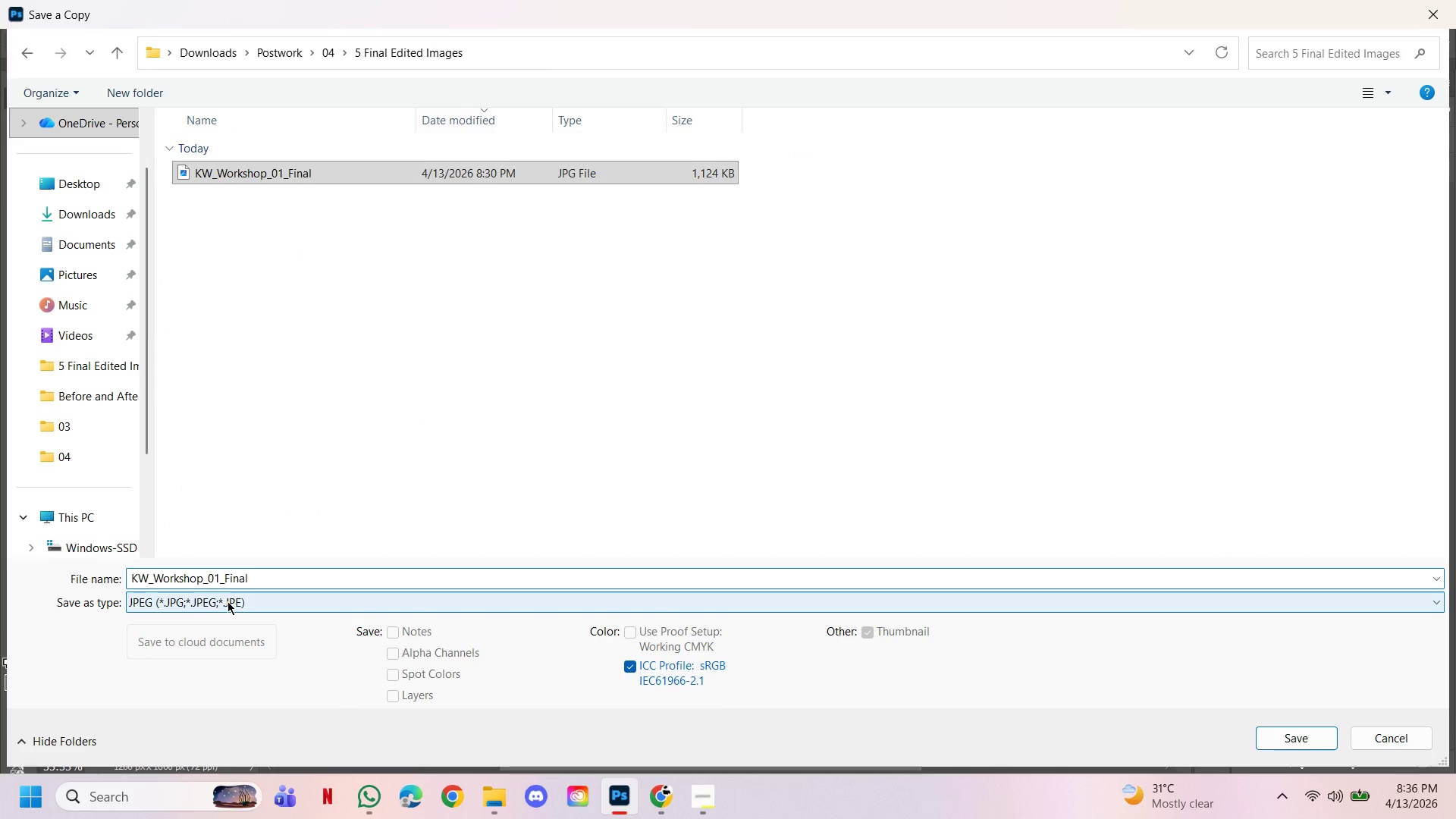 
key(Backspace)
 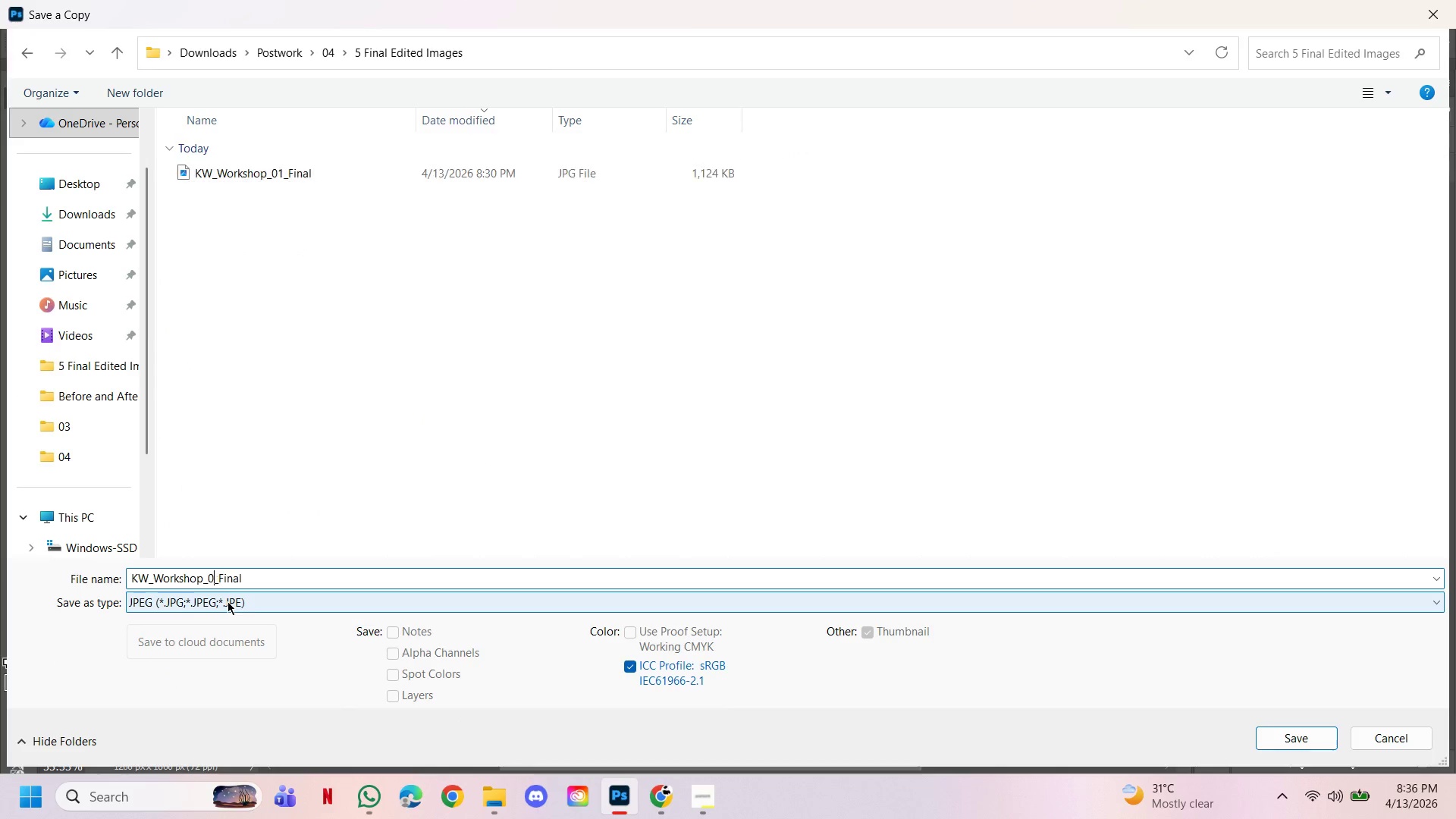 
key(2)
 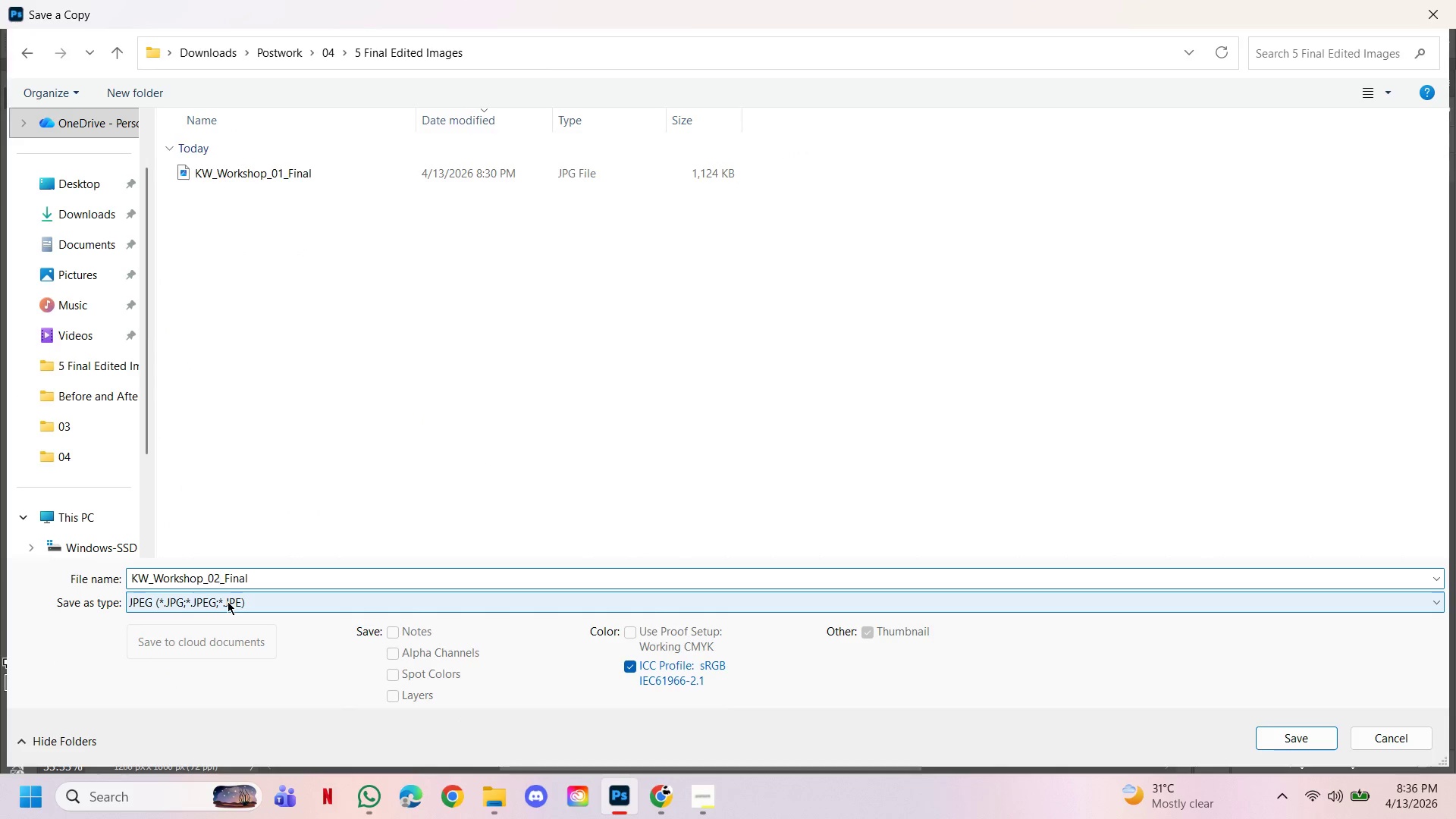 
key(Enter)
 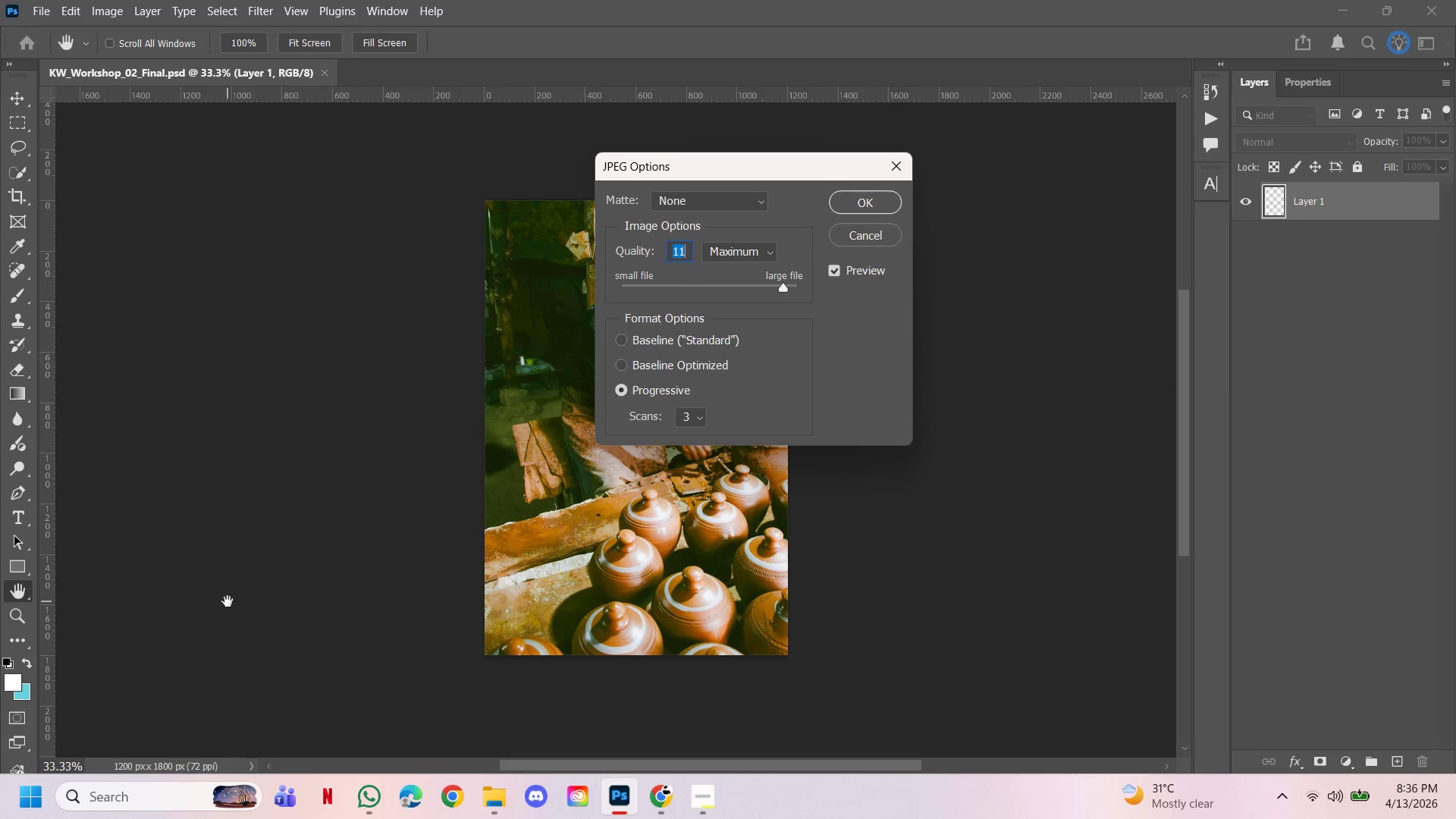 
key(Enter)
 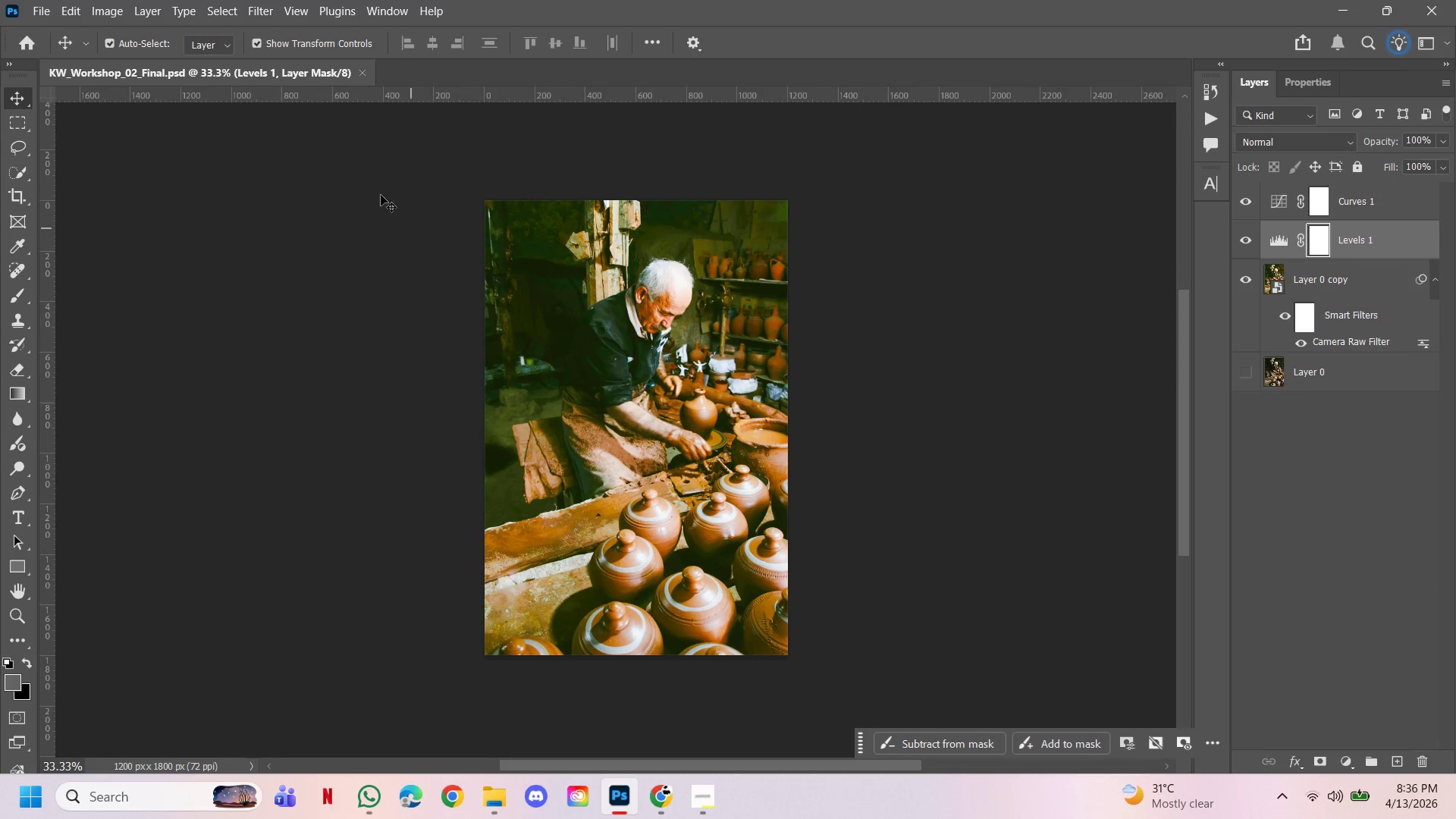 
wait(5.02)
 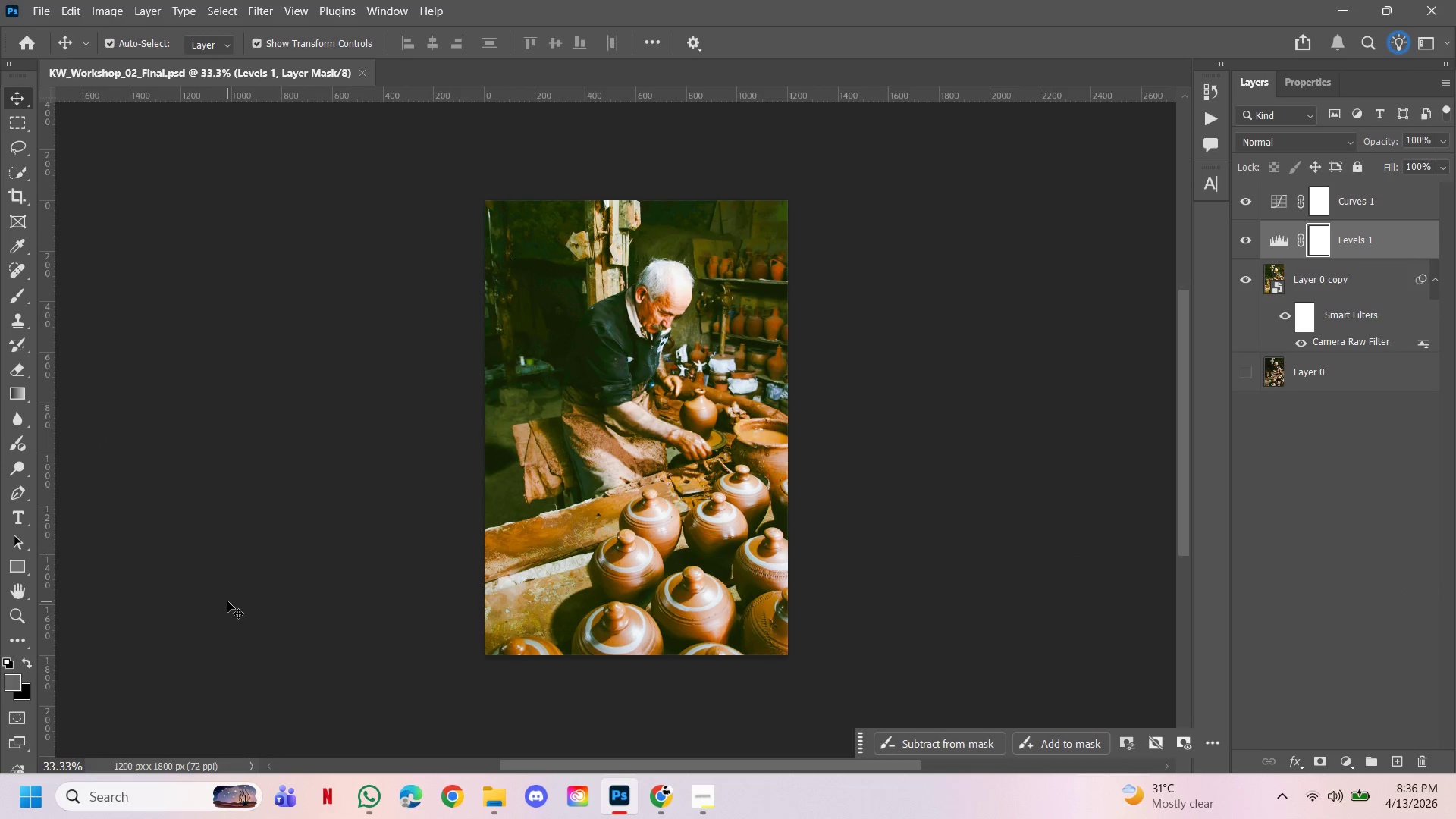 
left_click([366, 74])
 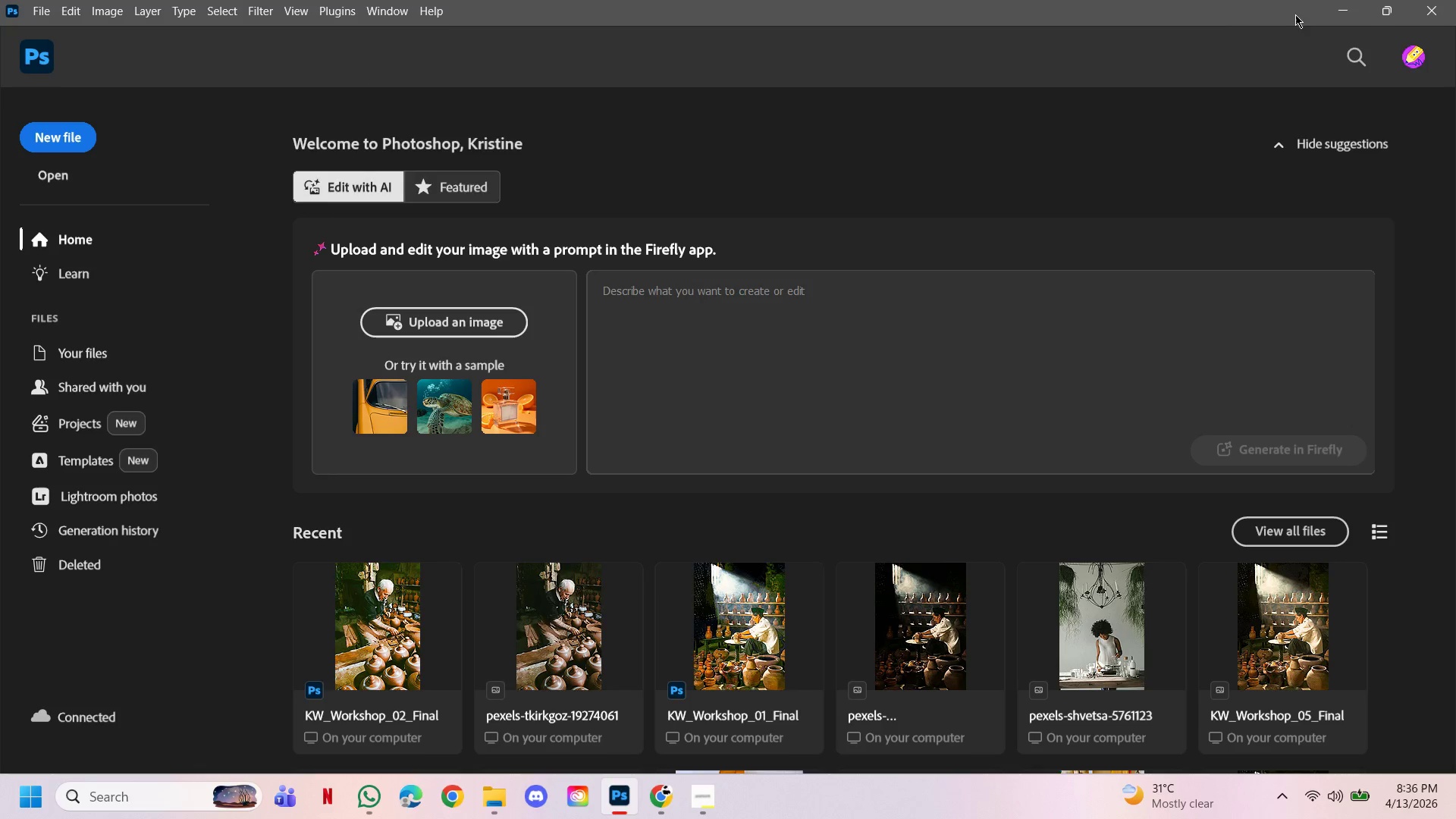 
left_click([1334, 12])
 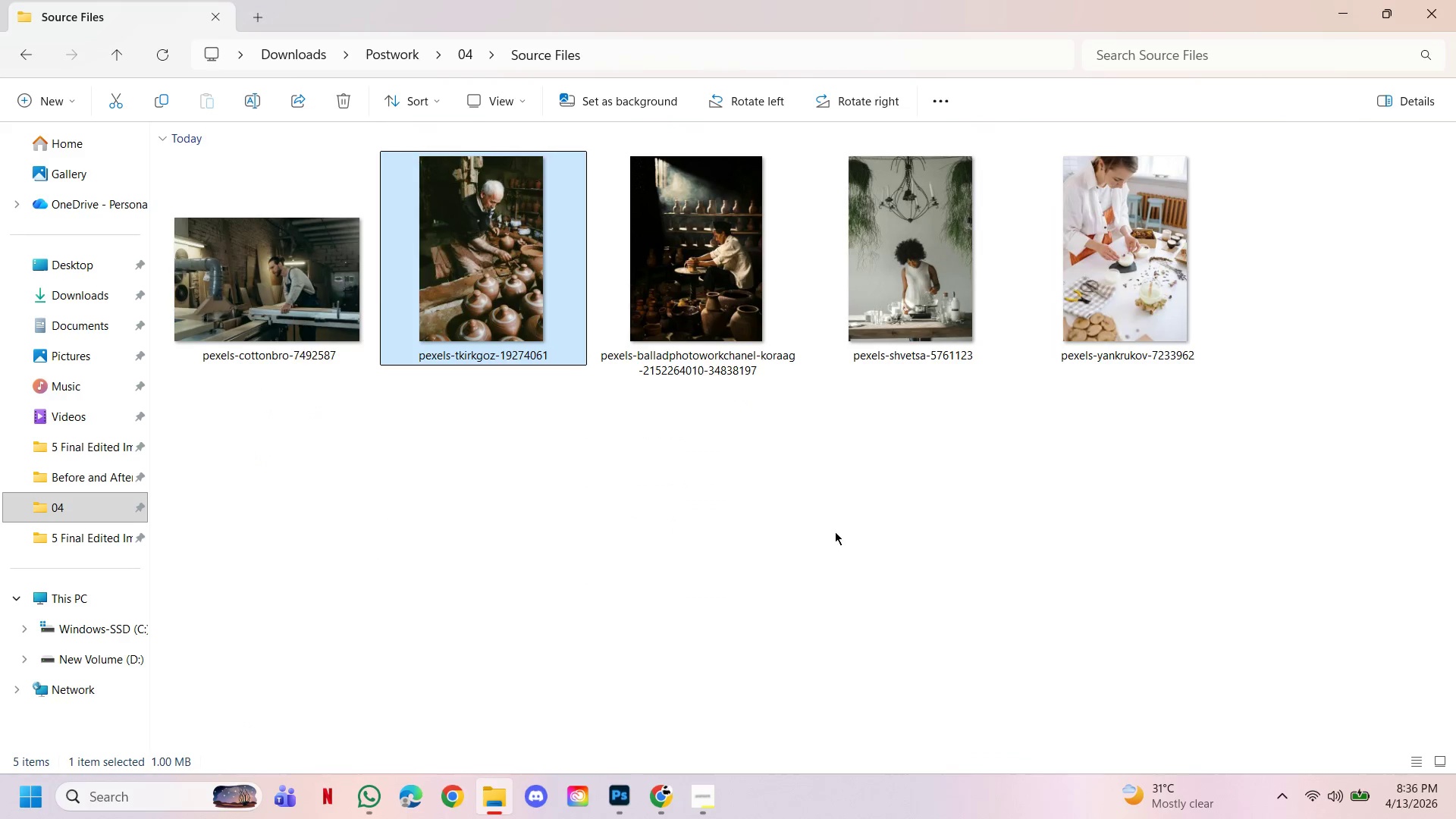 
left_click([789, 546])
 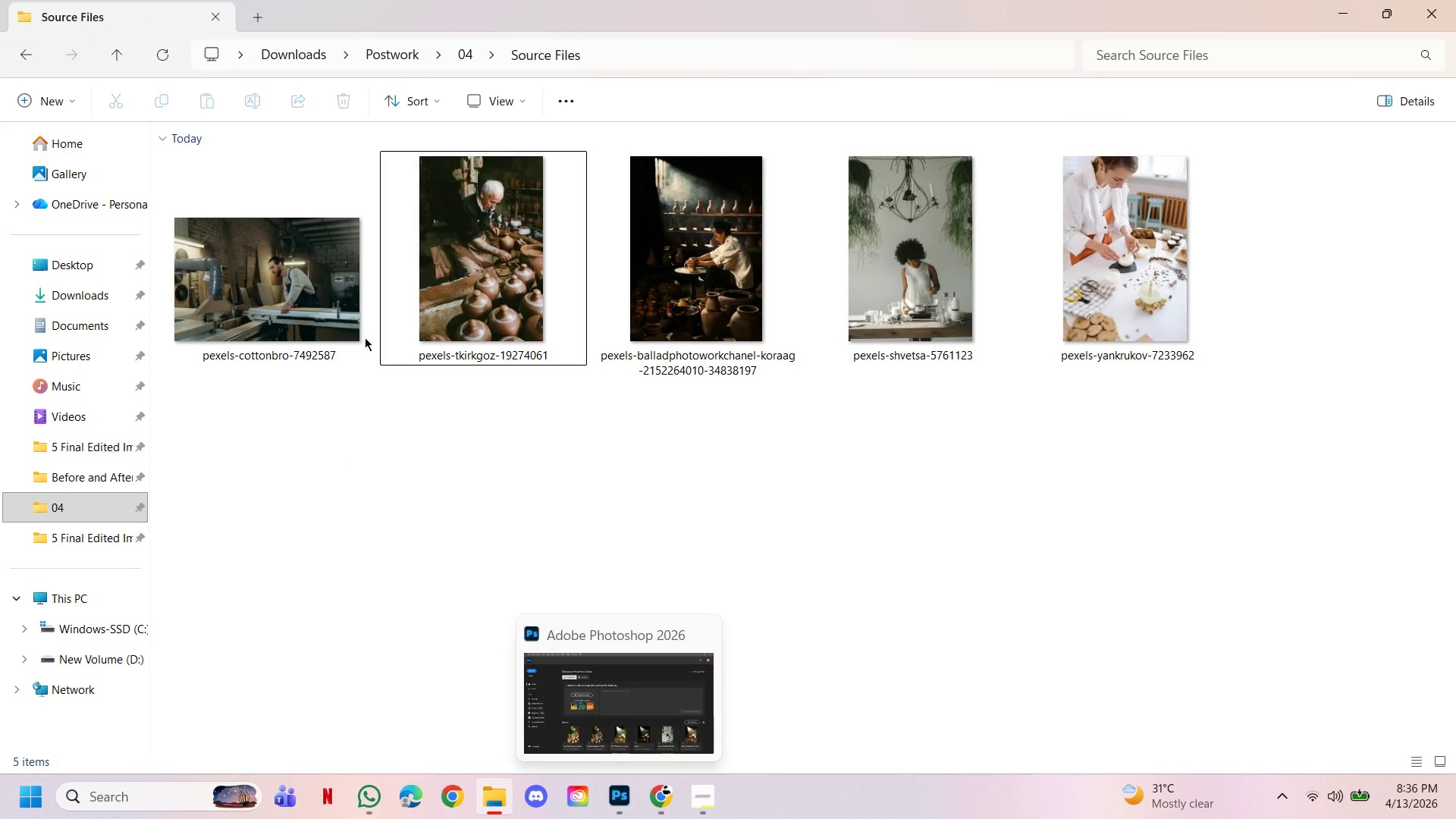 
left_click([466, 63])
 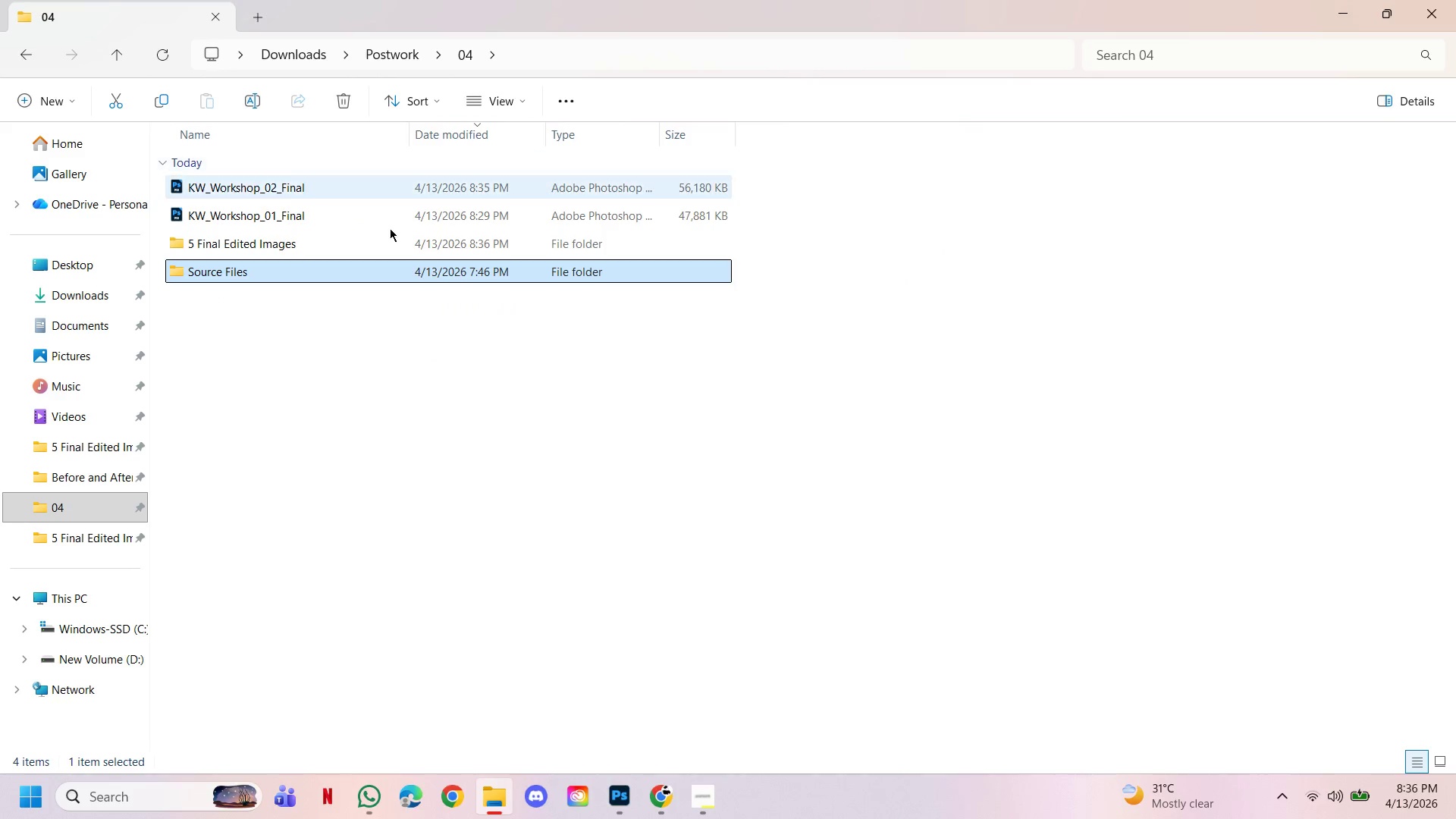 
mouse_move([308, 217])
 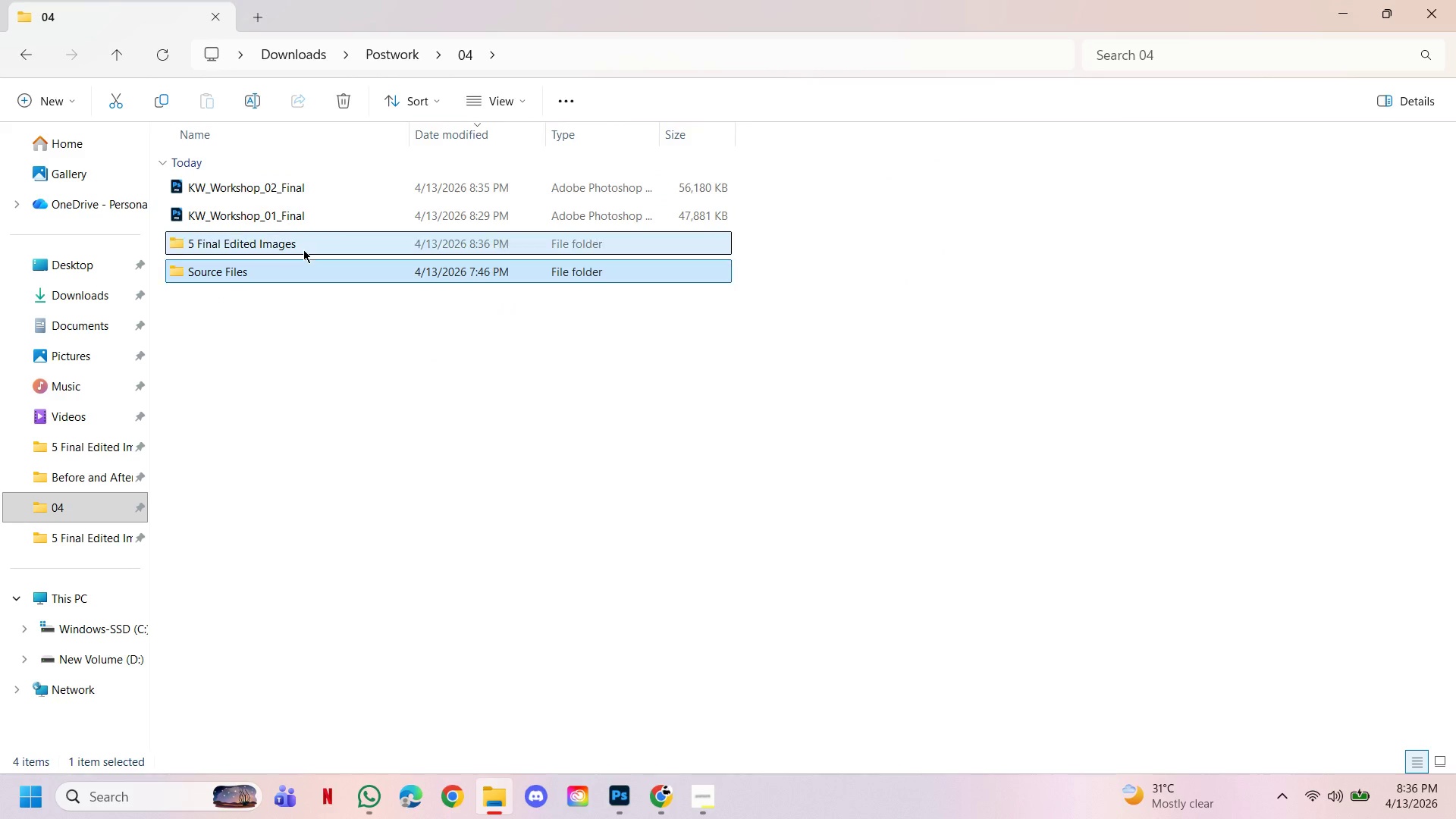 
double_click([303, 249])
 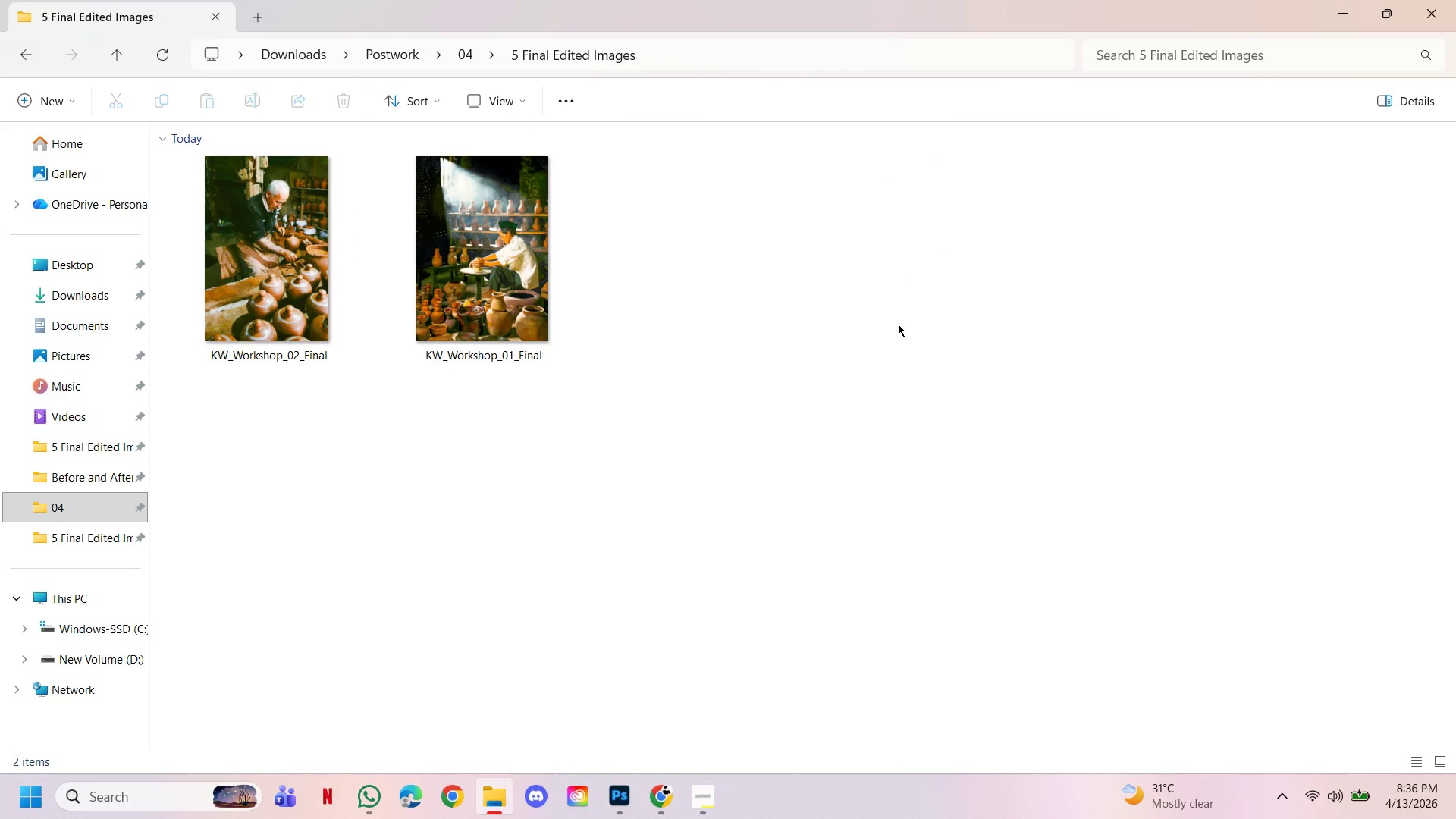 
left_click([898, 324])
 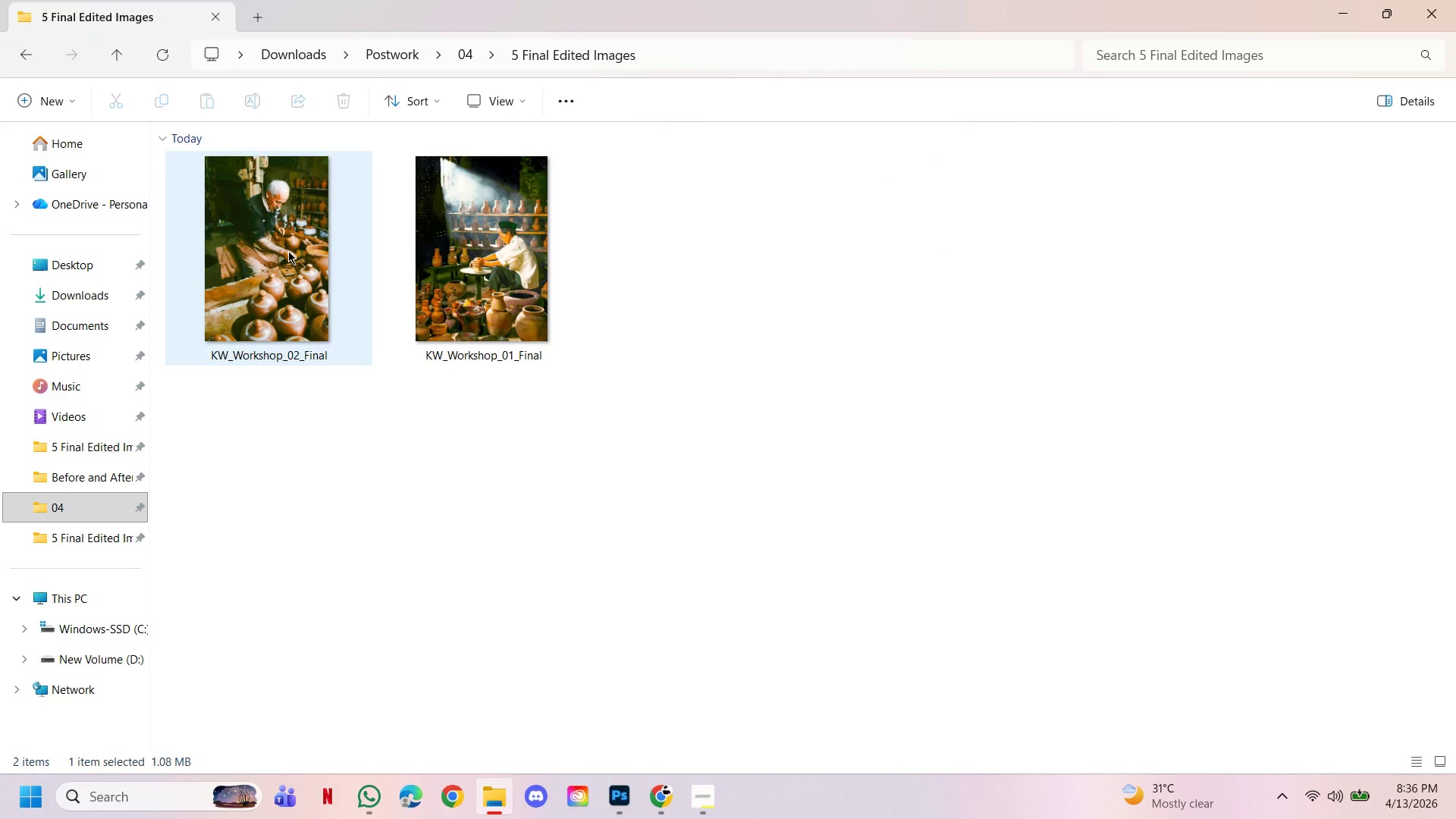 
double_click([288, 251])
 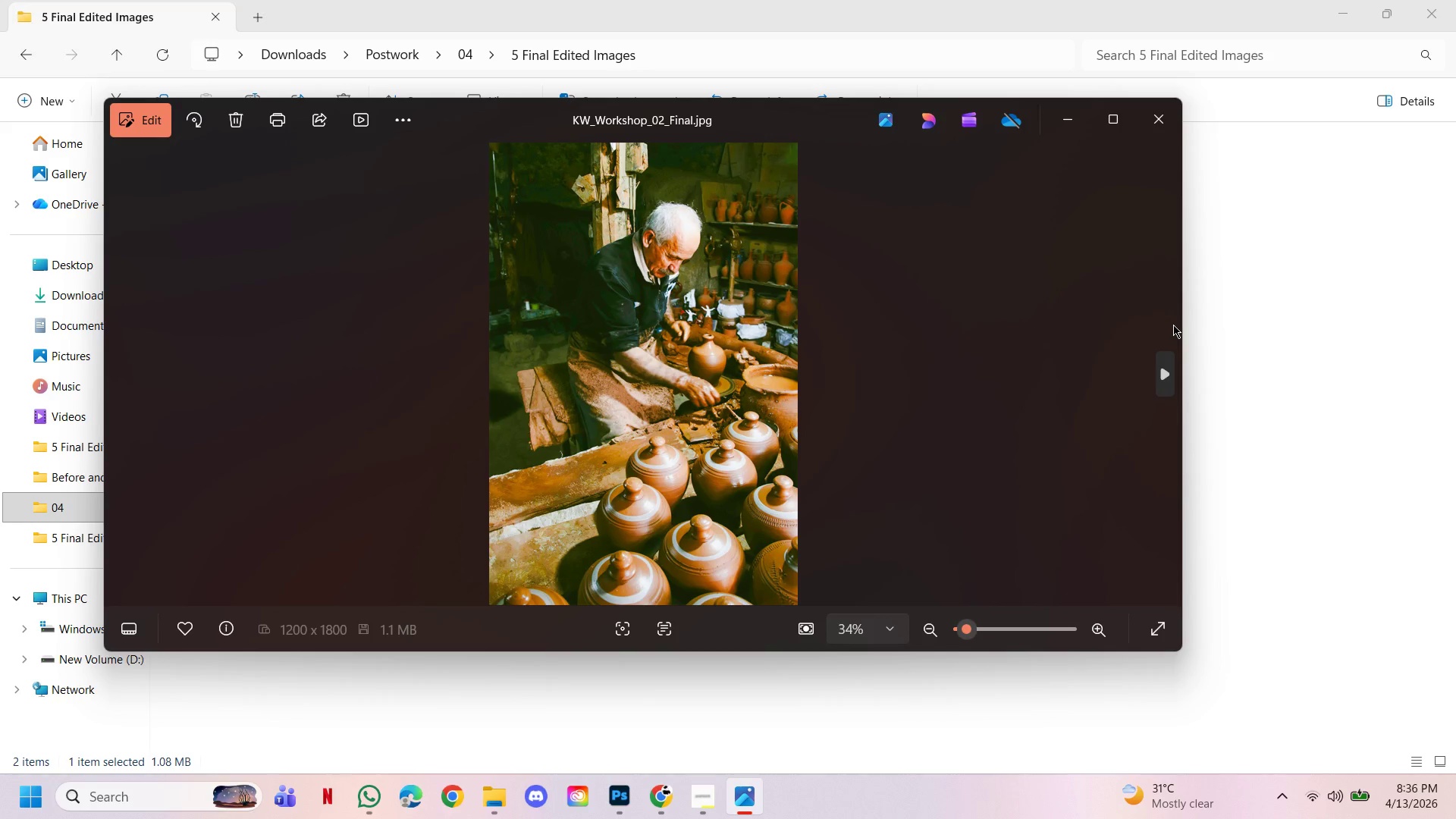 
left_click([1174, 376])
 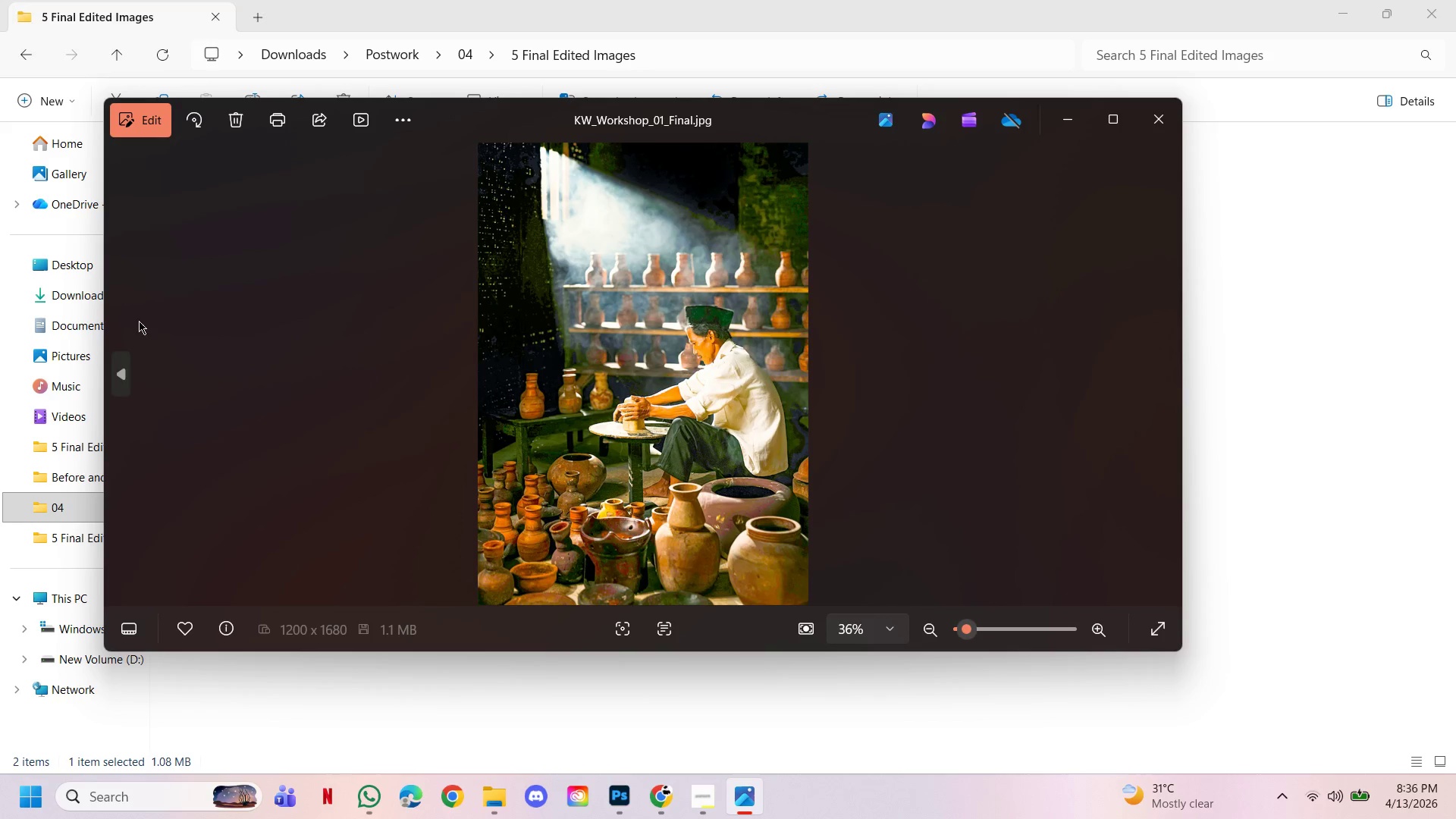 
left_click([120, 374])
 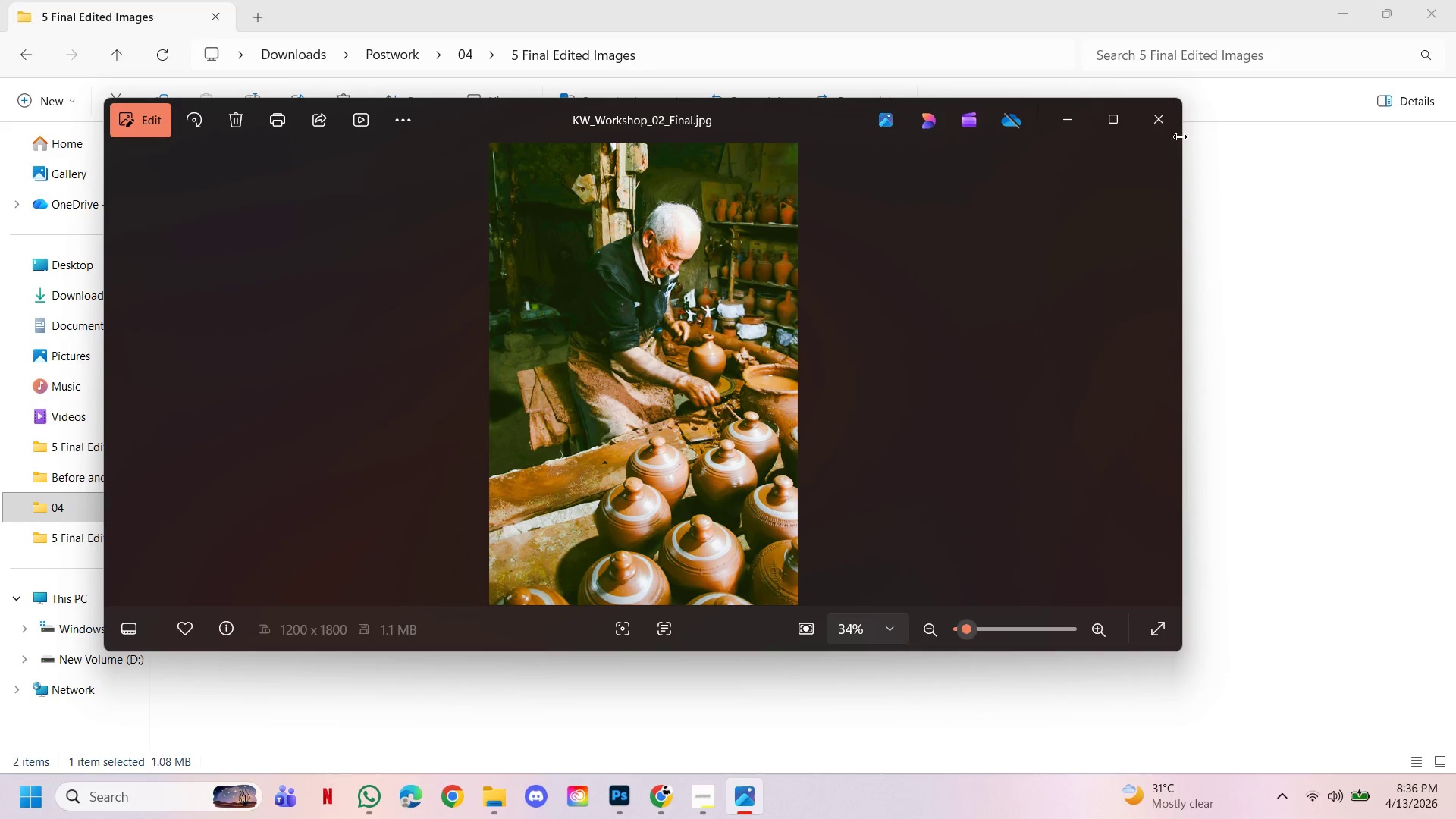 
left_click([1153, 133])
 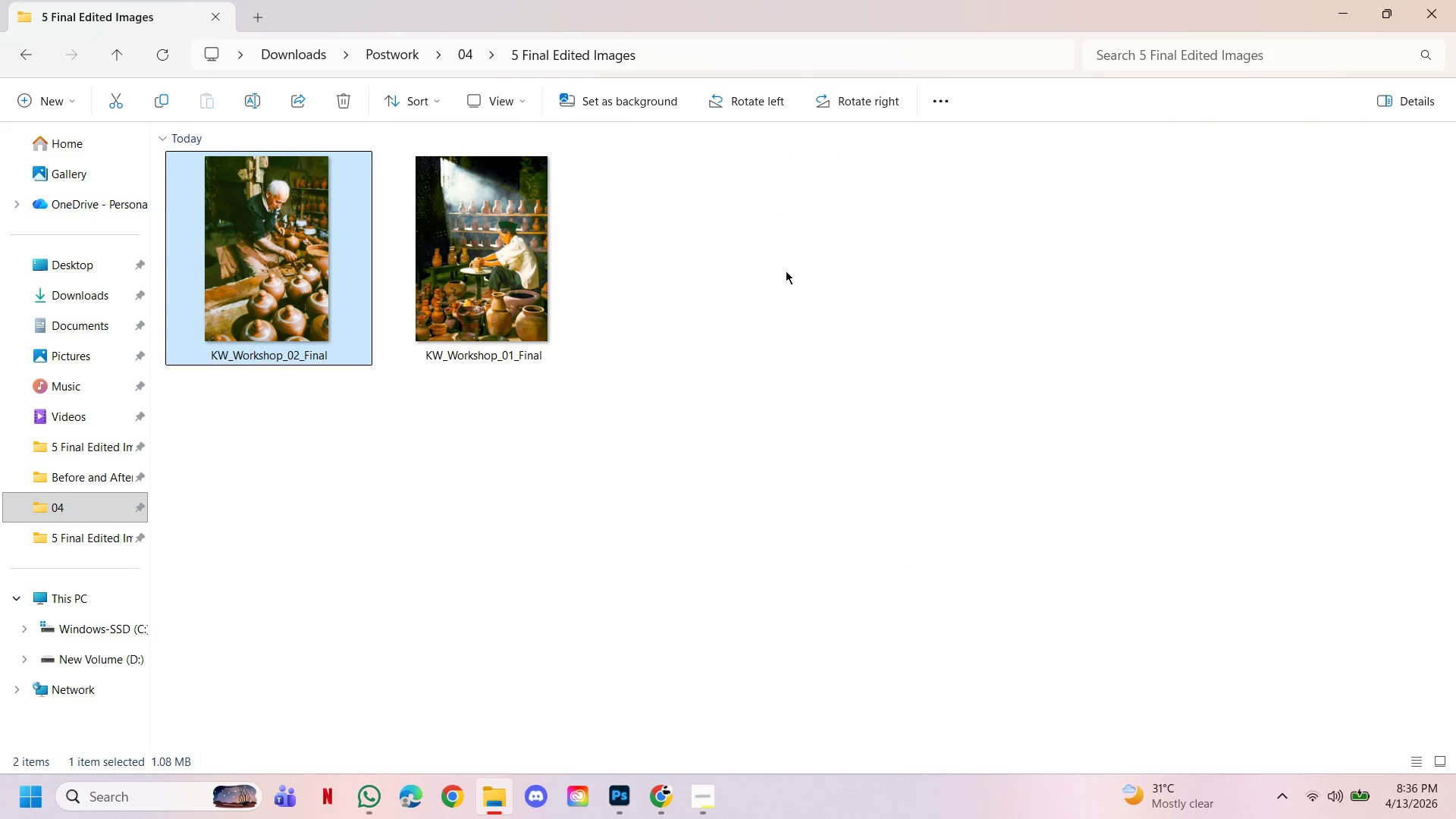 
left_click([766, 276])
 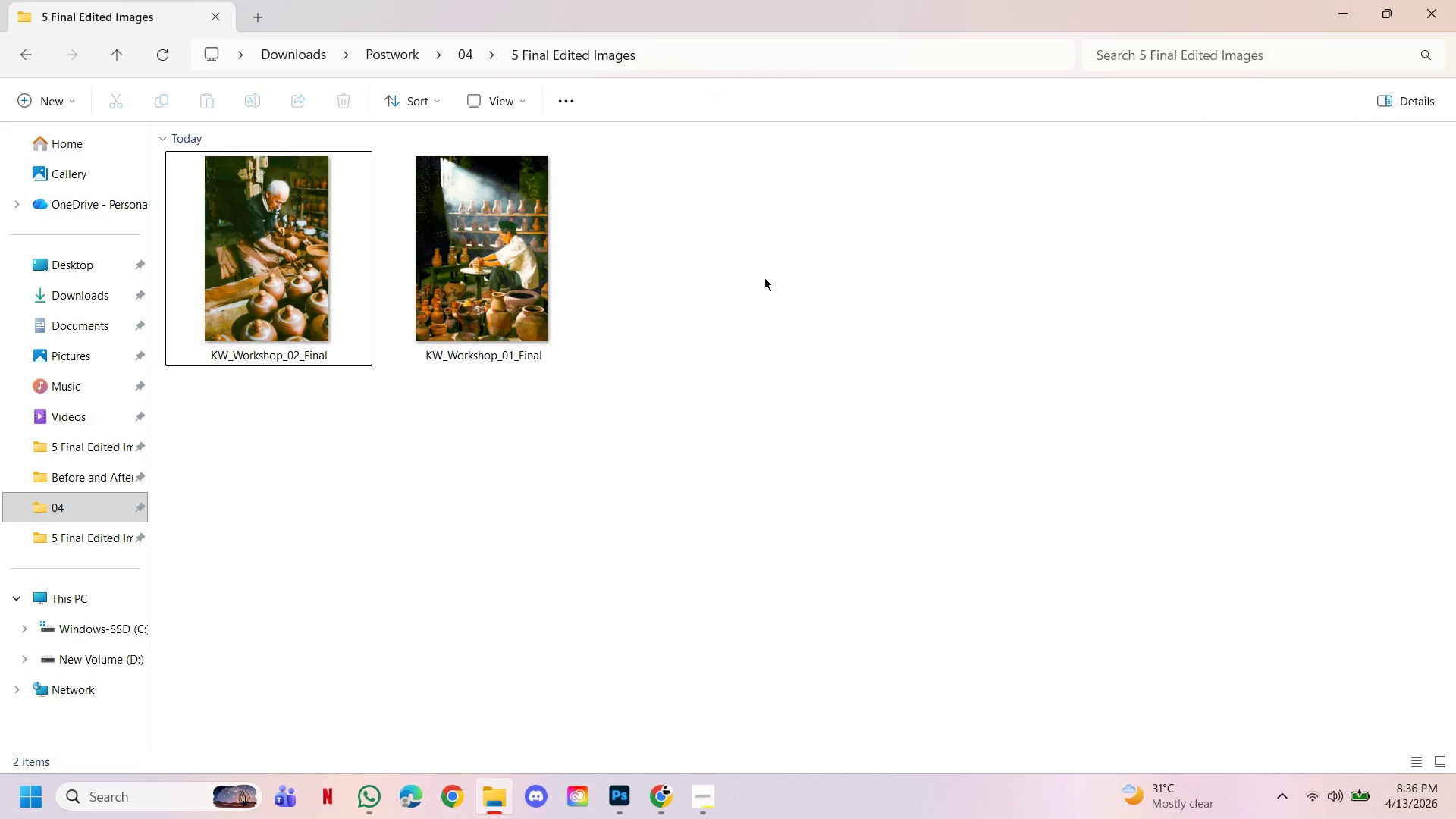 
right_click([764, 278])
 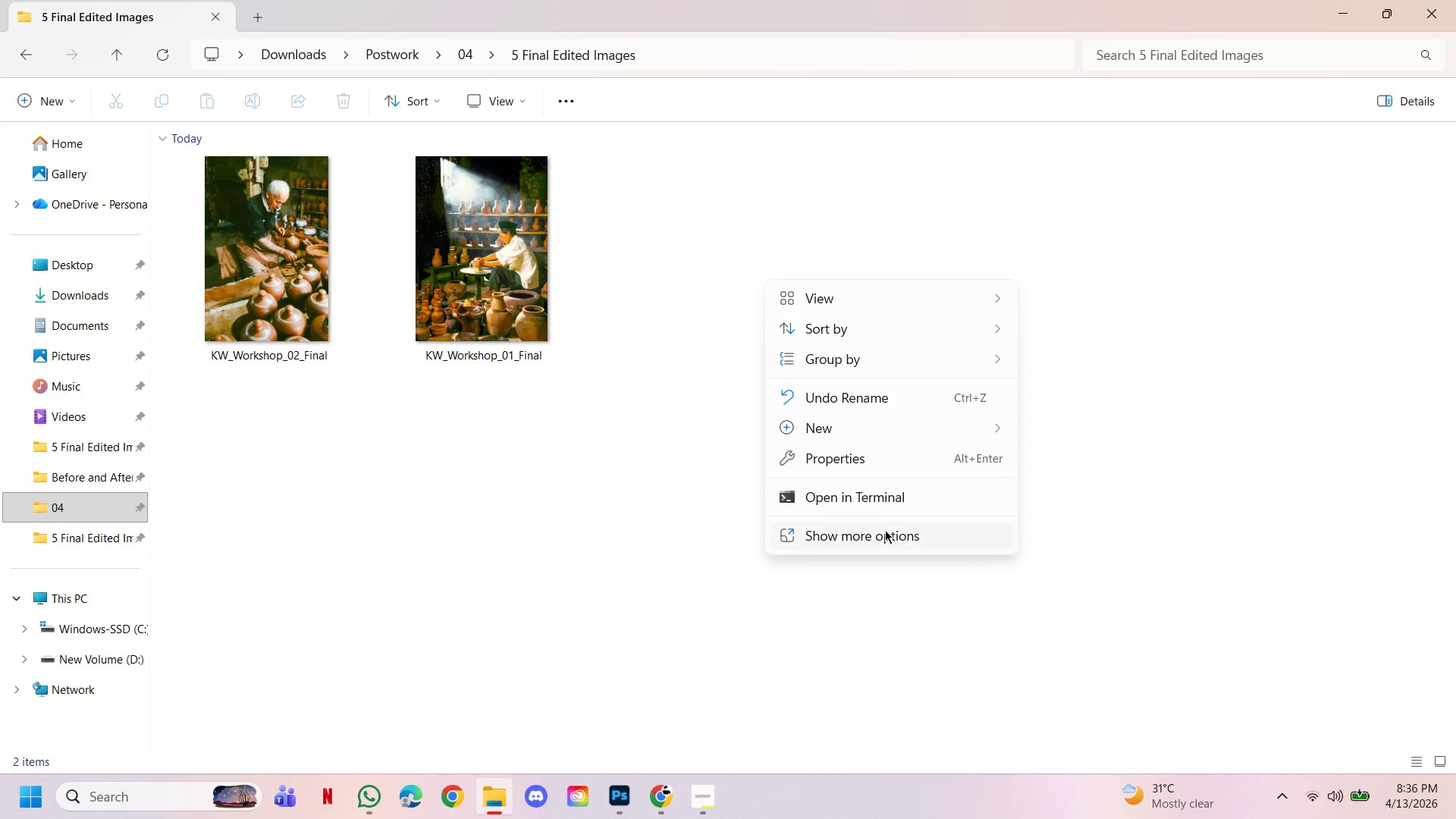 
left_click([881, 540])
 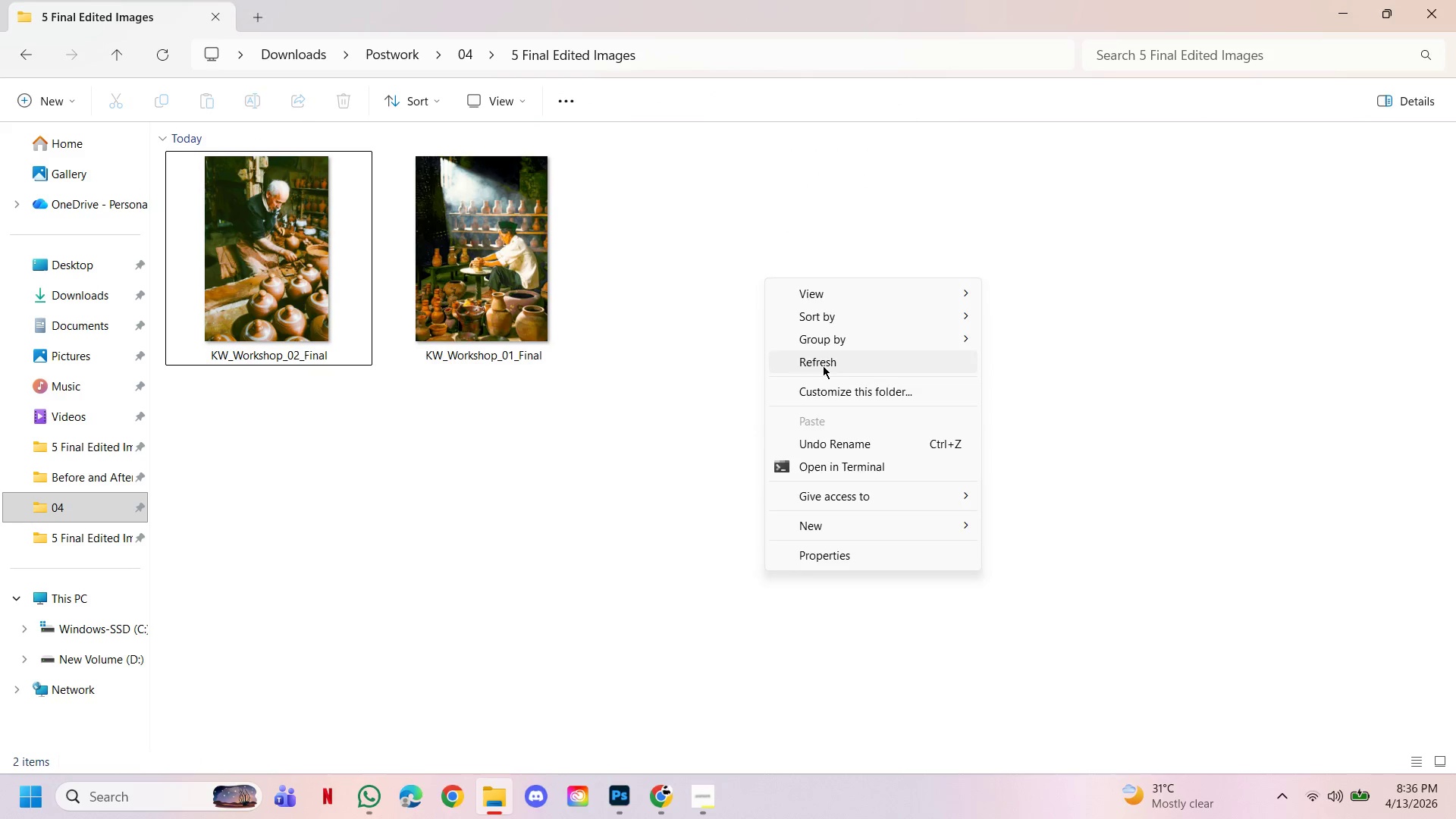 
left_click([823, 366])
 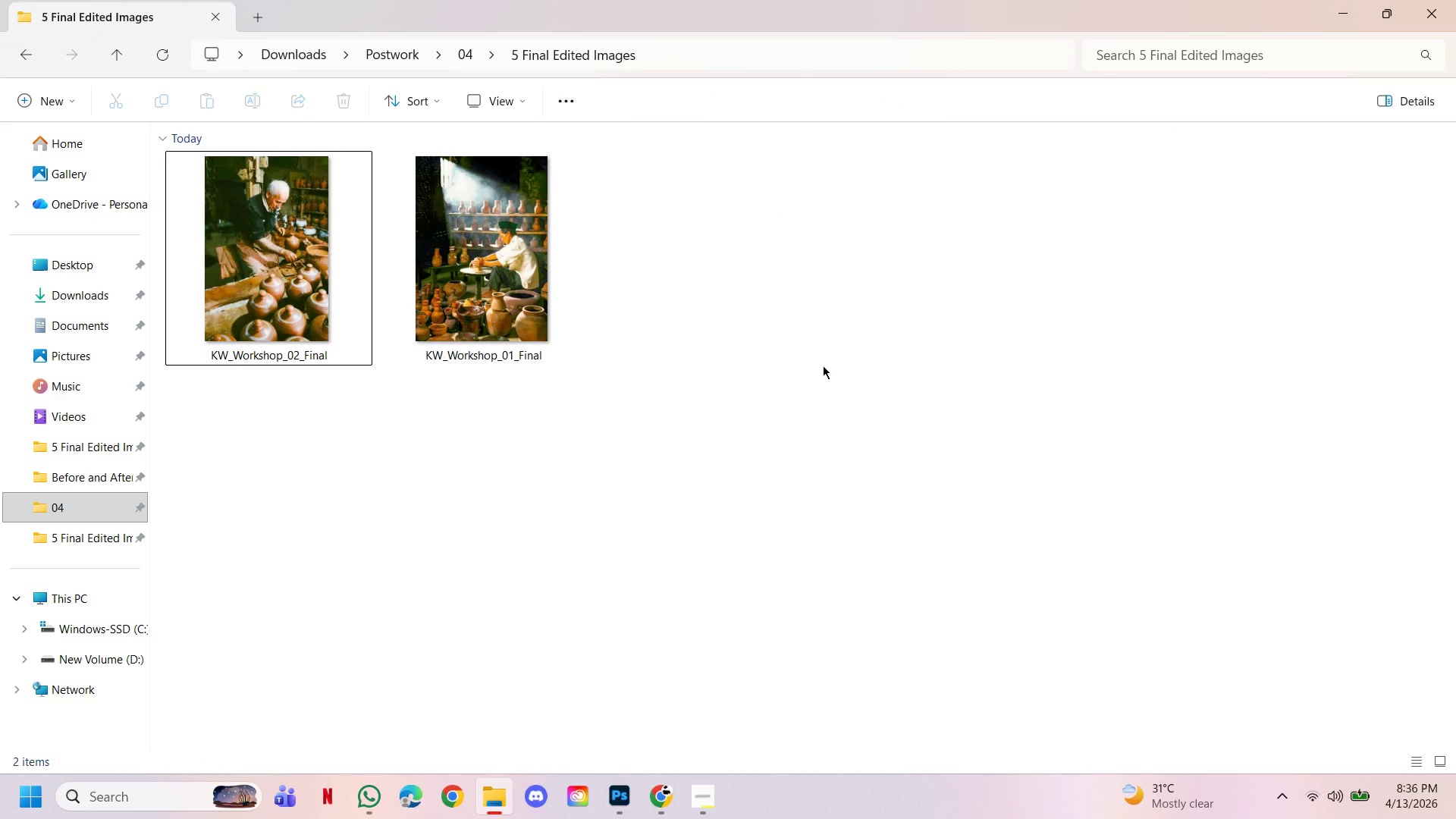 
wait(12.14)
 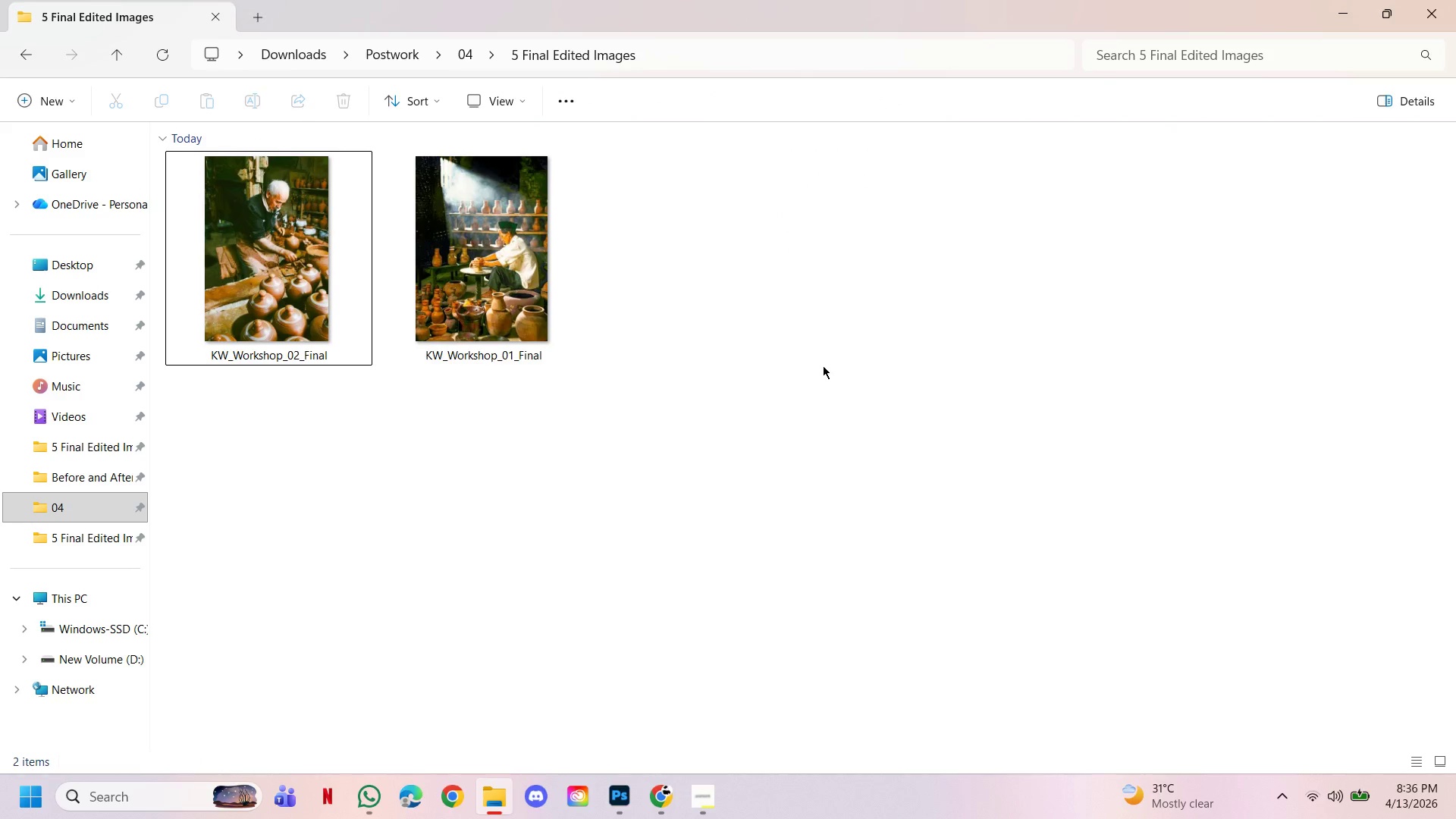 
left_click([802, 374])
 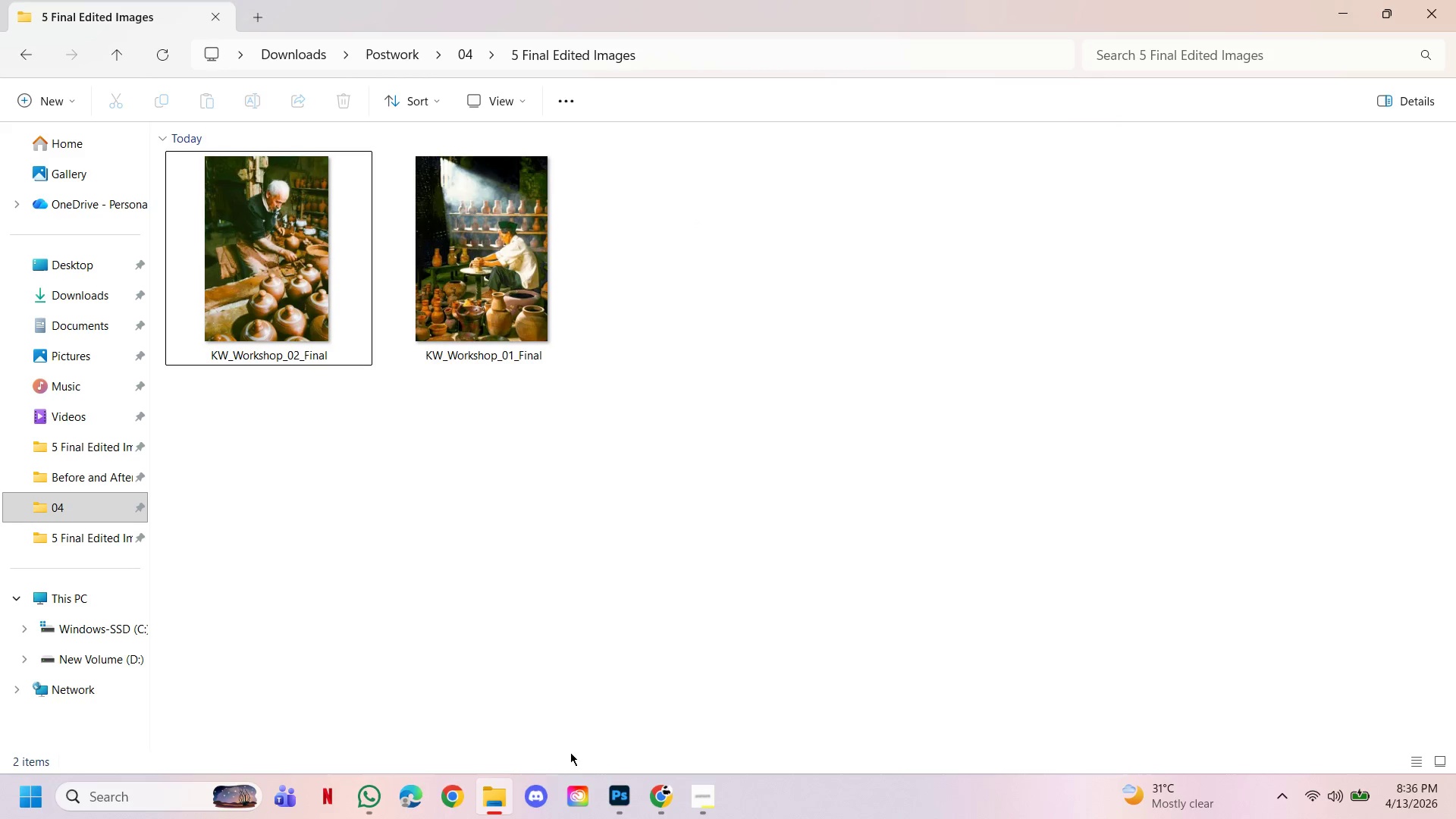 
left_click([510, 794])
 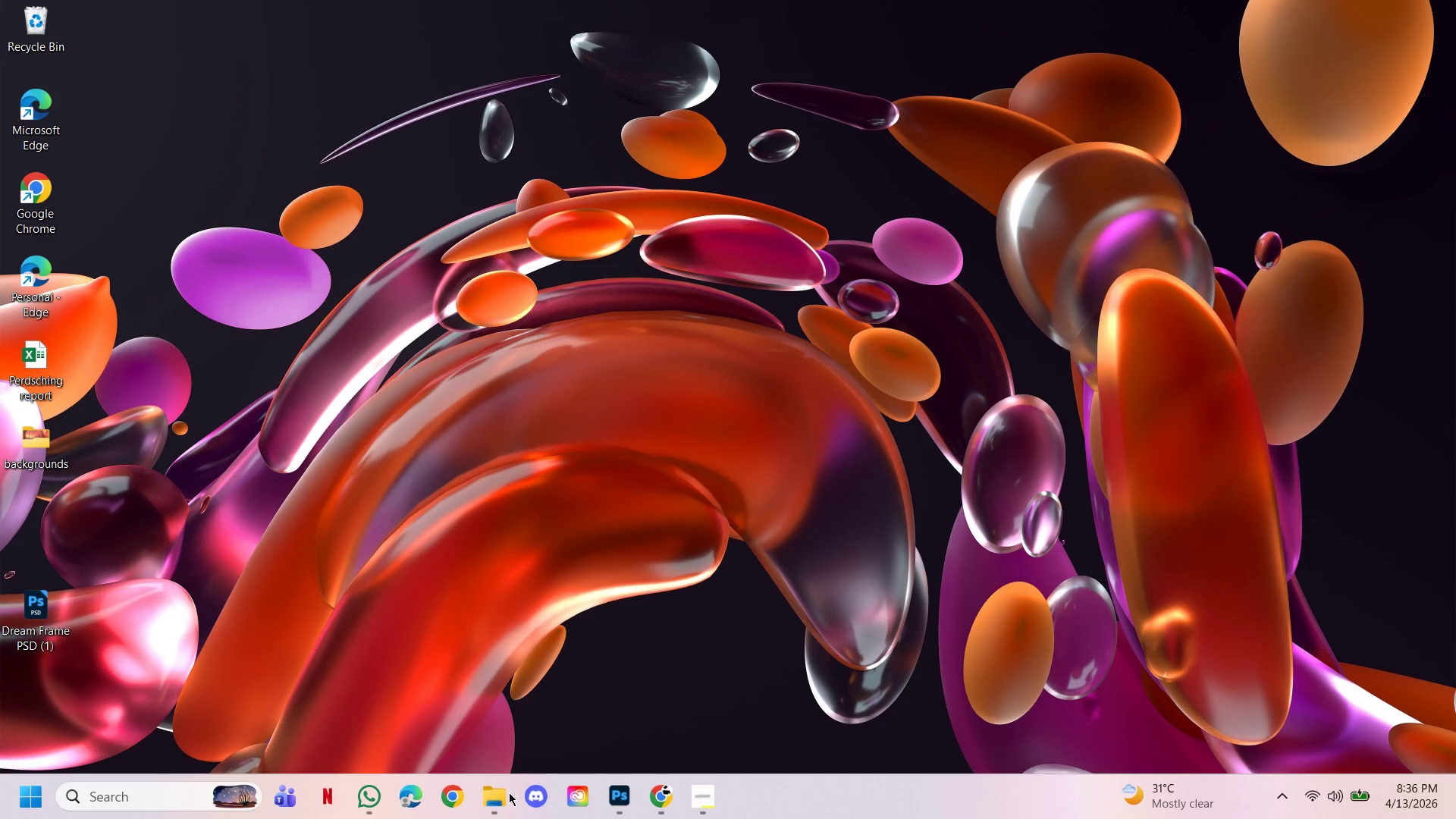 
left_click([509, 795])
 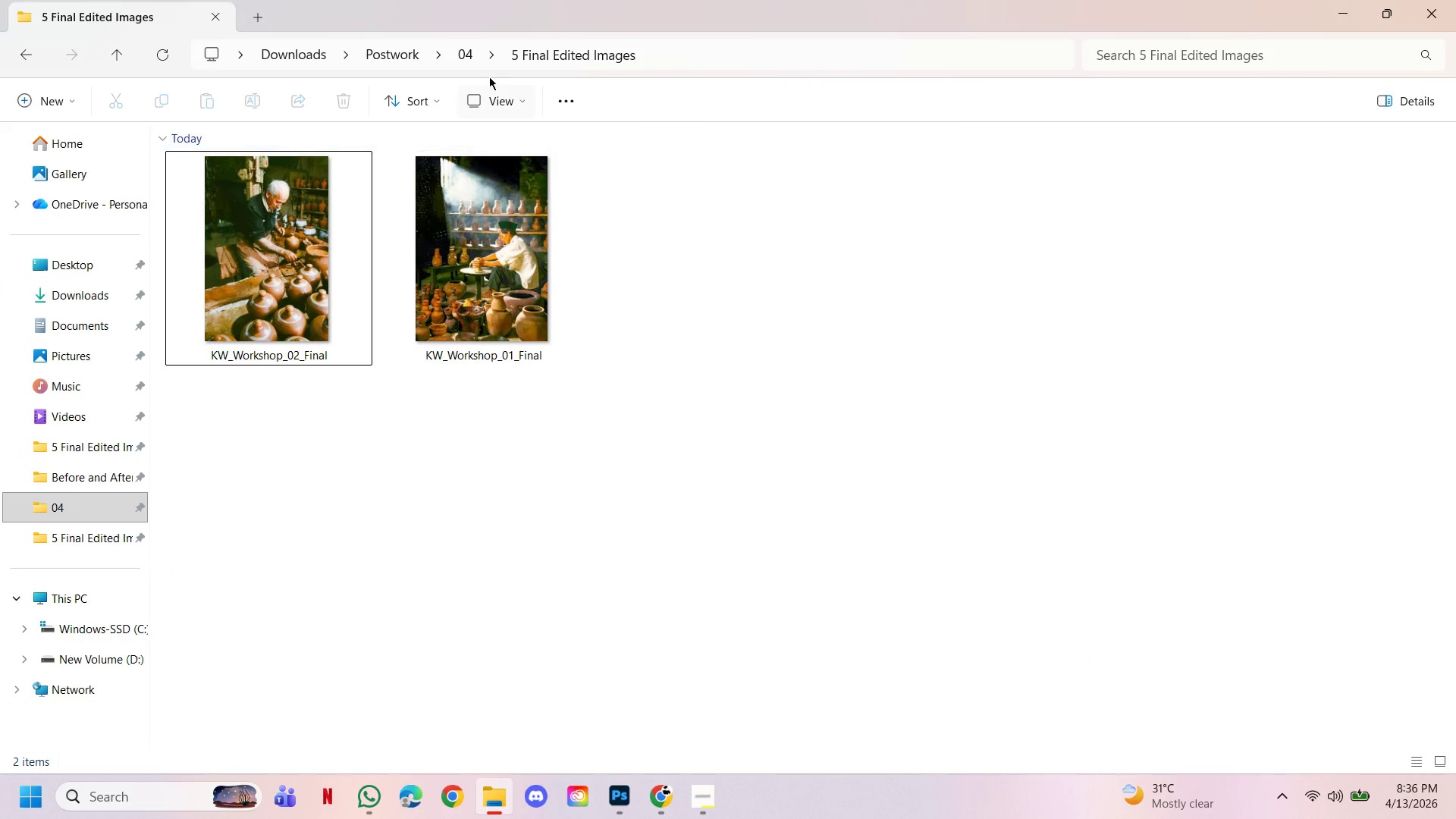 
left_click([469, 59])
 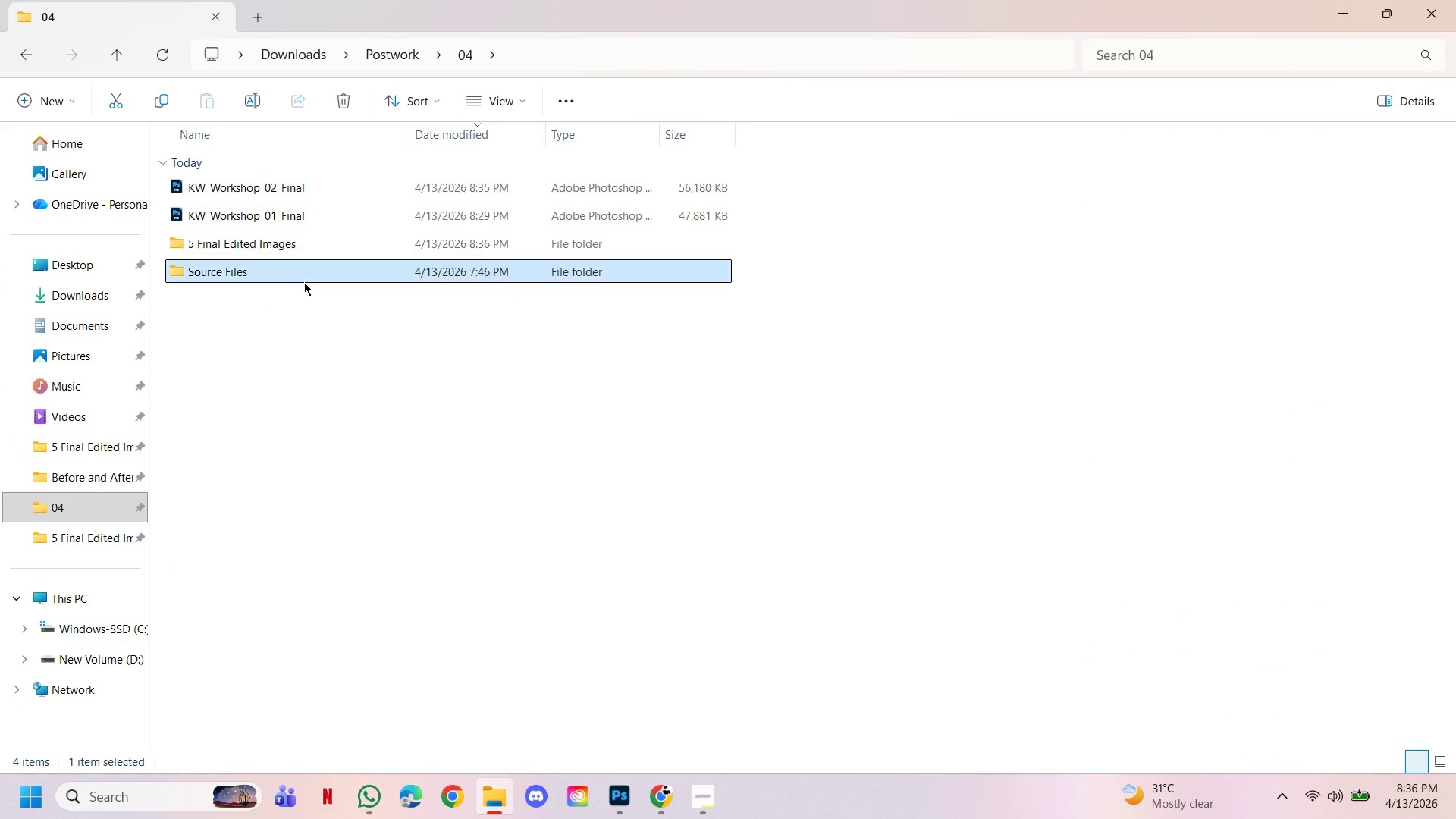 
double_click([304, 282])
 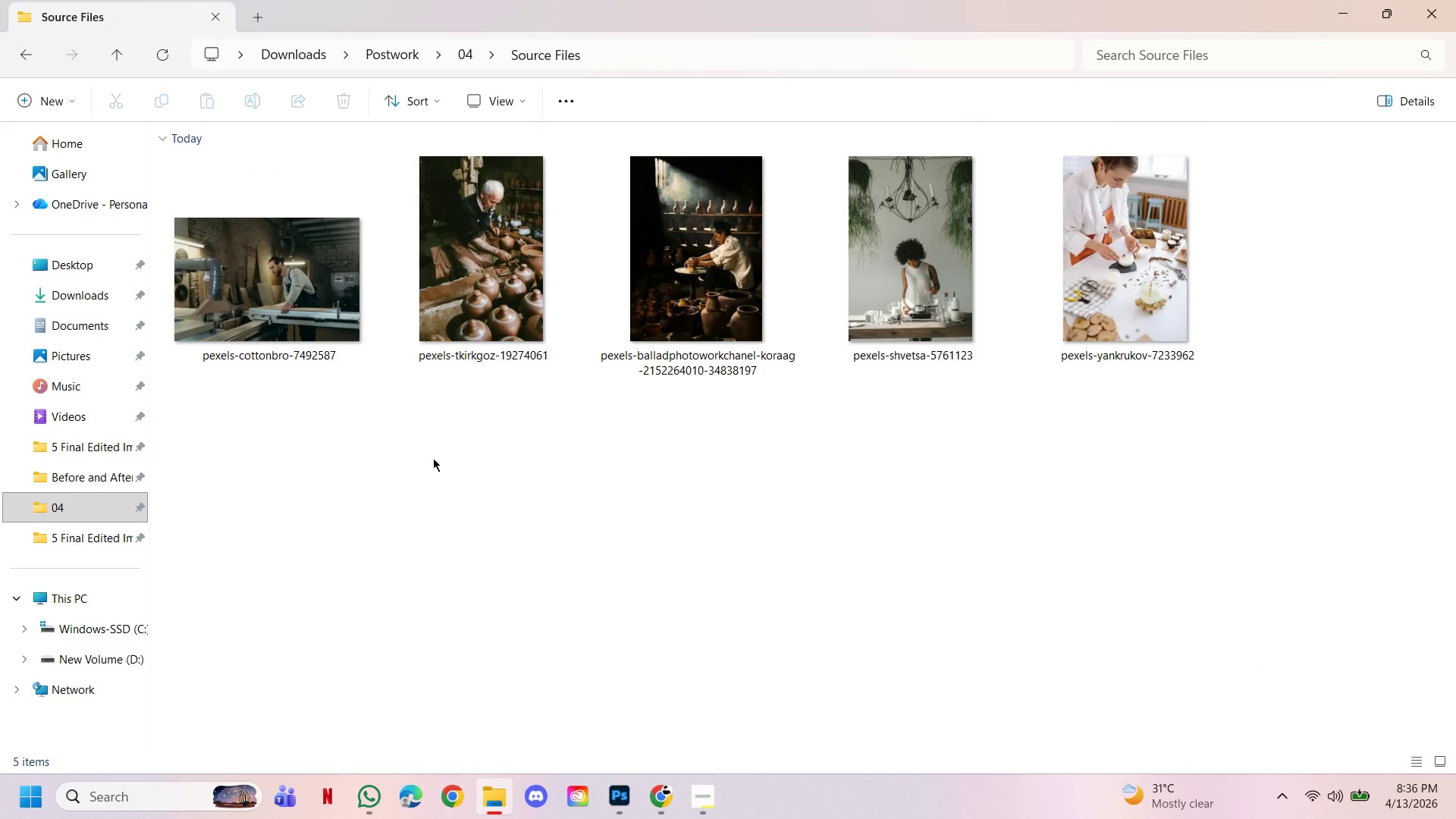 
left_click([561, 494])
 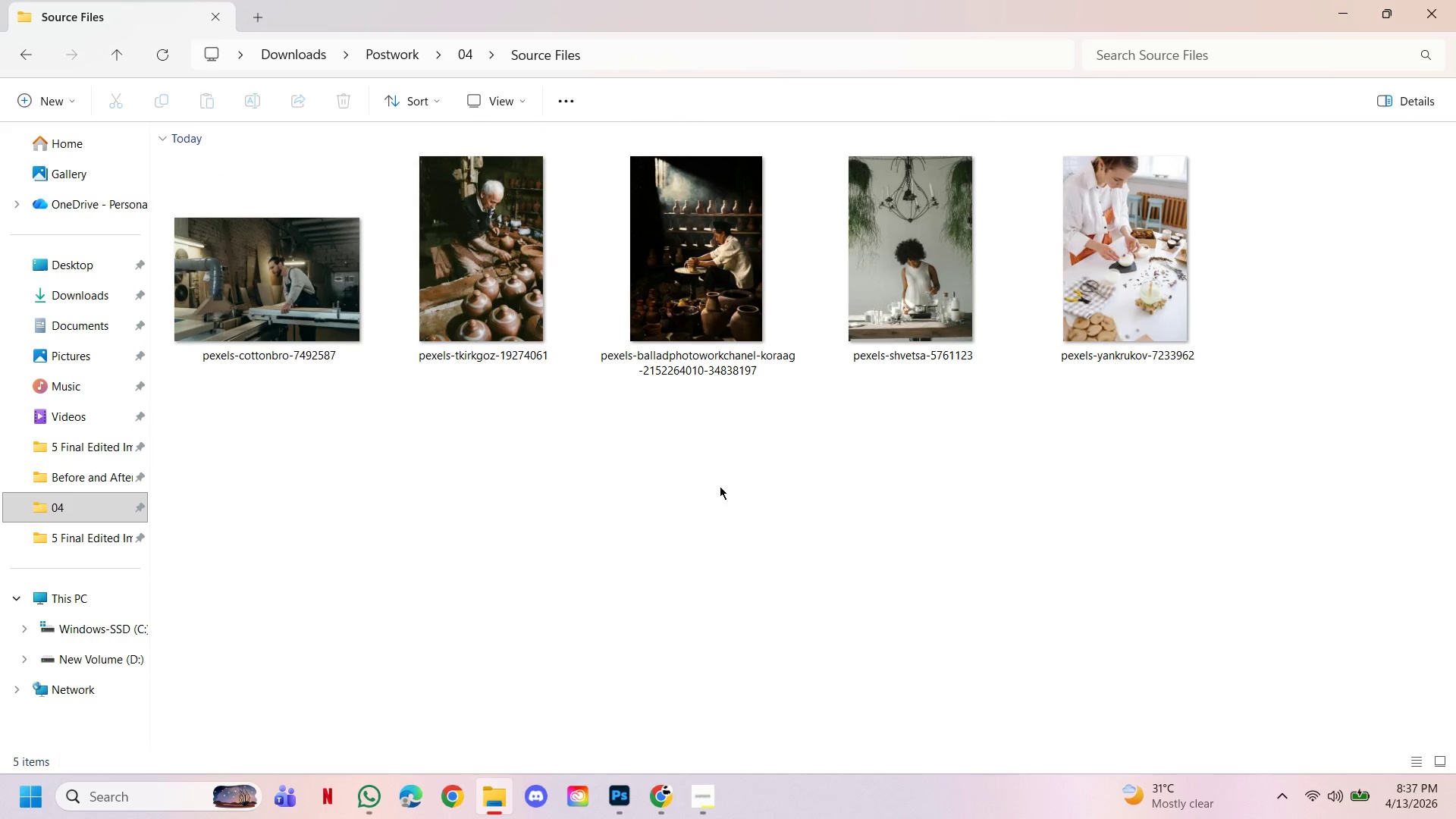 
left_click([231, 291])
 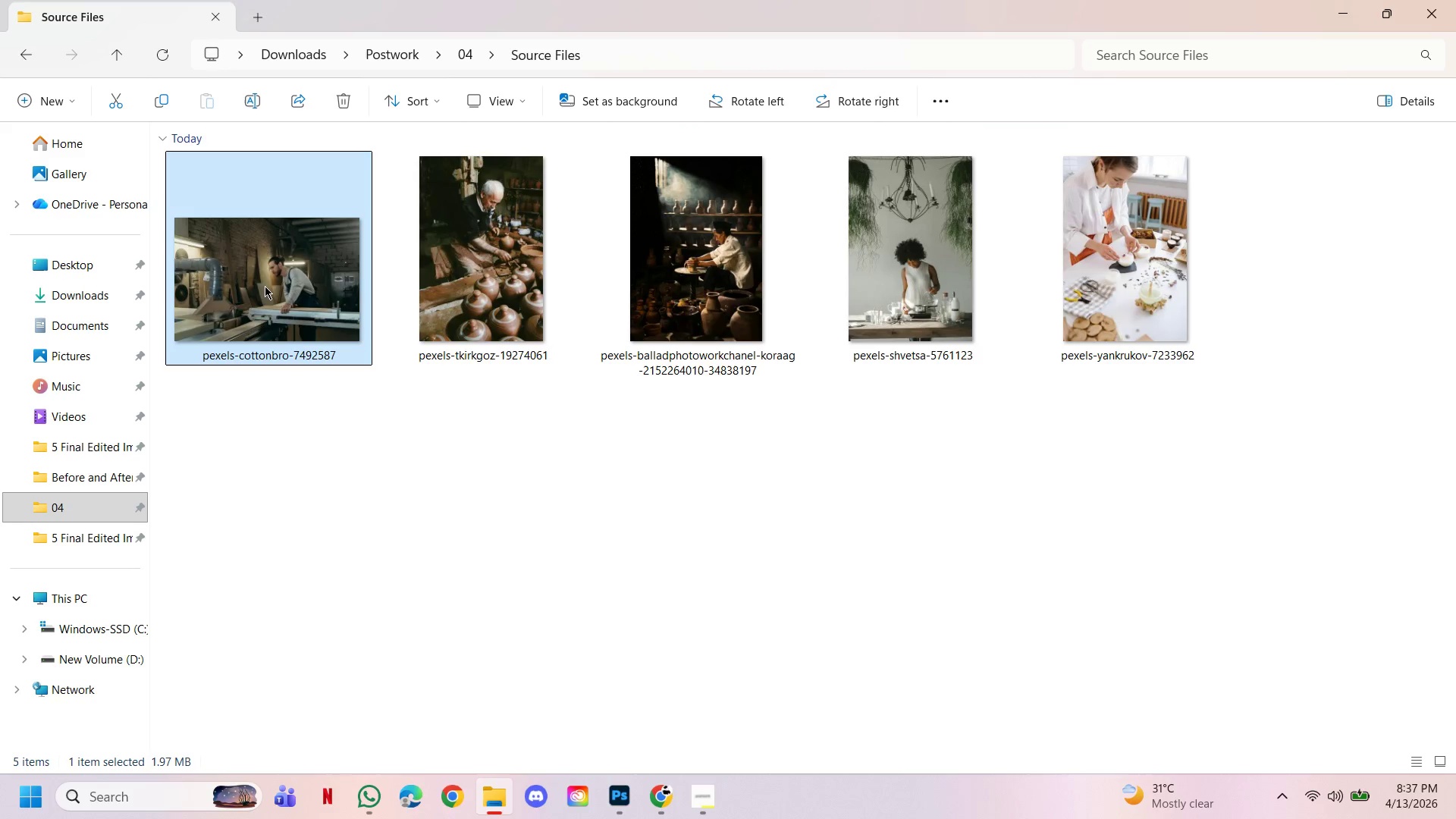 
left_click_drag(start_coordinate=[265, 286], to_coordinate=[655, 172])
 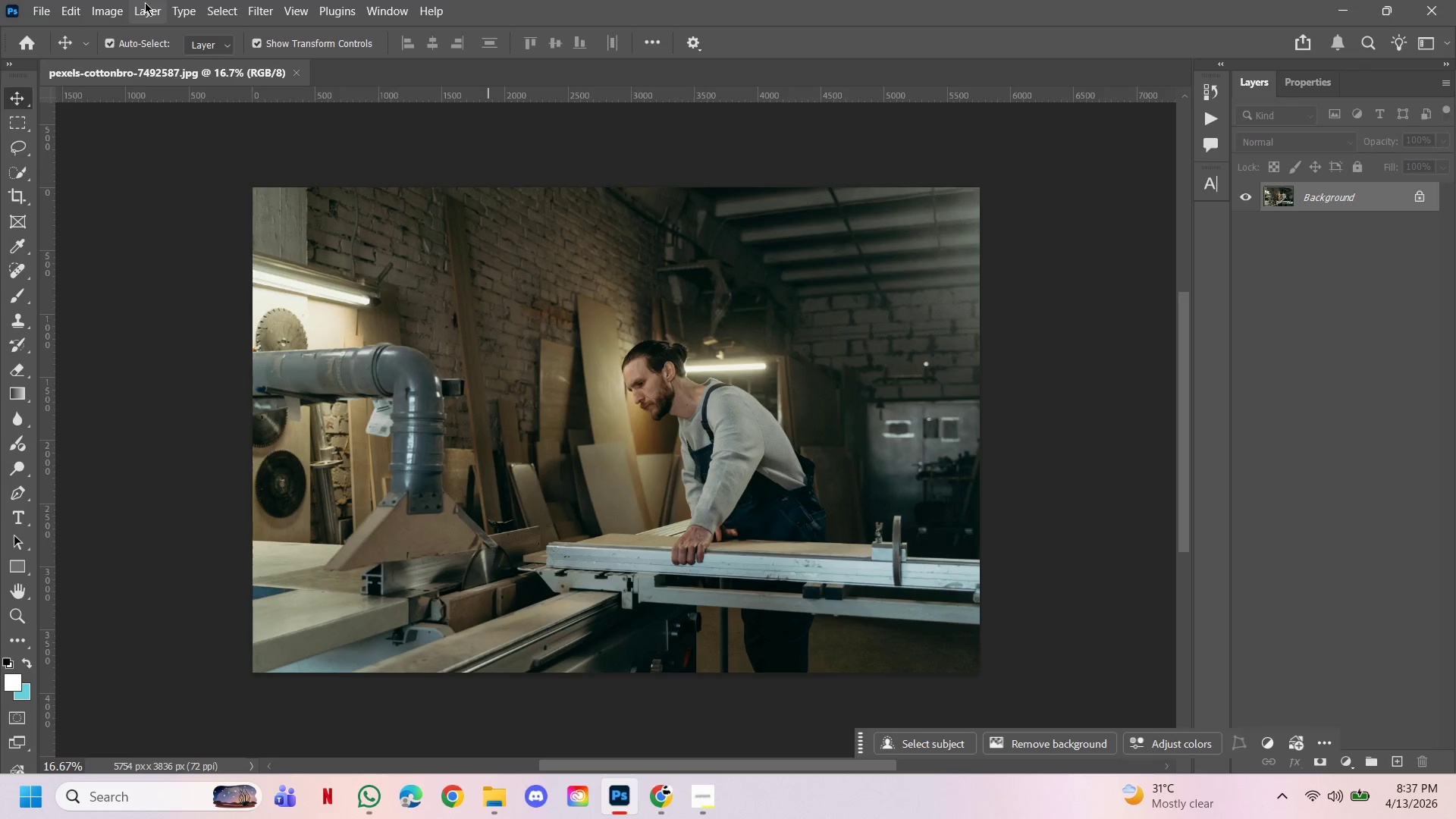 
left_click([116, 8])
 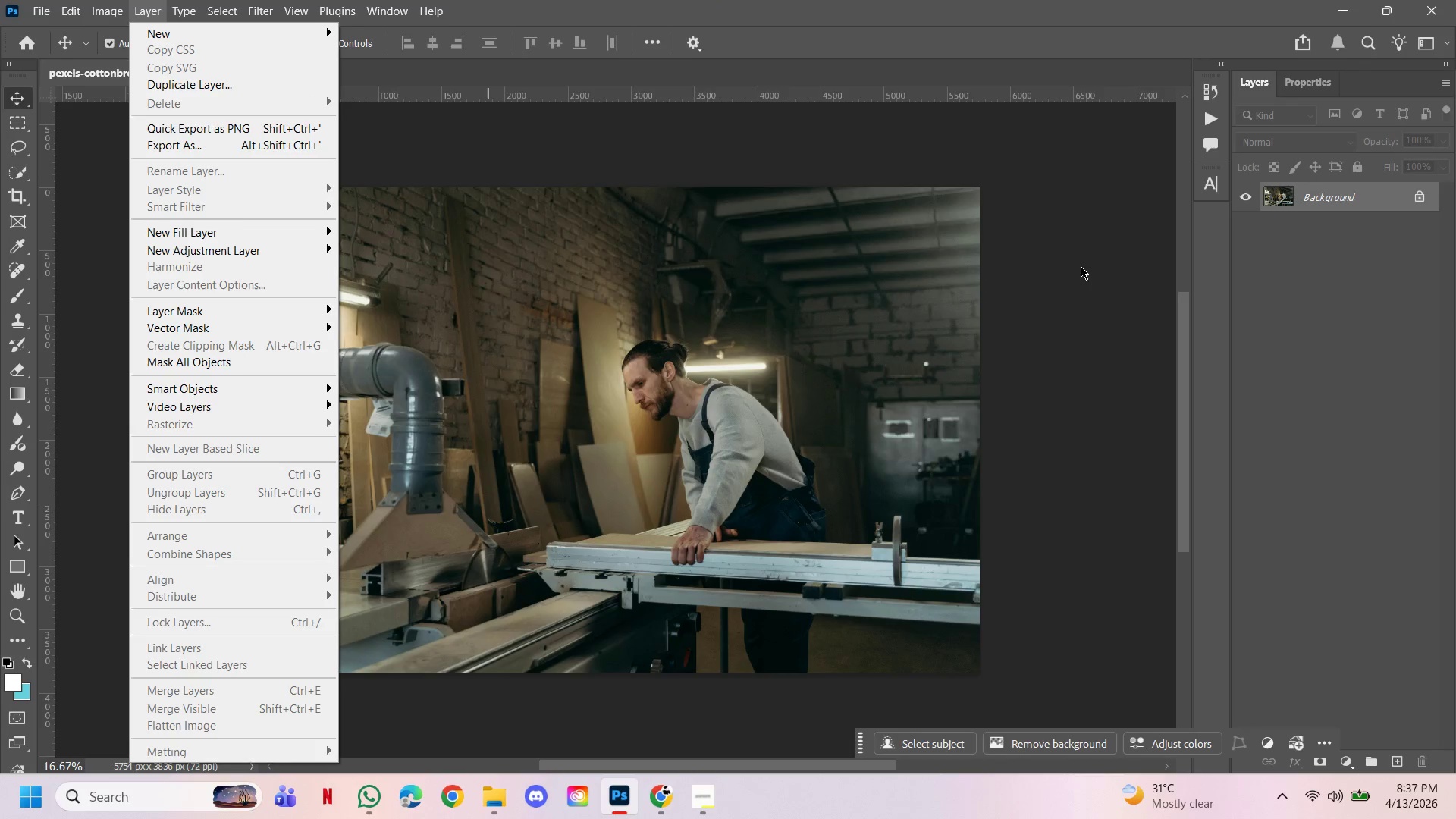 
left_click([1407, 270])
 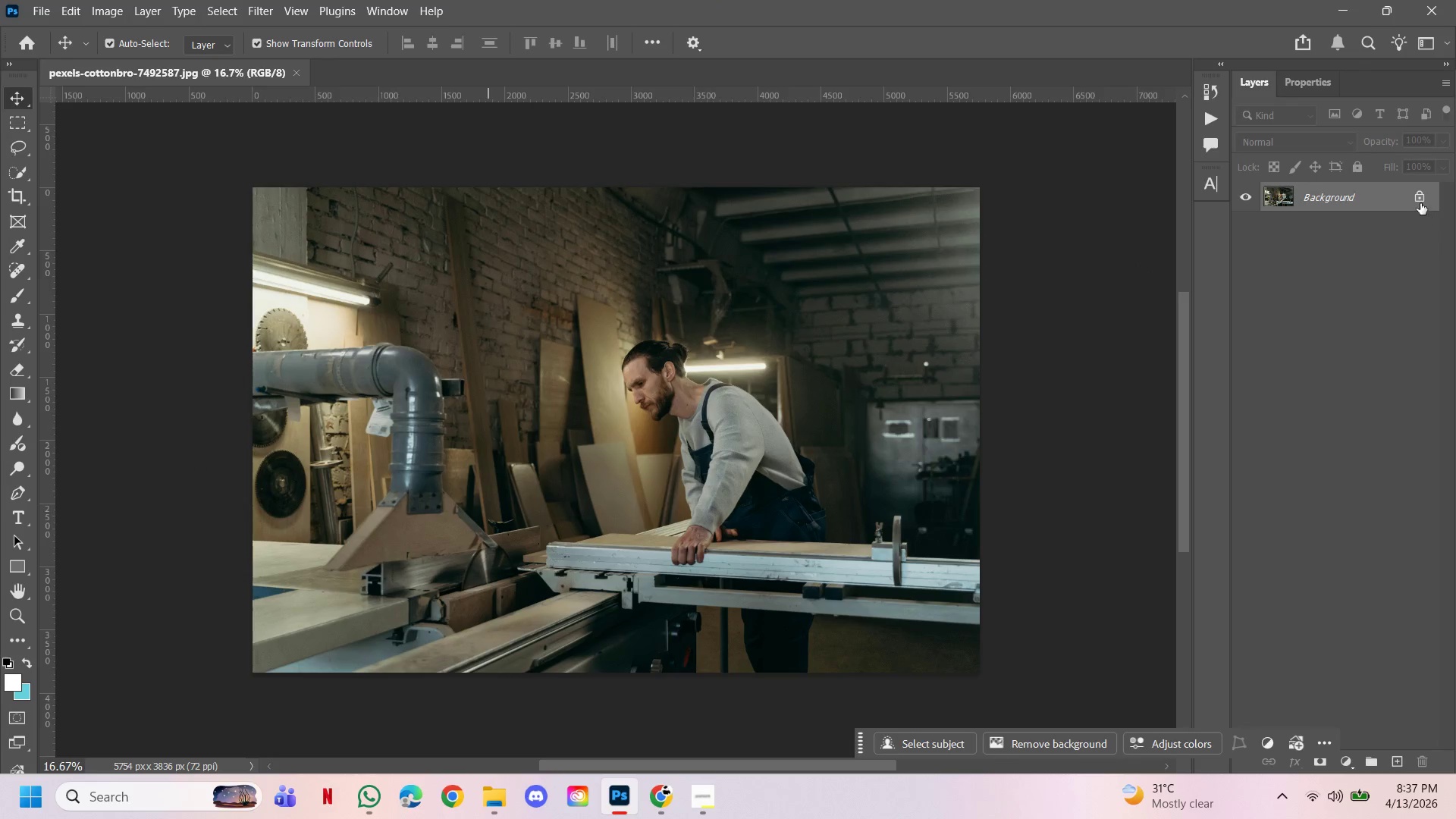 
double_click([1418, 202])
 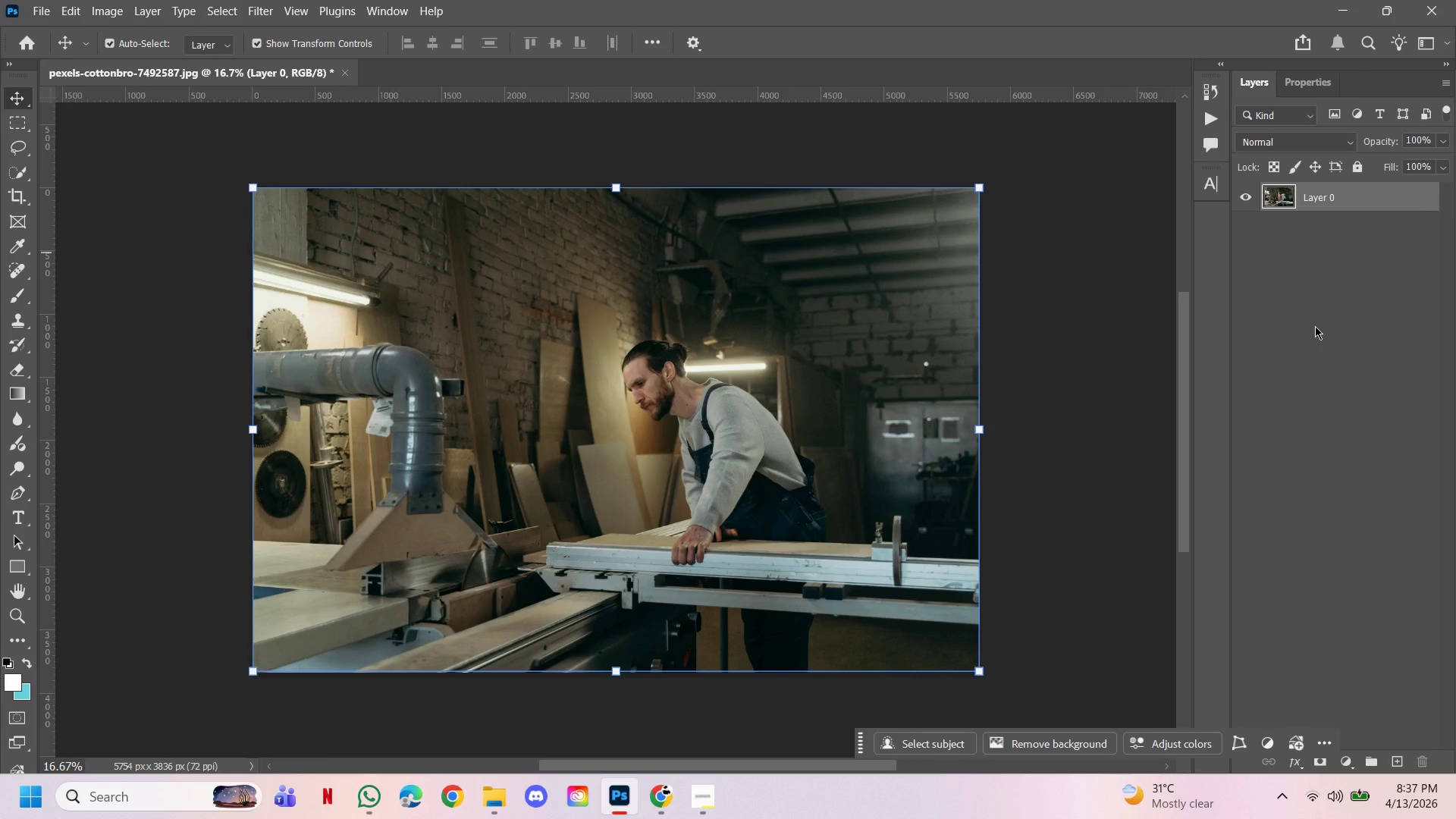 
key(Control+J)
 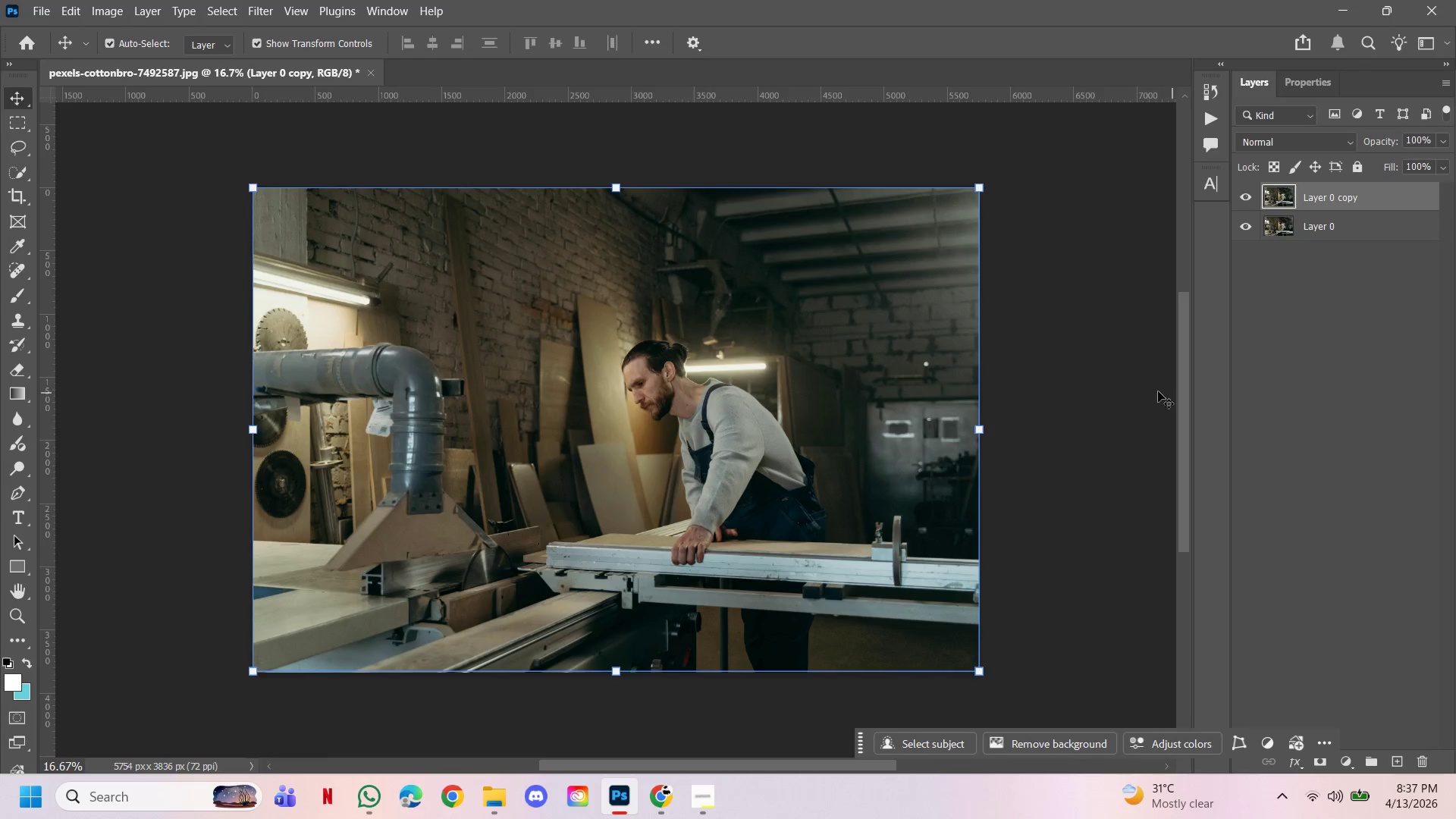 
left_click([1097, 350])
 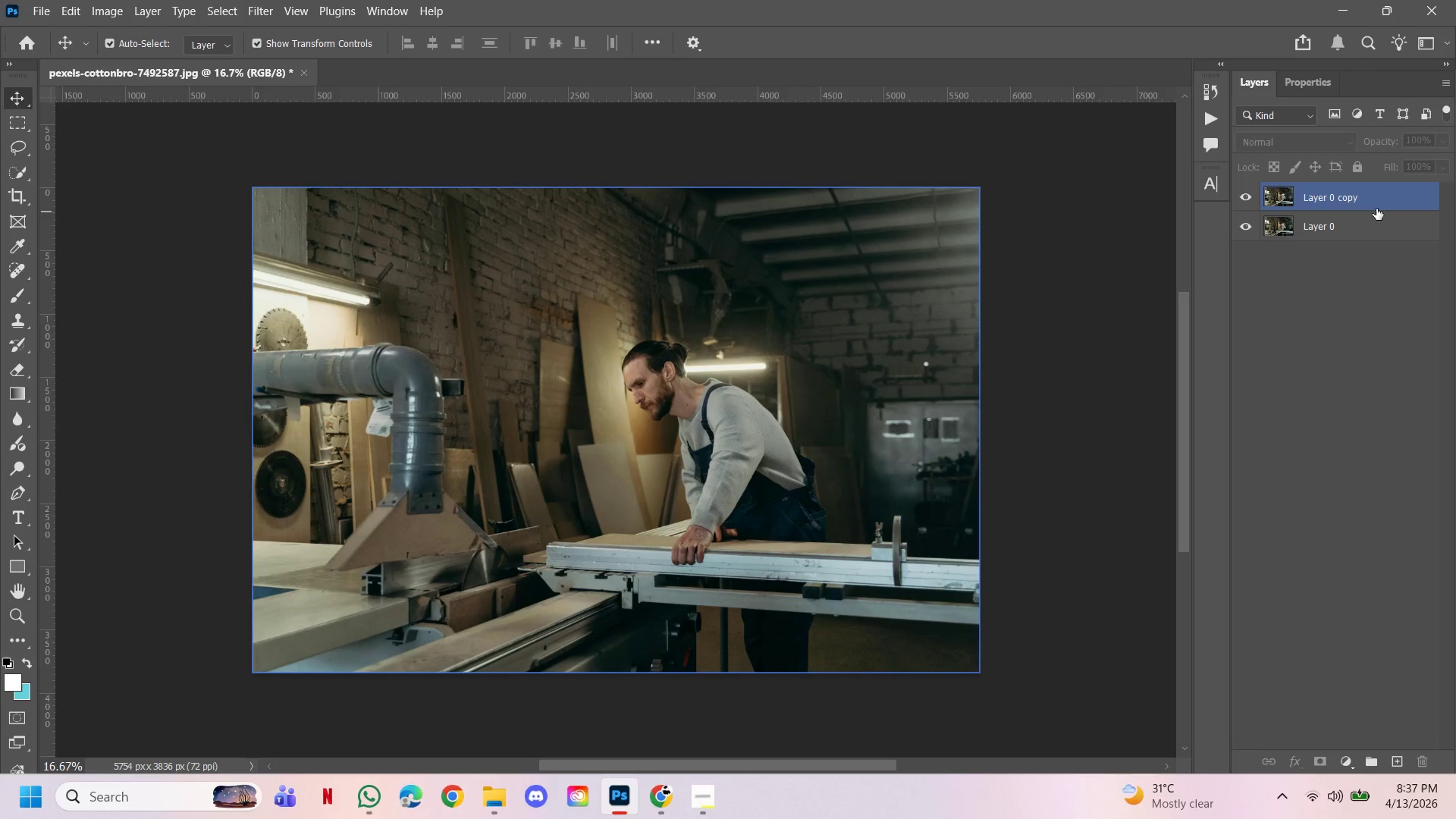 
left_click([1376, 206])
 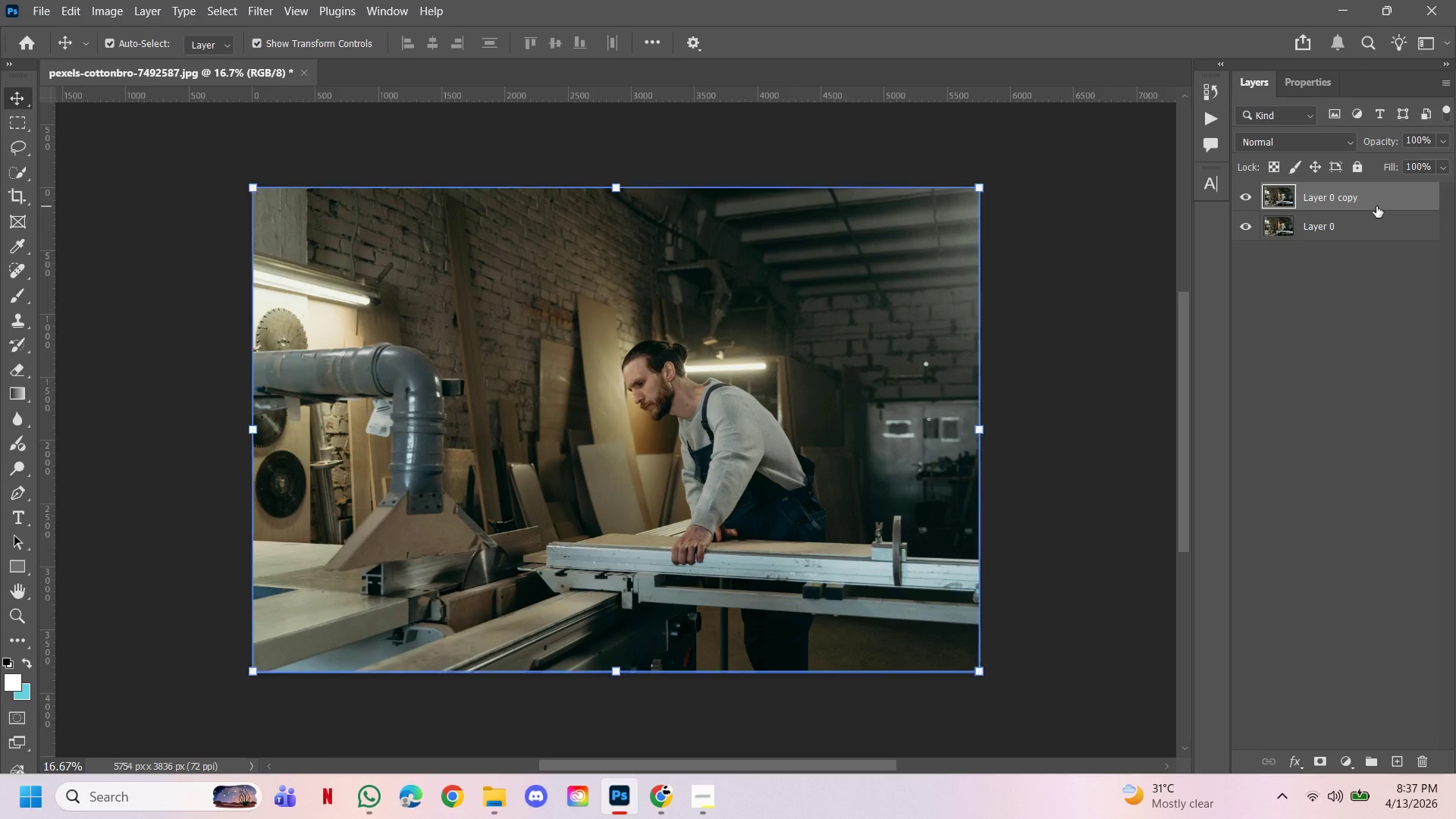 
right_click([1376, 206])
 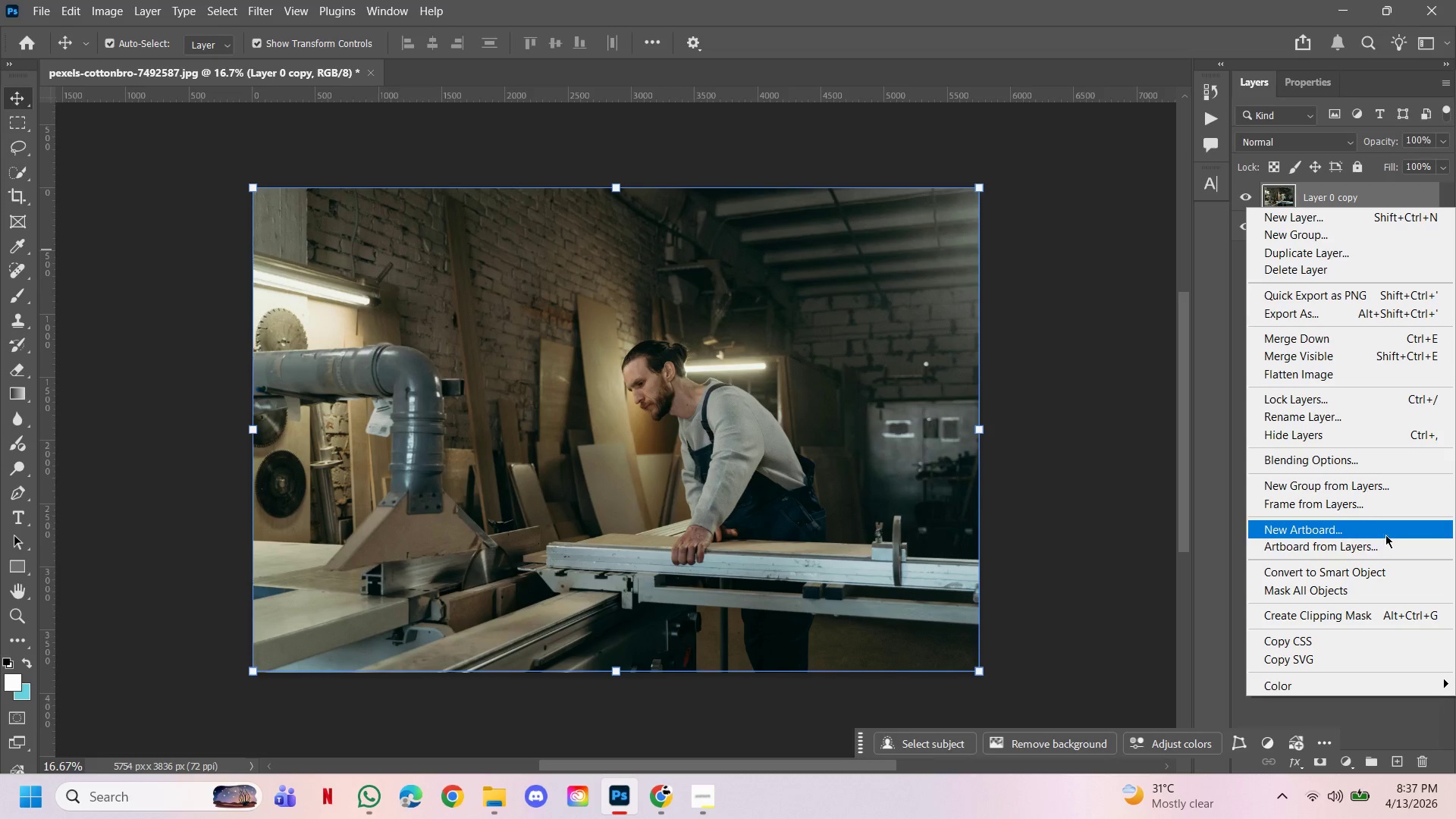 
left_click([1375, 566])
 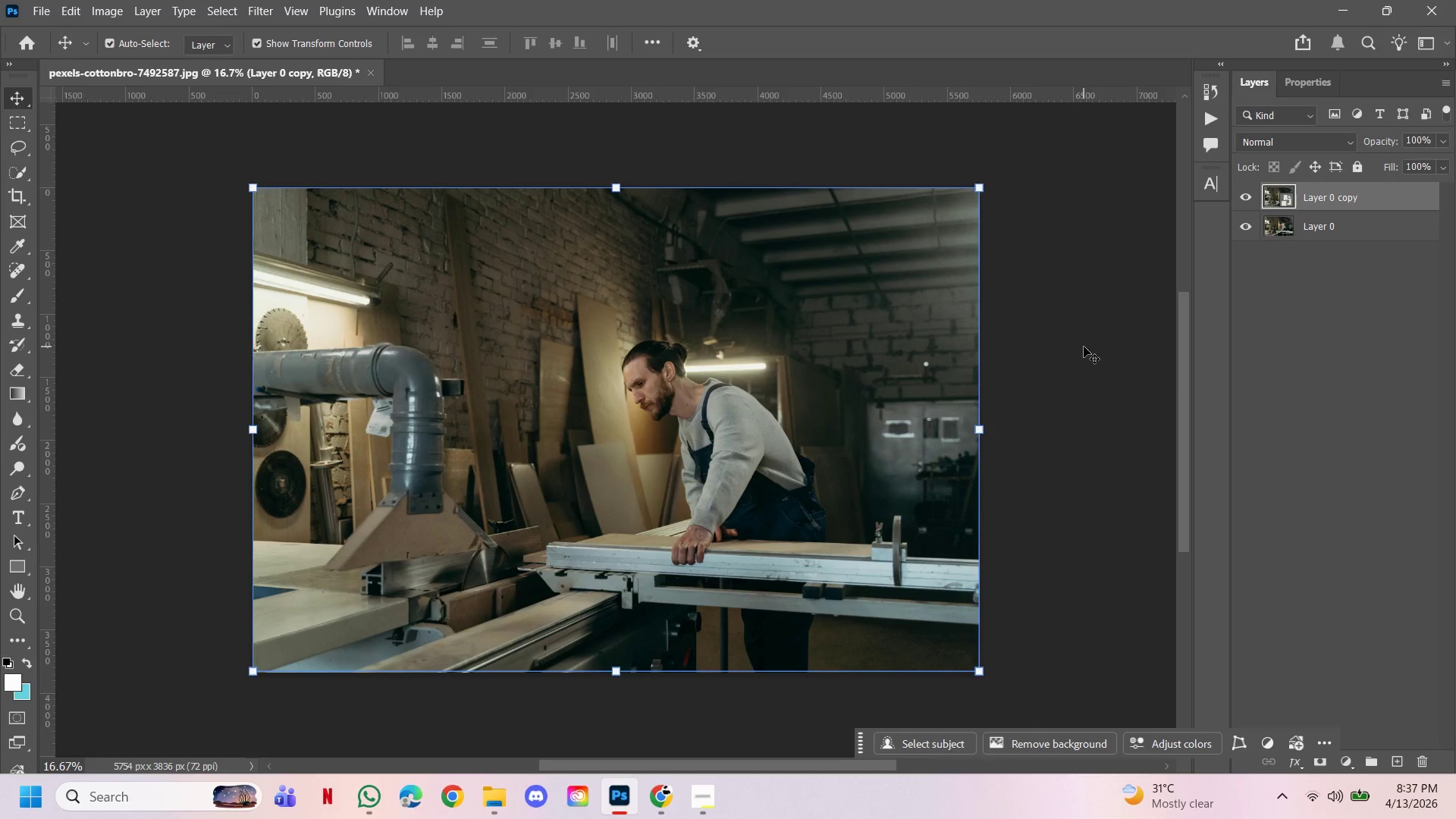 
left_click([1084, 347])
 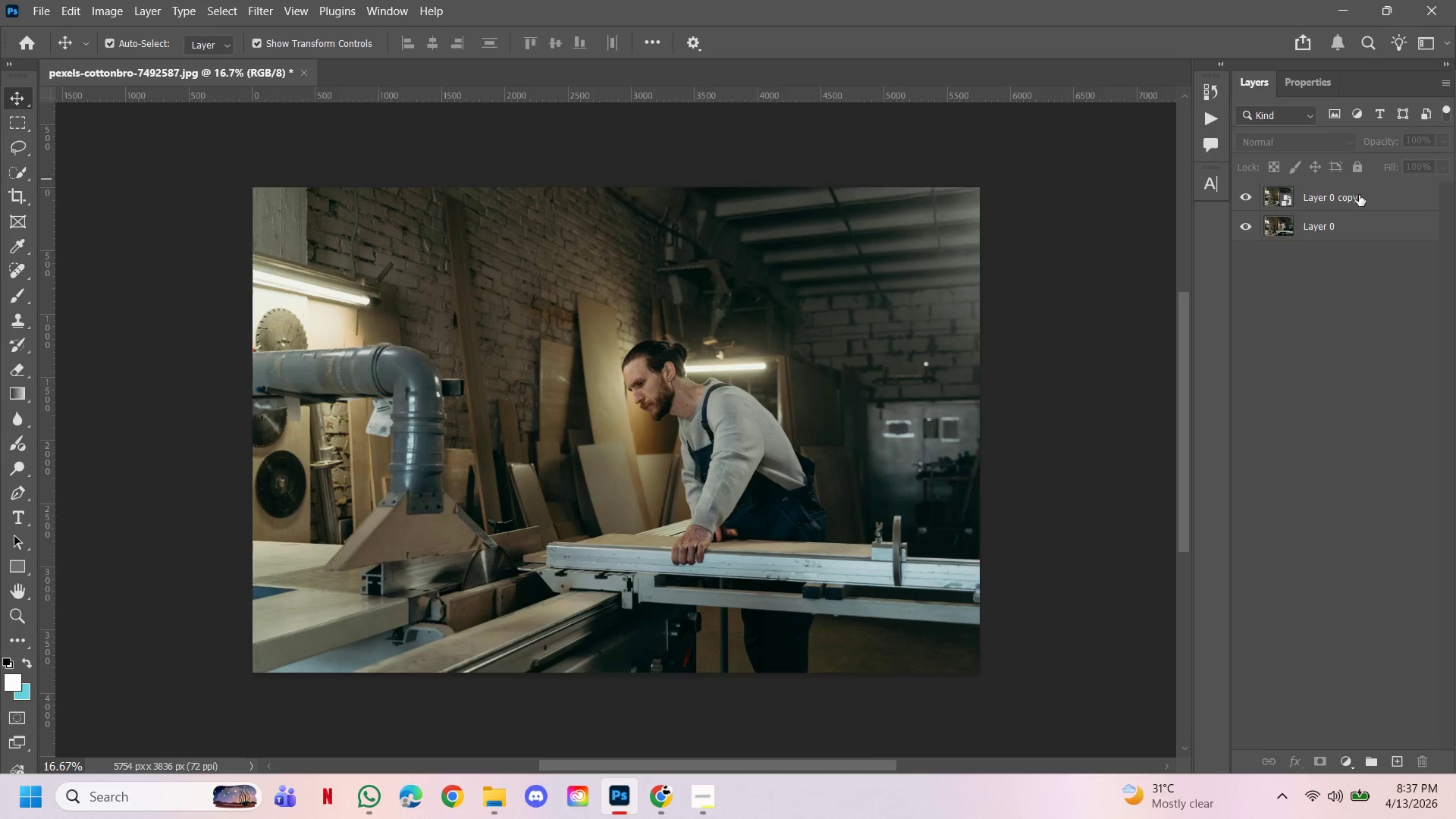 
left_click([1359, 196])
 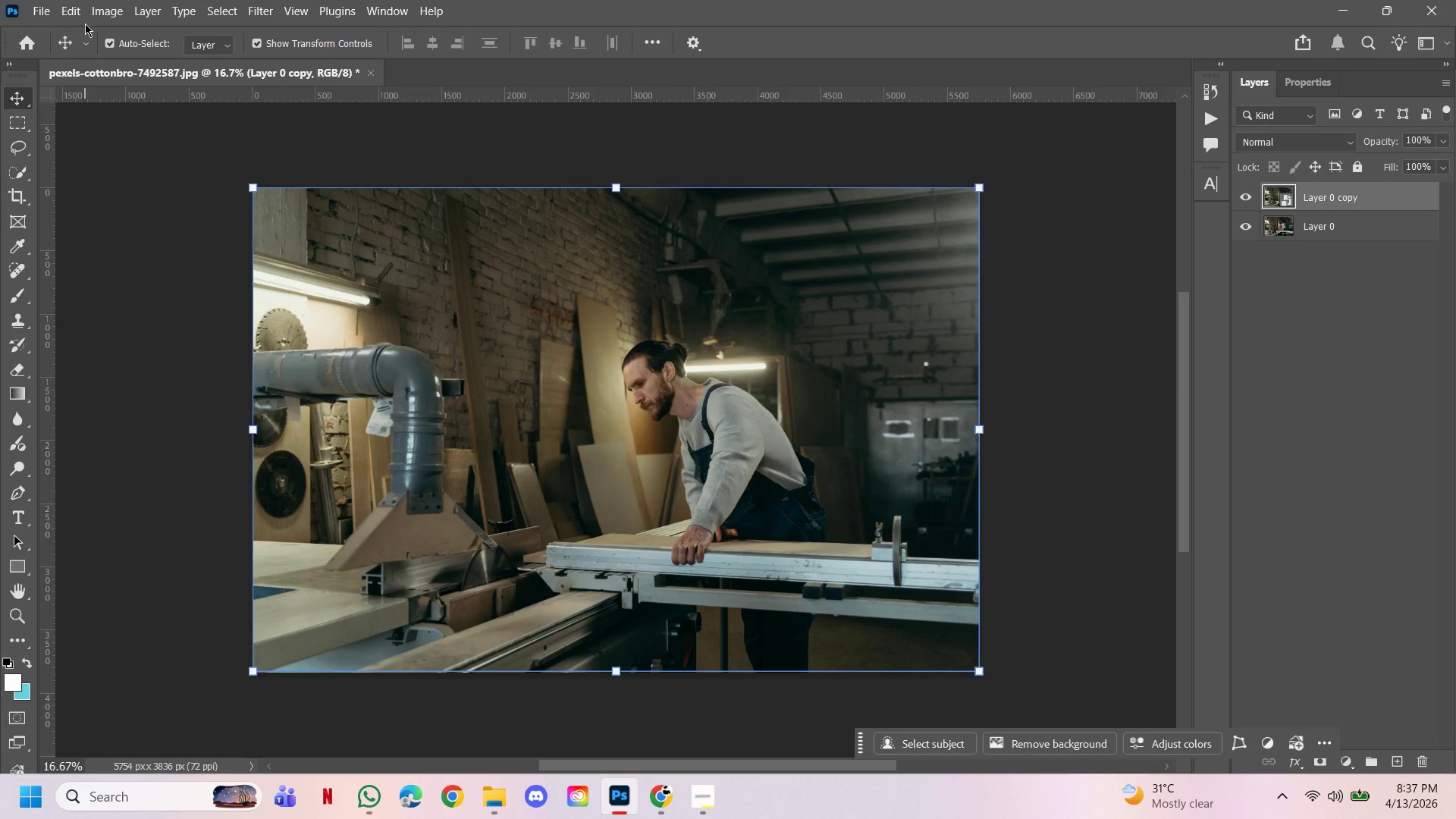 
left_click([96, 17])
 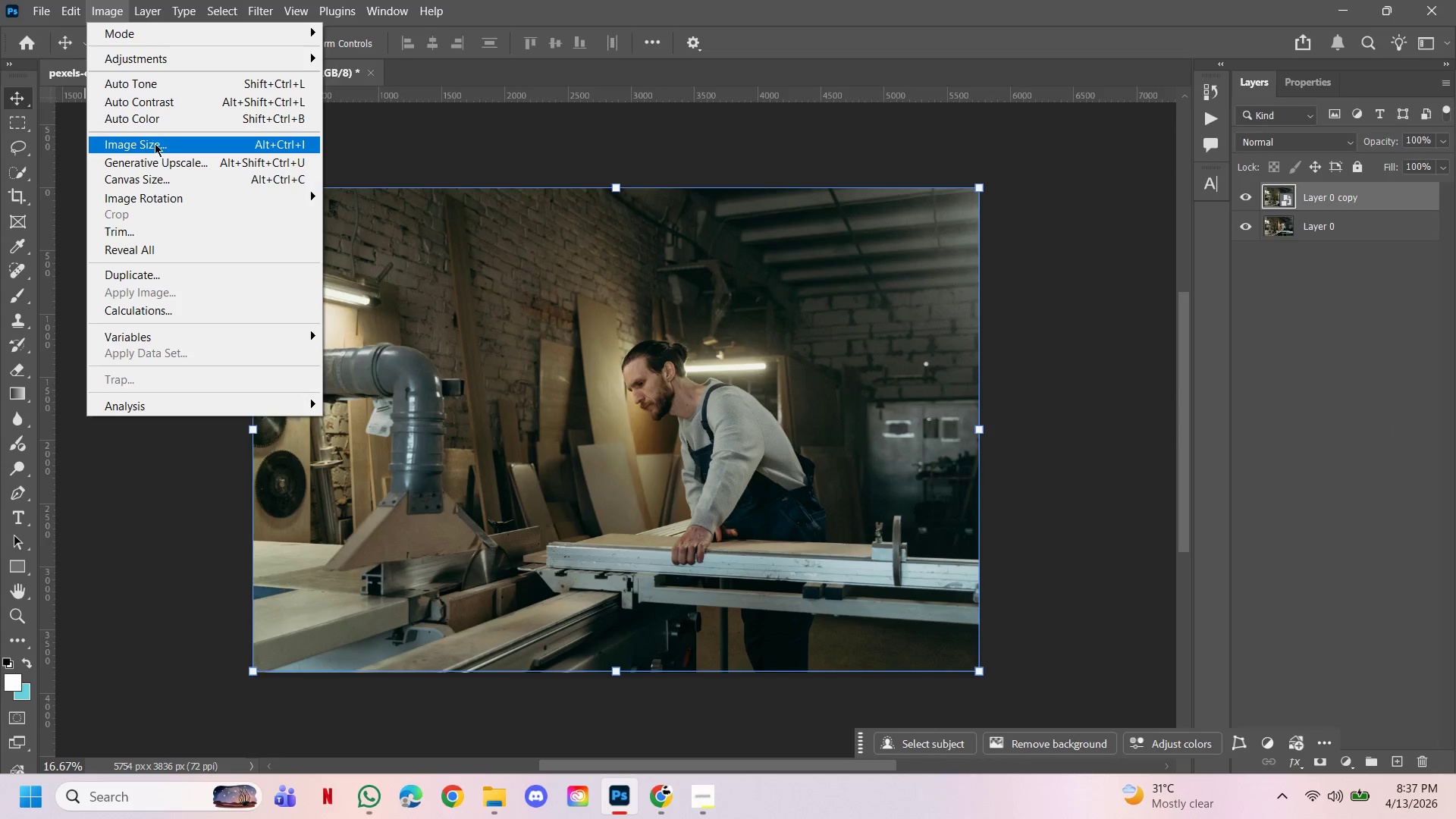 
left_click([155, 143])
 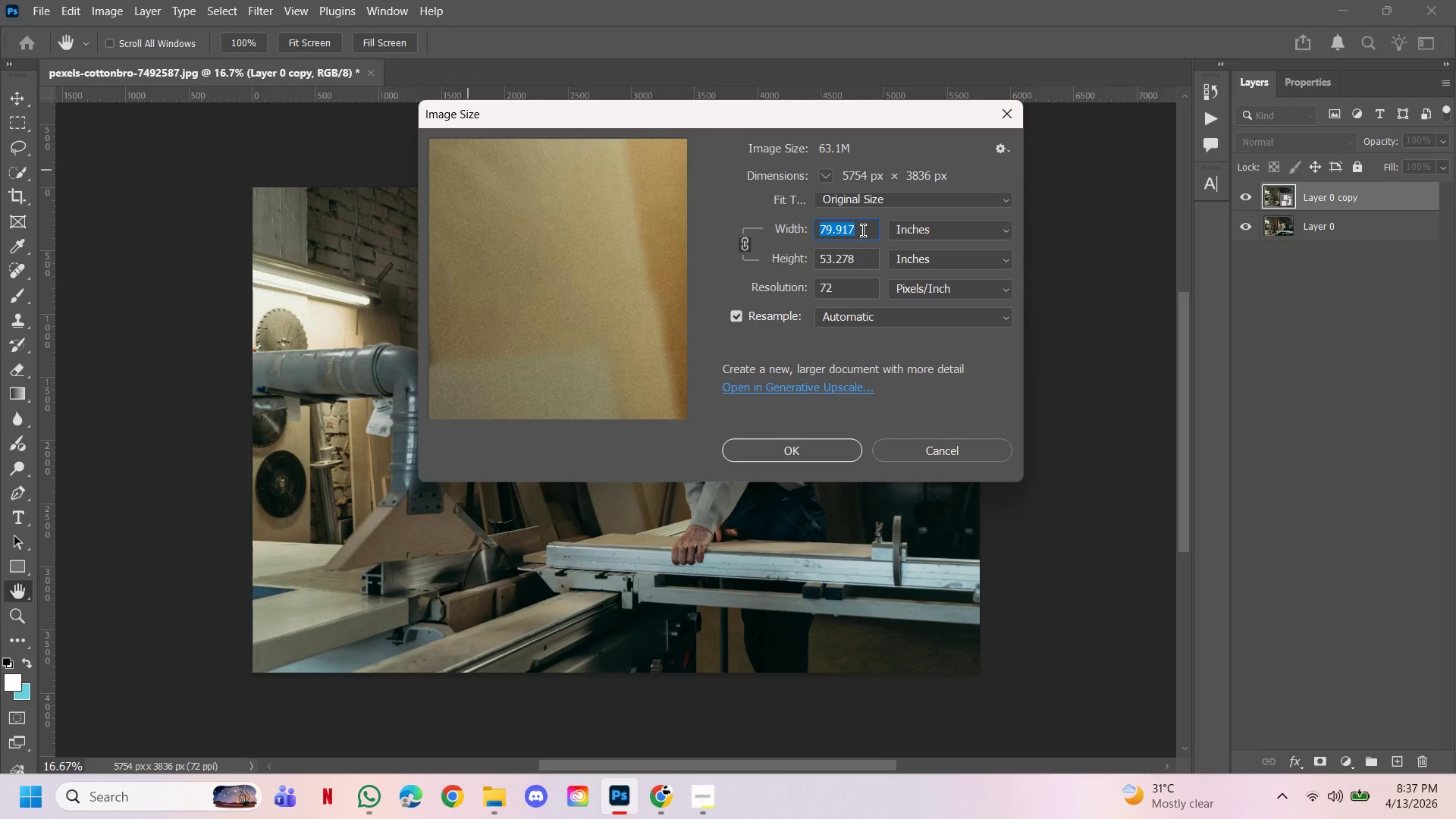 
type(16.7)
key(Backspace)
type(67)
 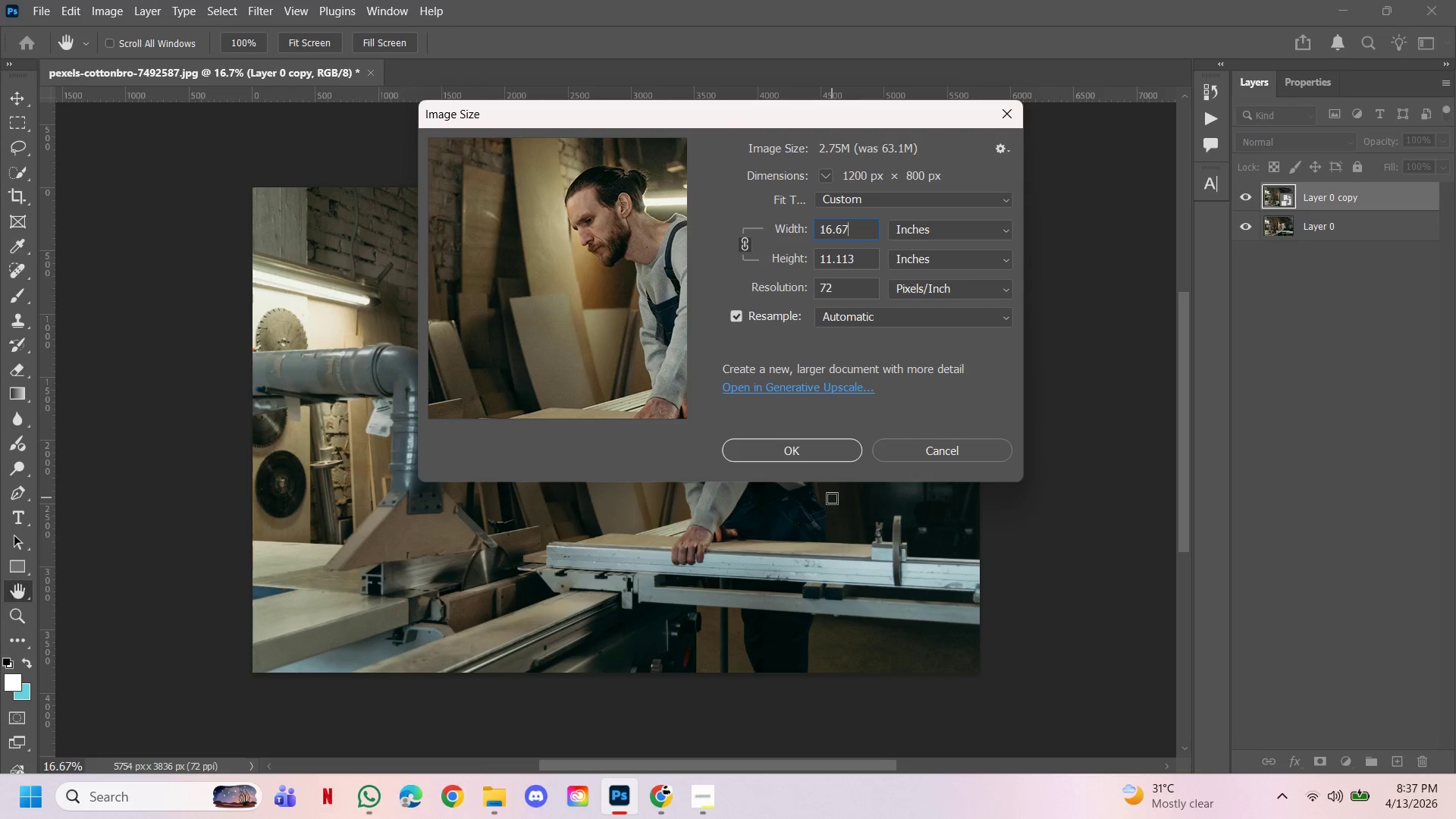 
left_click([824, 457])
 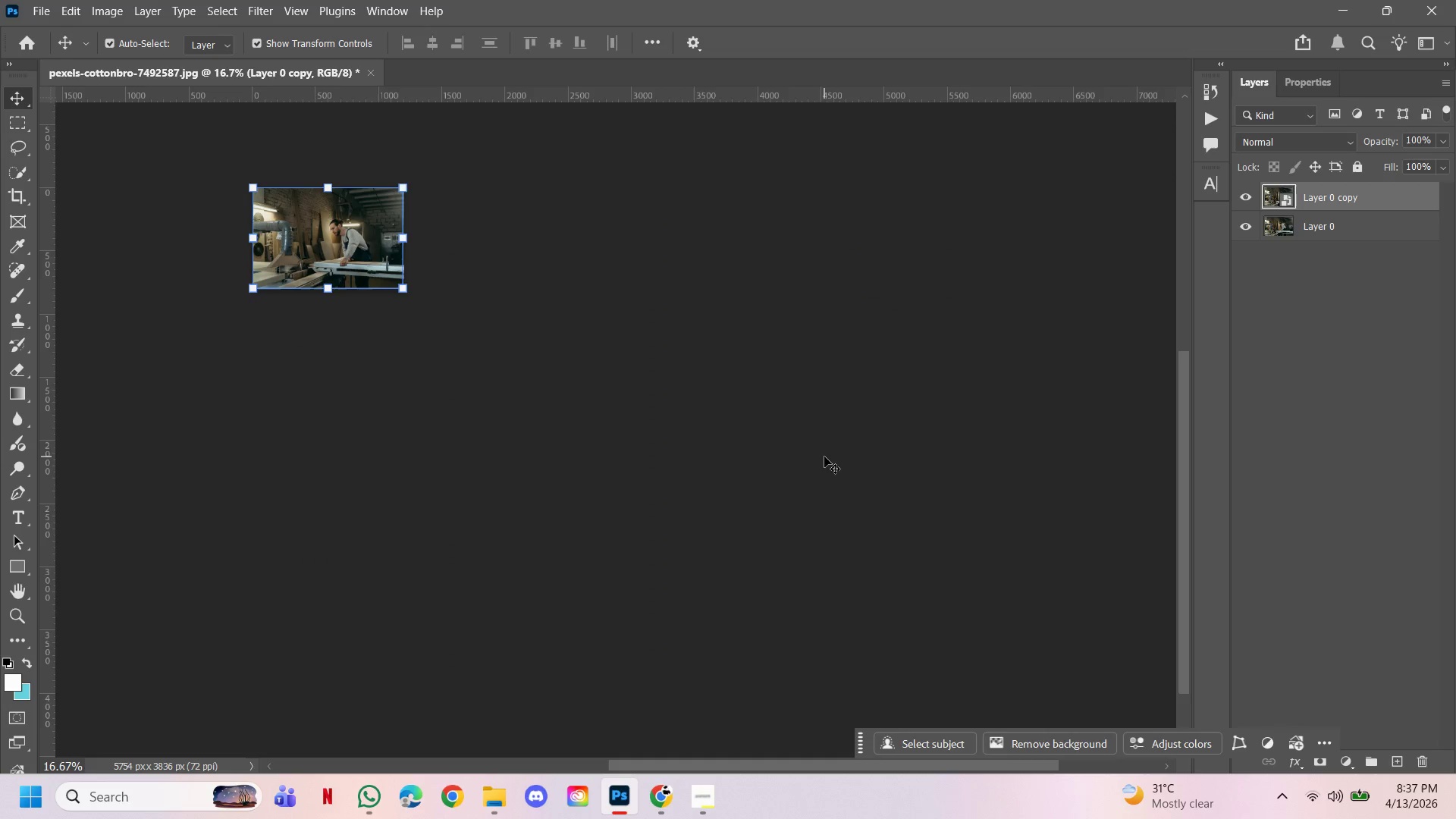 
left_click([663, 315])
 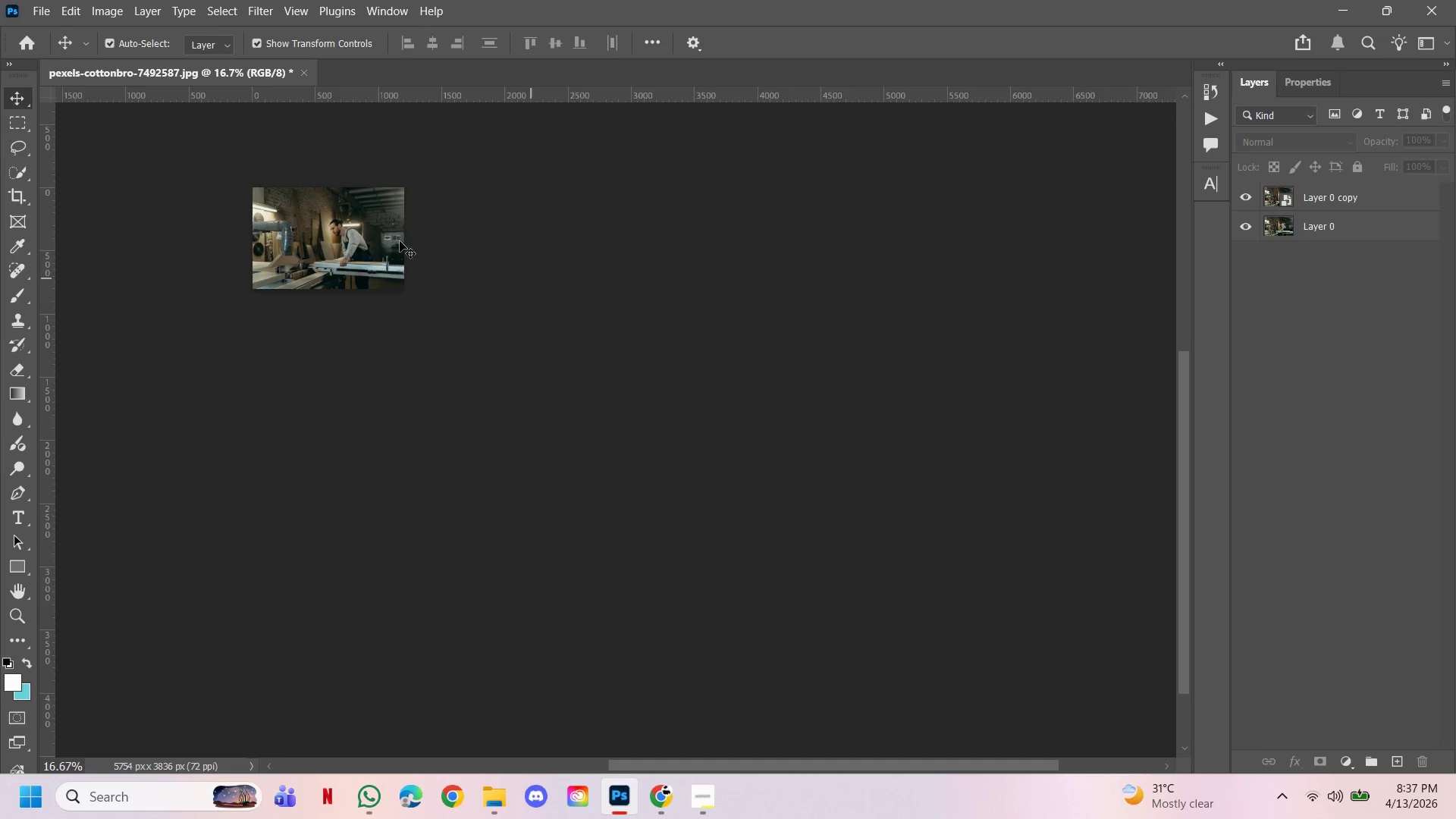 
hold_key(key=ControlLeft, duration=1.12)
 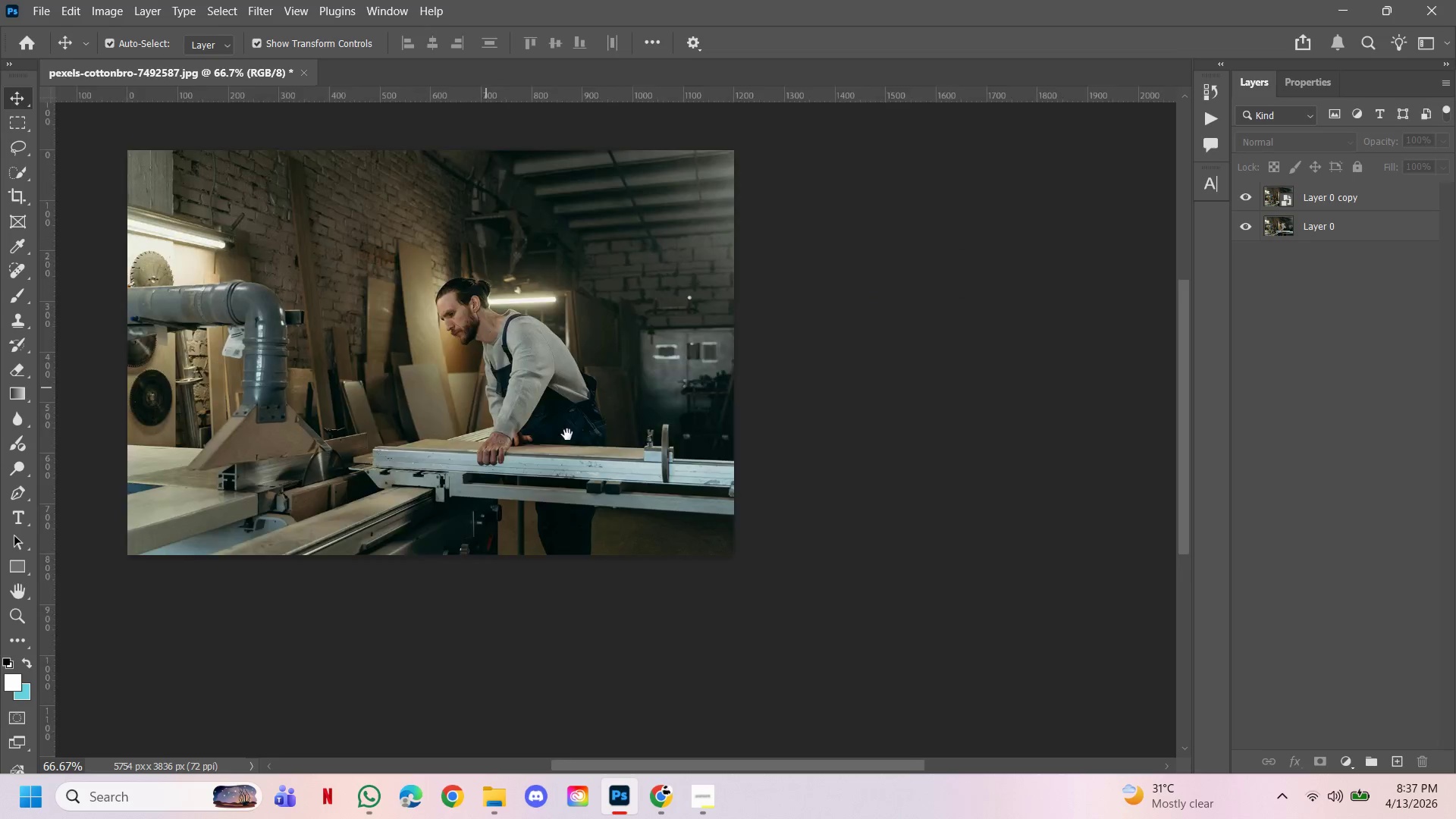 
hold_key(key=Space, duration=1.5)
 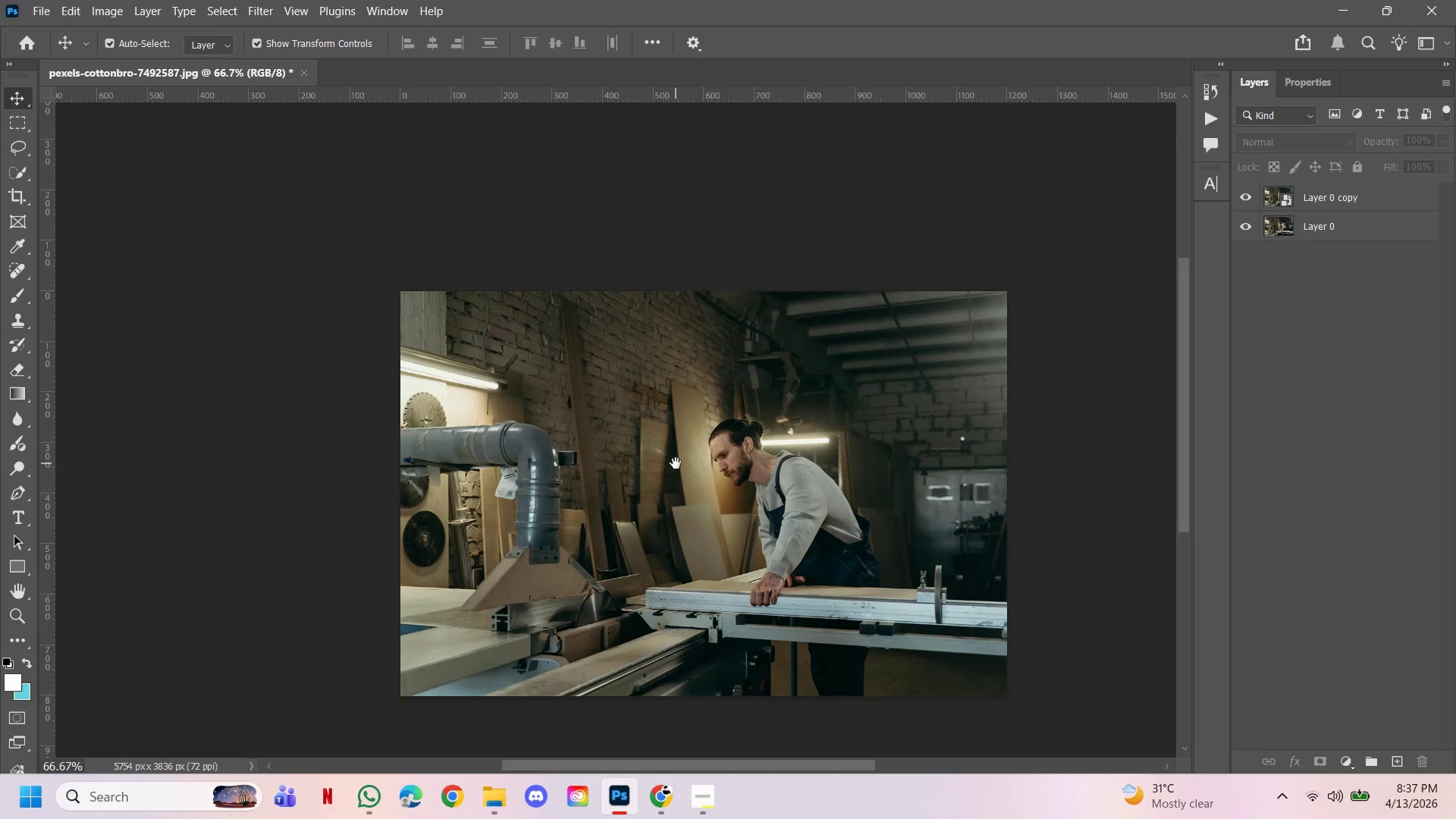 
double_click([329, 222])
 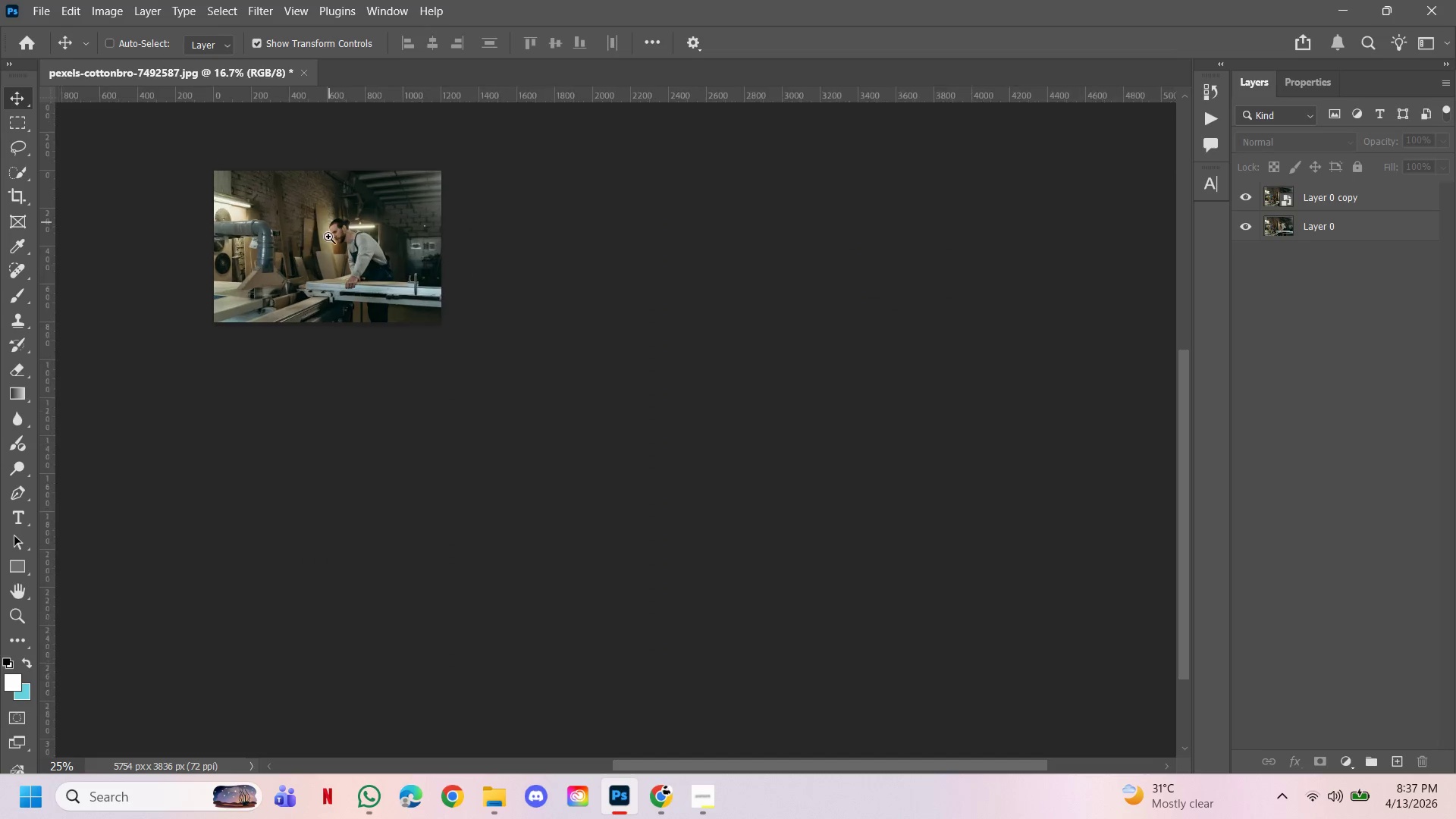 
triple_click([328, 237])
 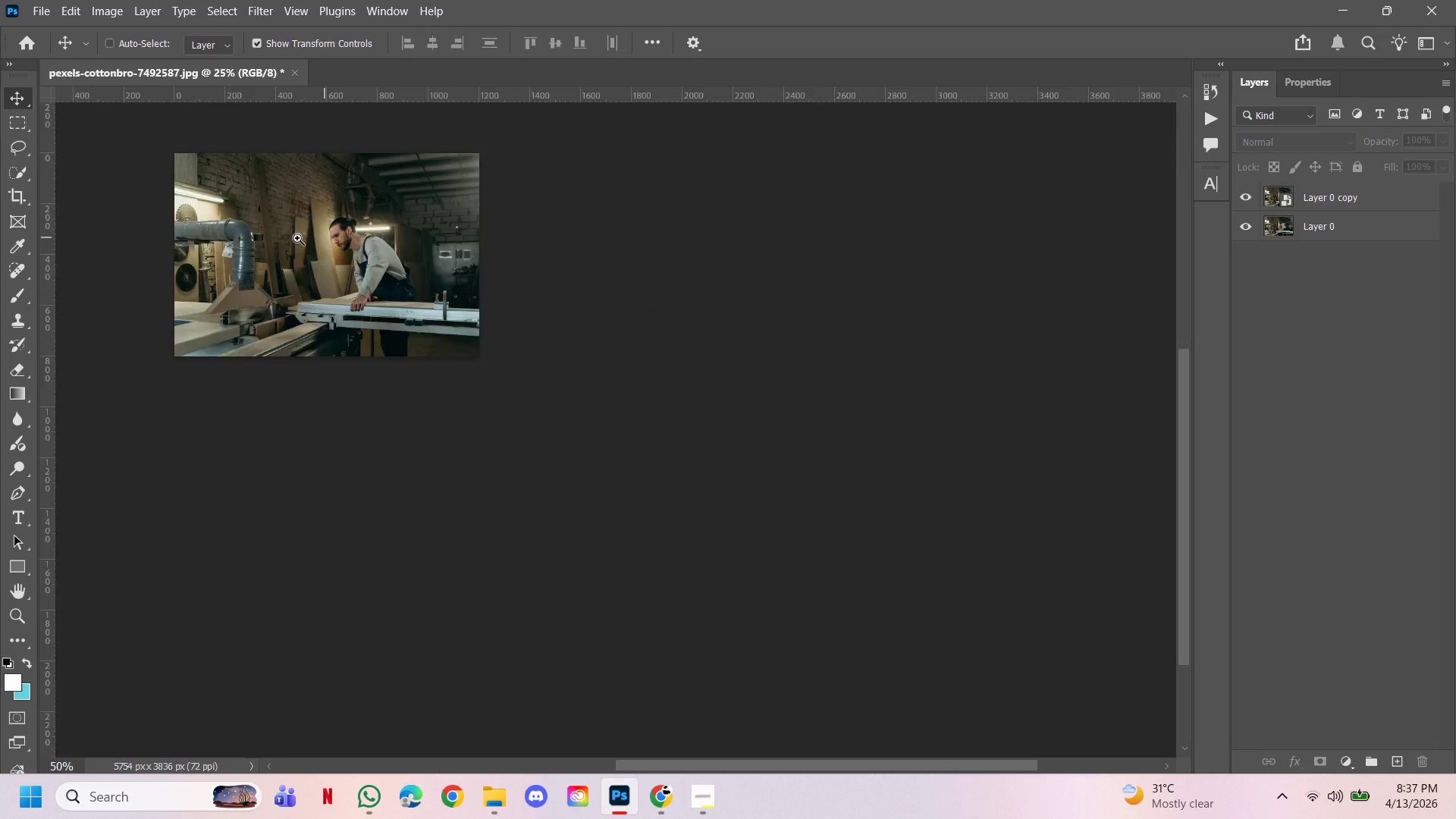 
triple_click([297, 238])
 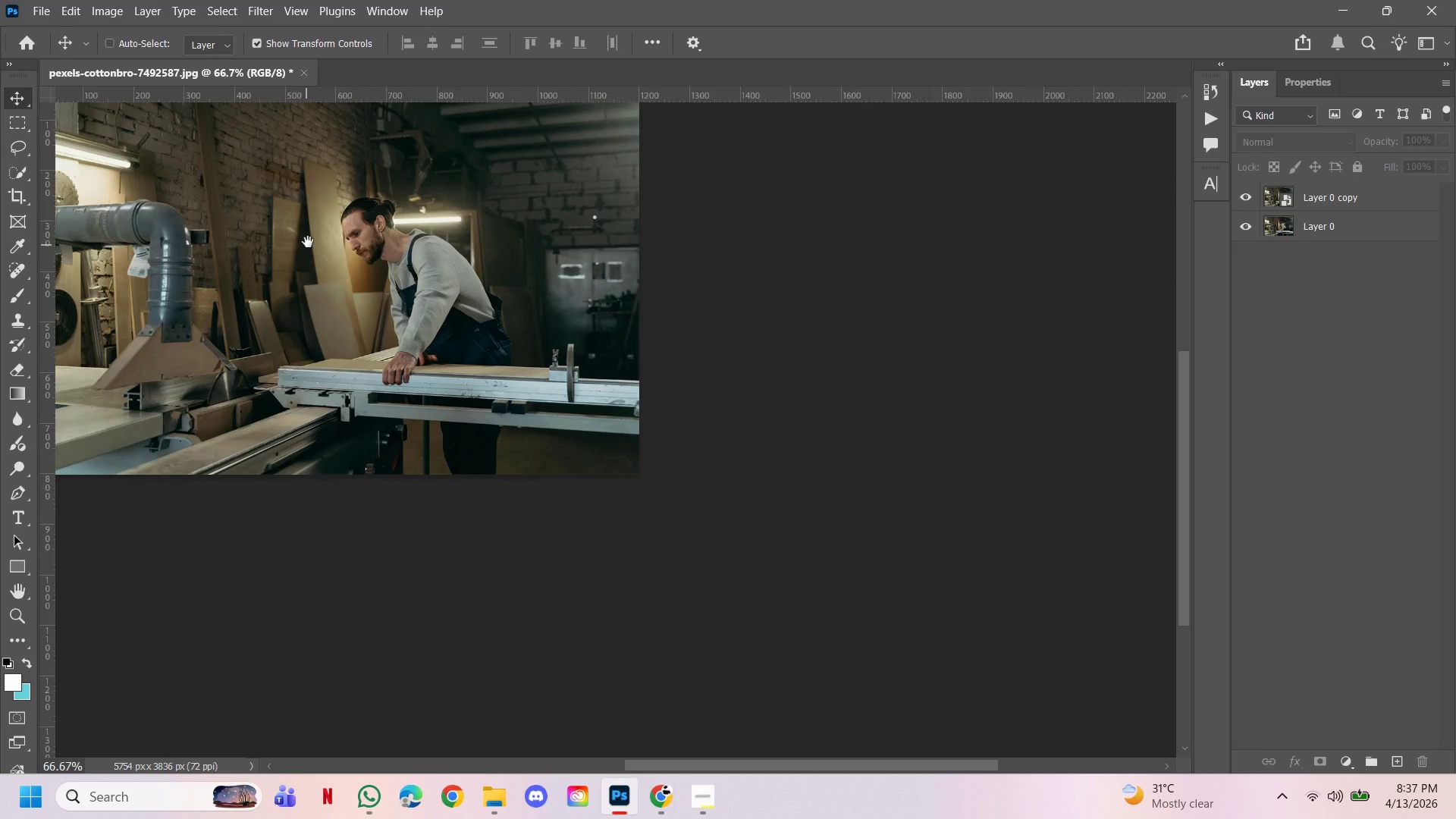 
left_click_drag(start_coordinate=[308, 242], to_coordinate=[662, 362])
 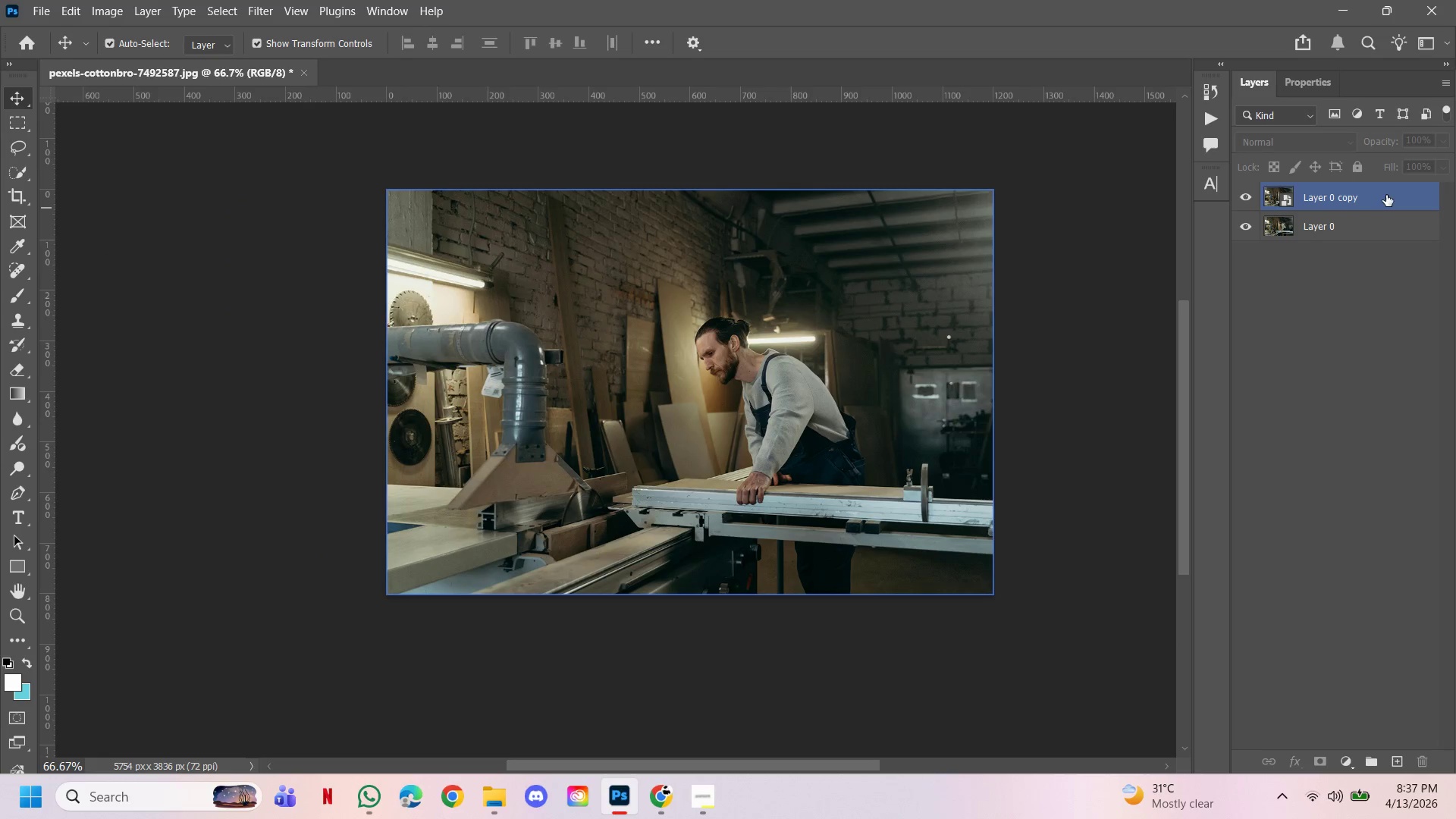 
hold_key(key=Space, duration=1.42)
 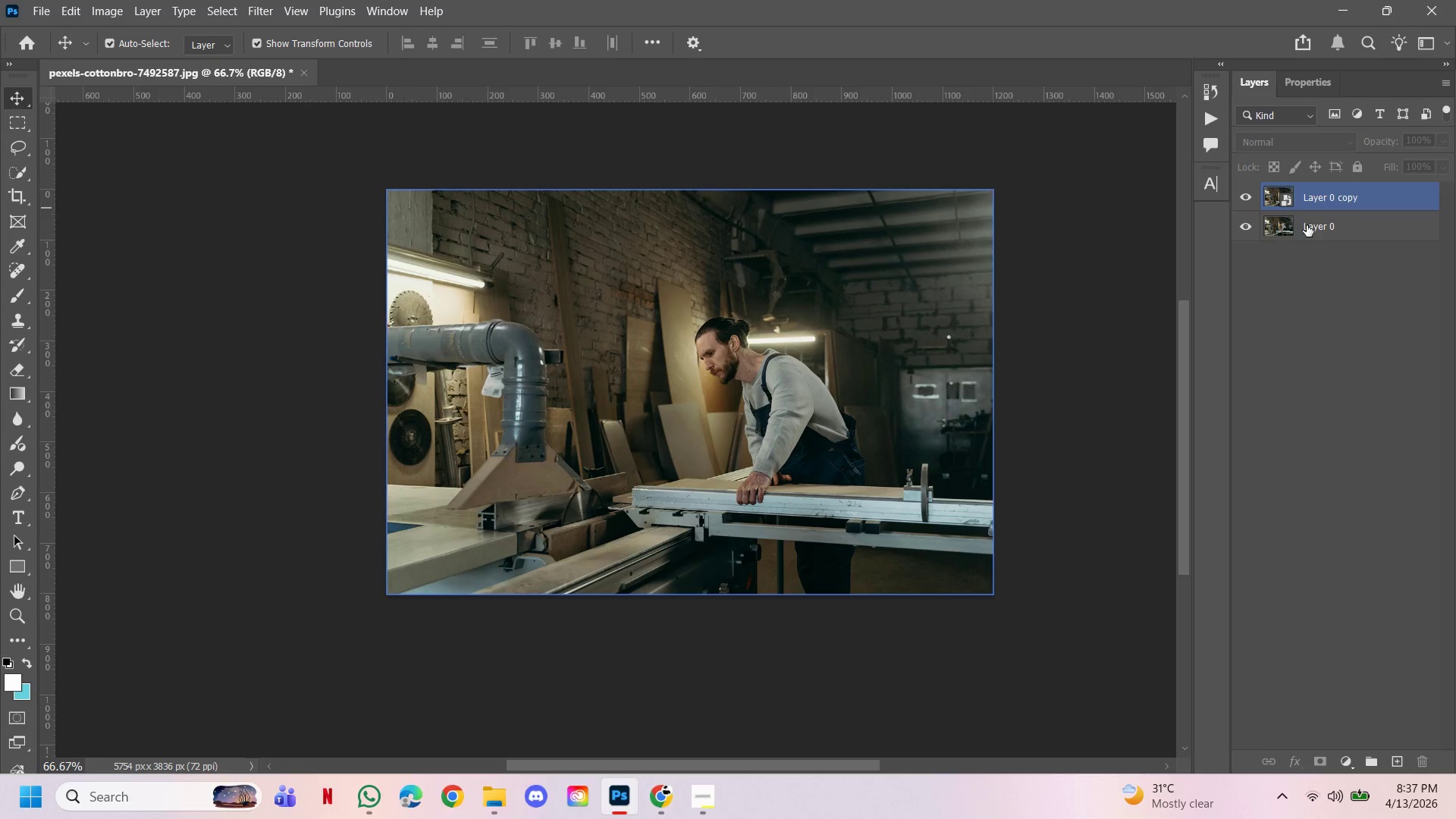 
double_click([1327, 197])
 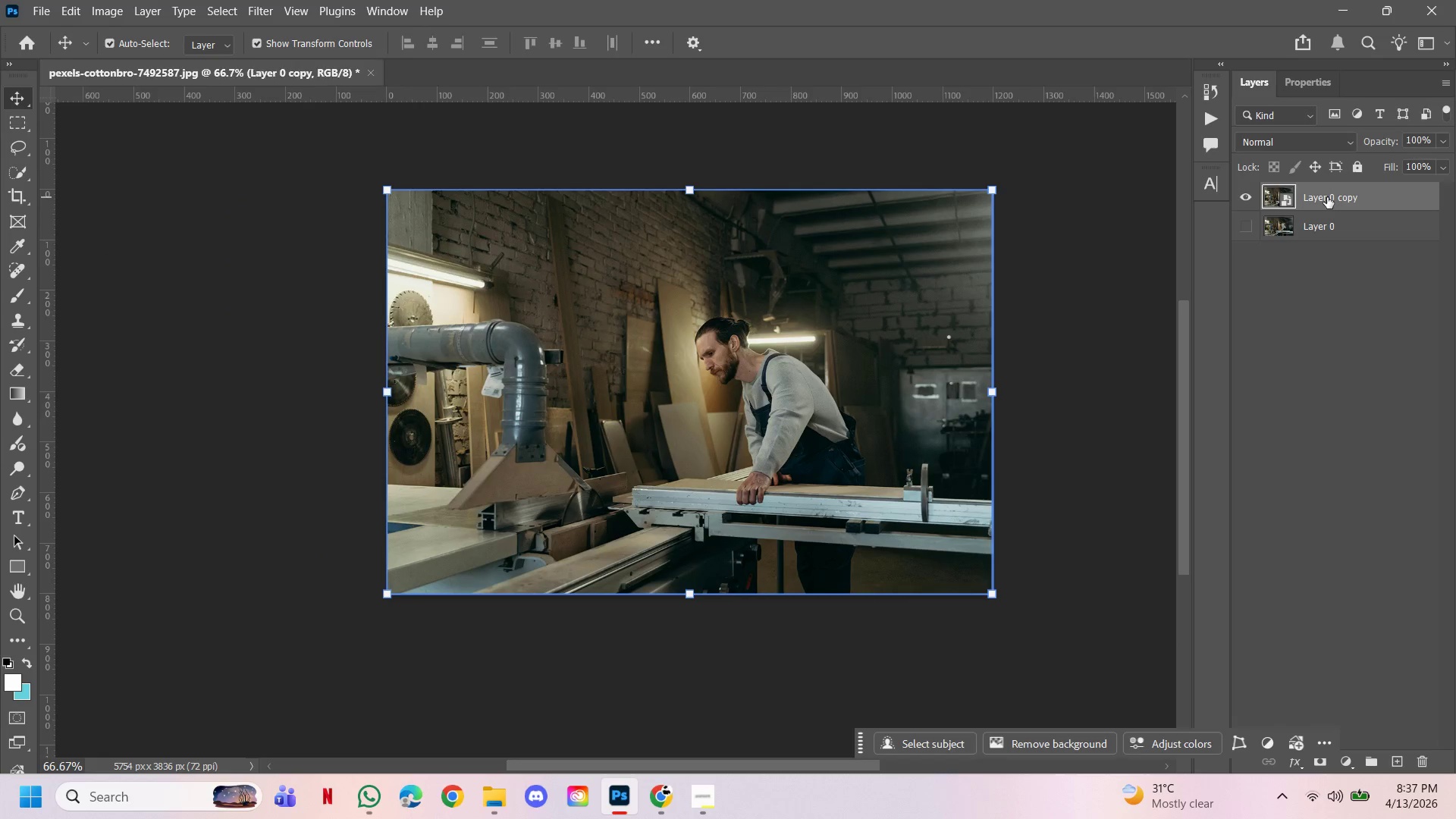 
right_click([1327, 197])
 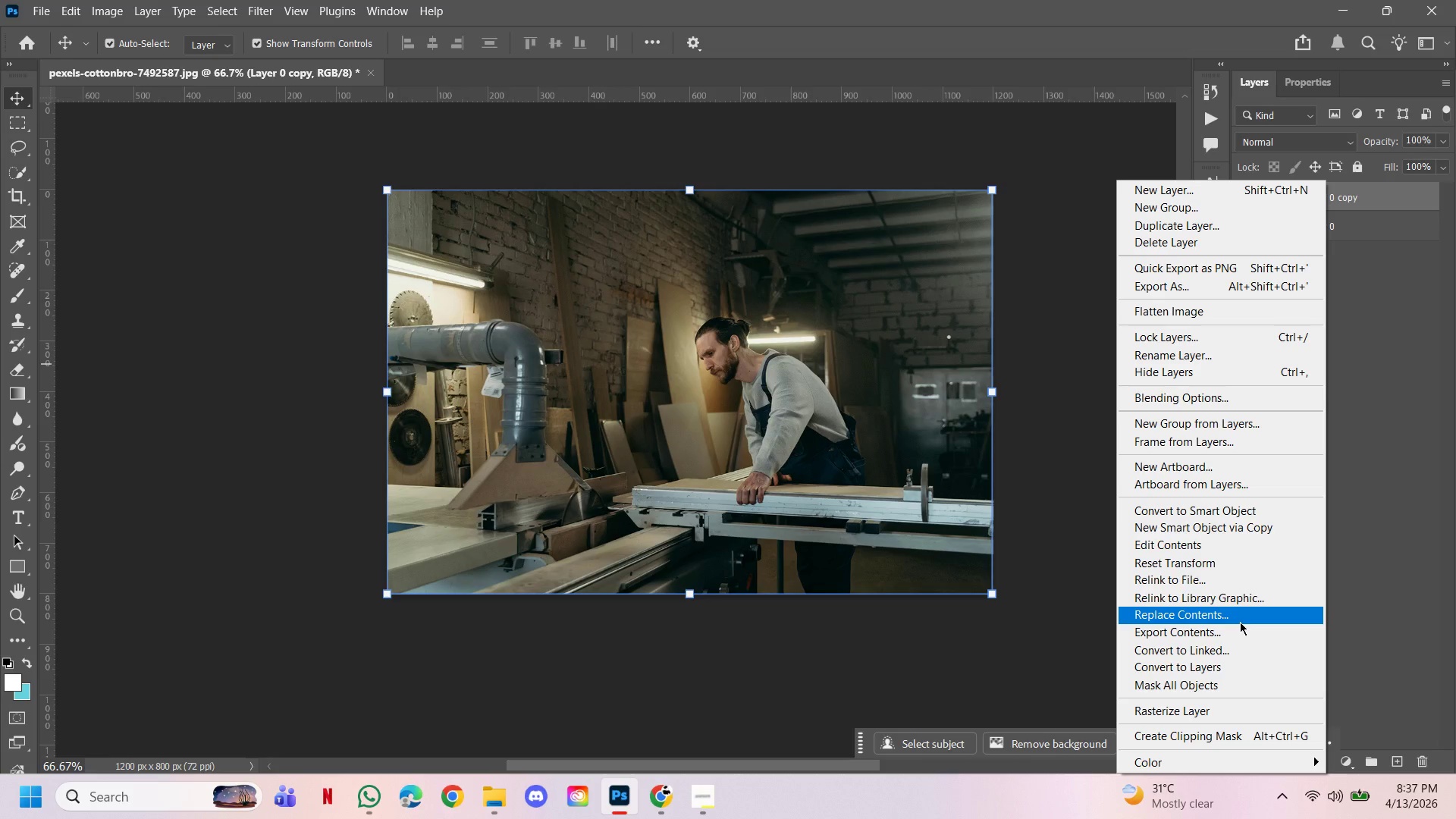 
wait(6.52)
 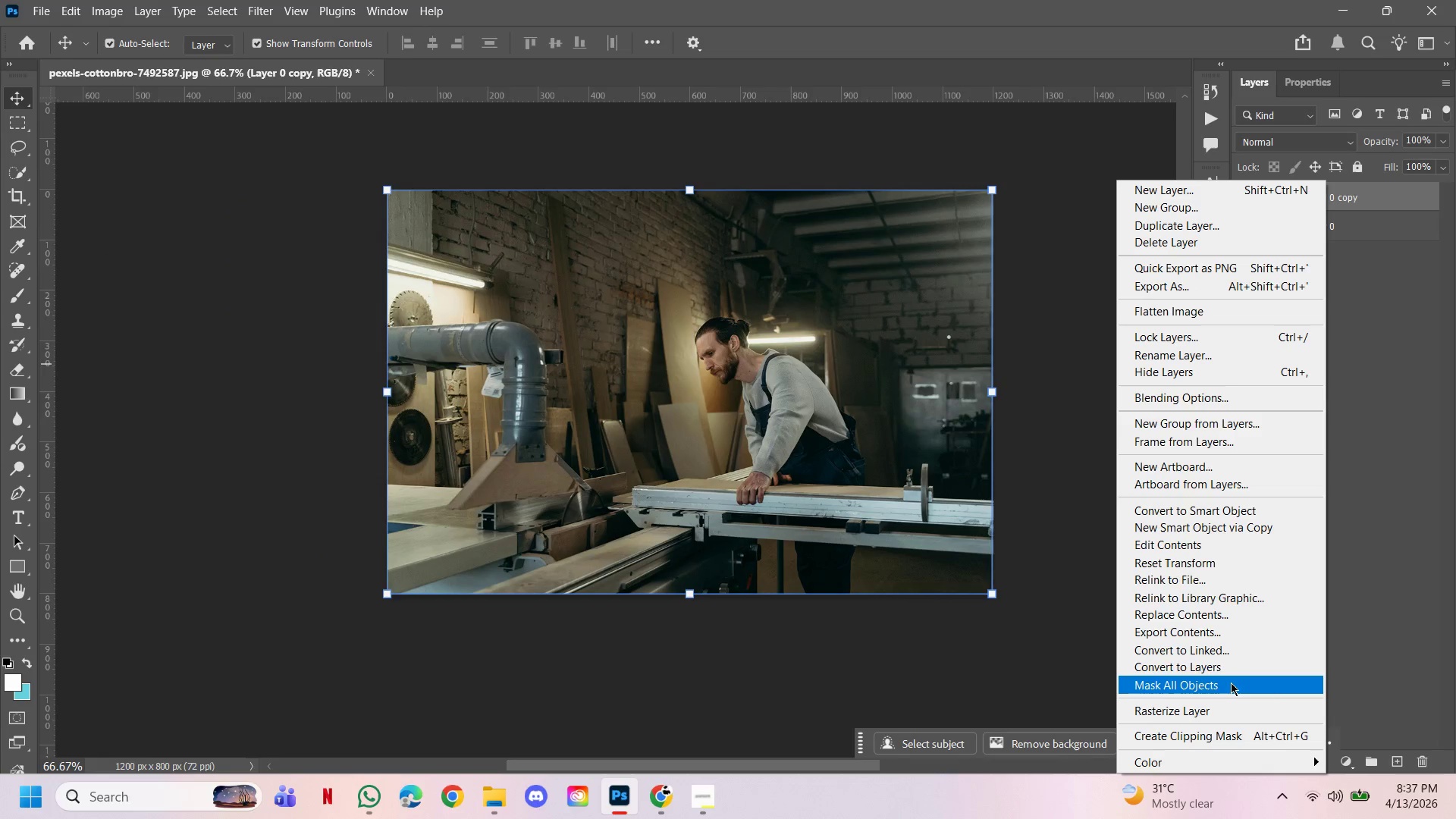 
left_click([1199, 510])
 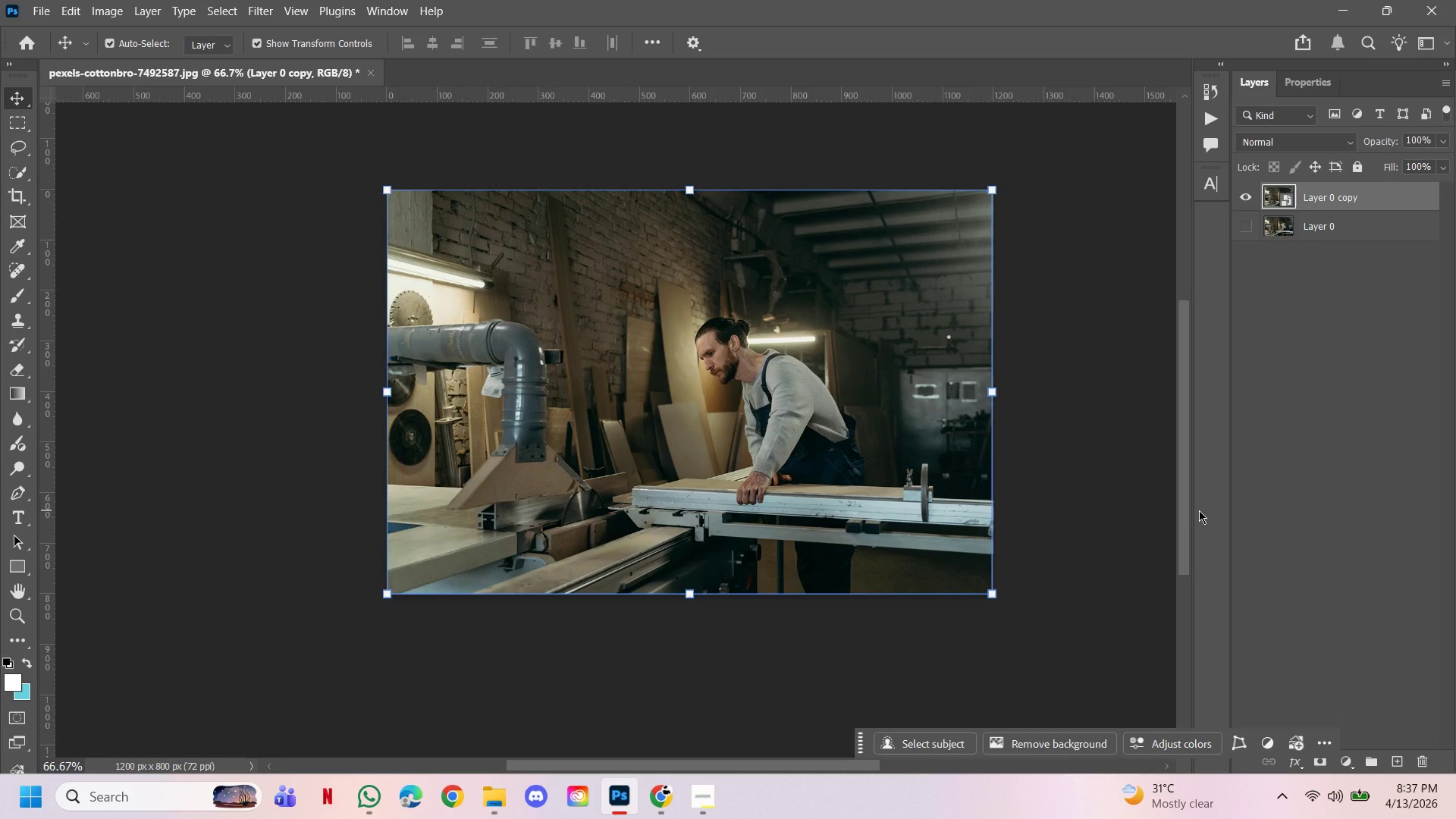 
wait(11.66)
 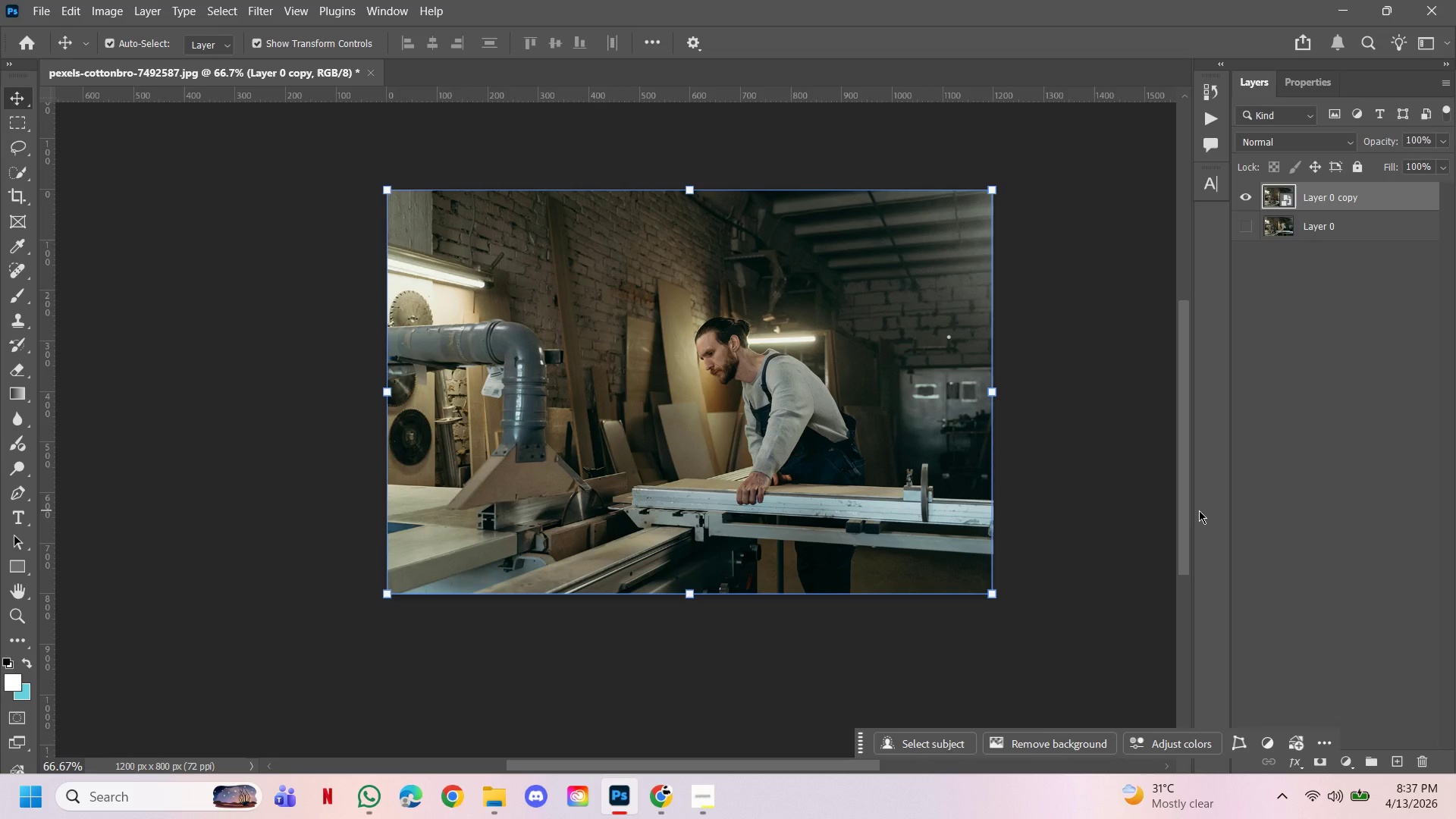 
left_click([1075, 352])
 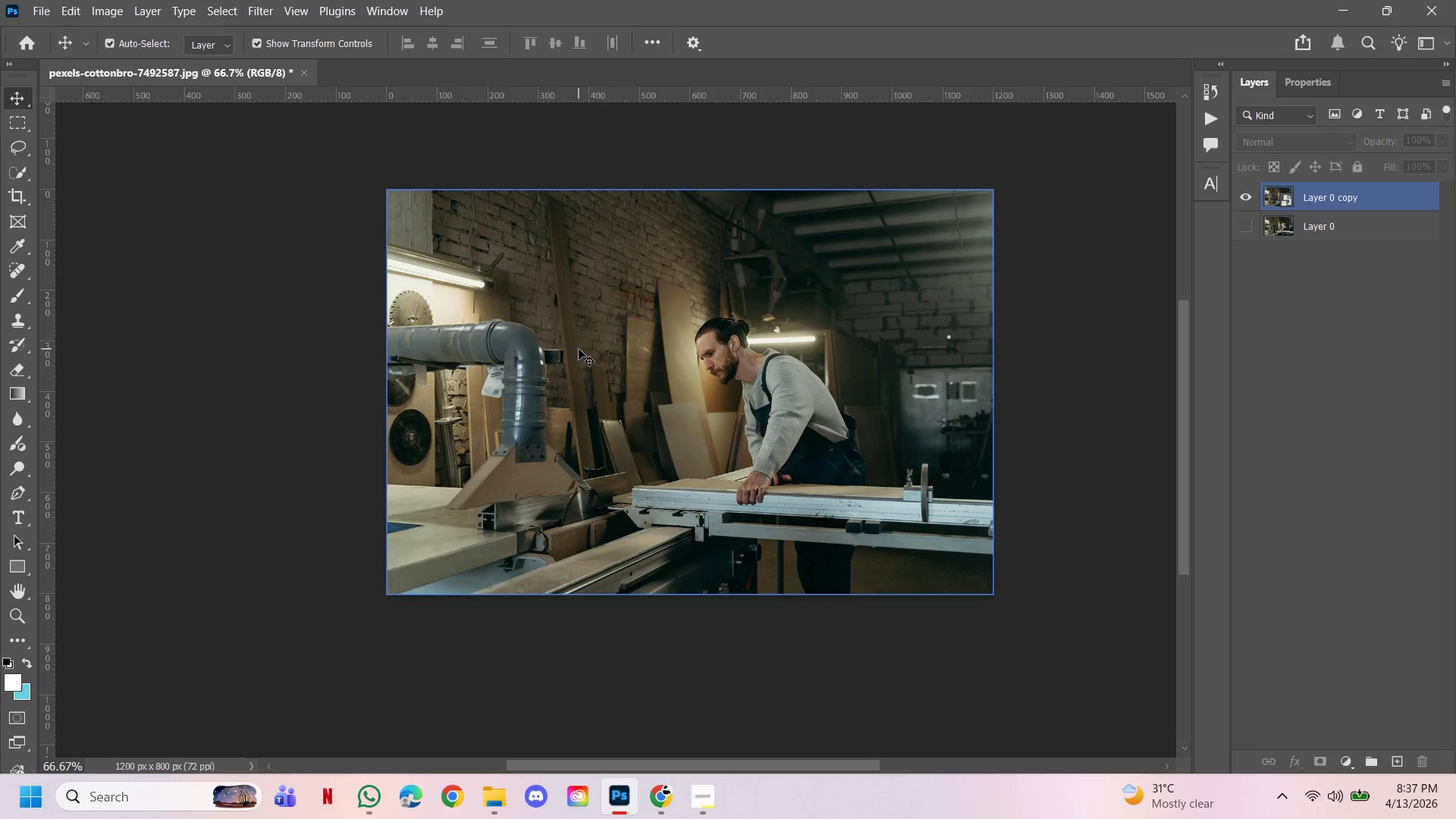 
key(Control+Shift+S)
 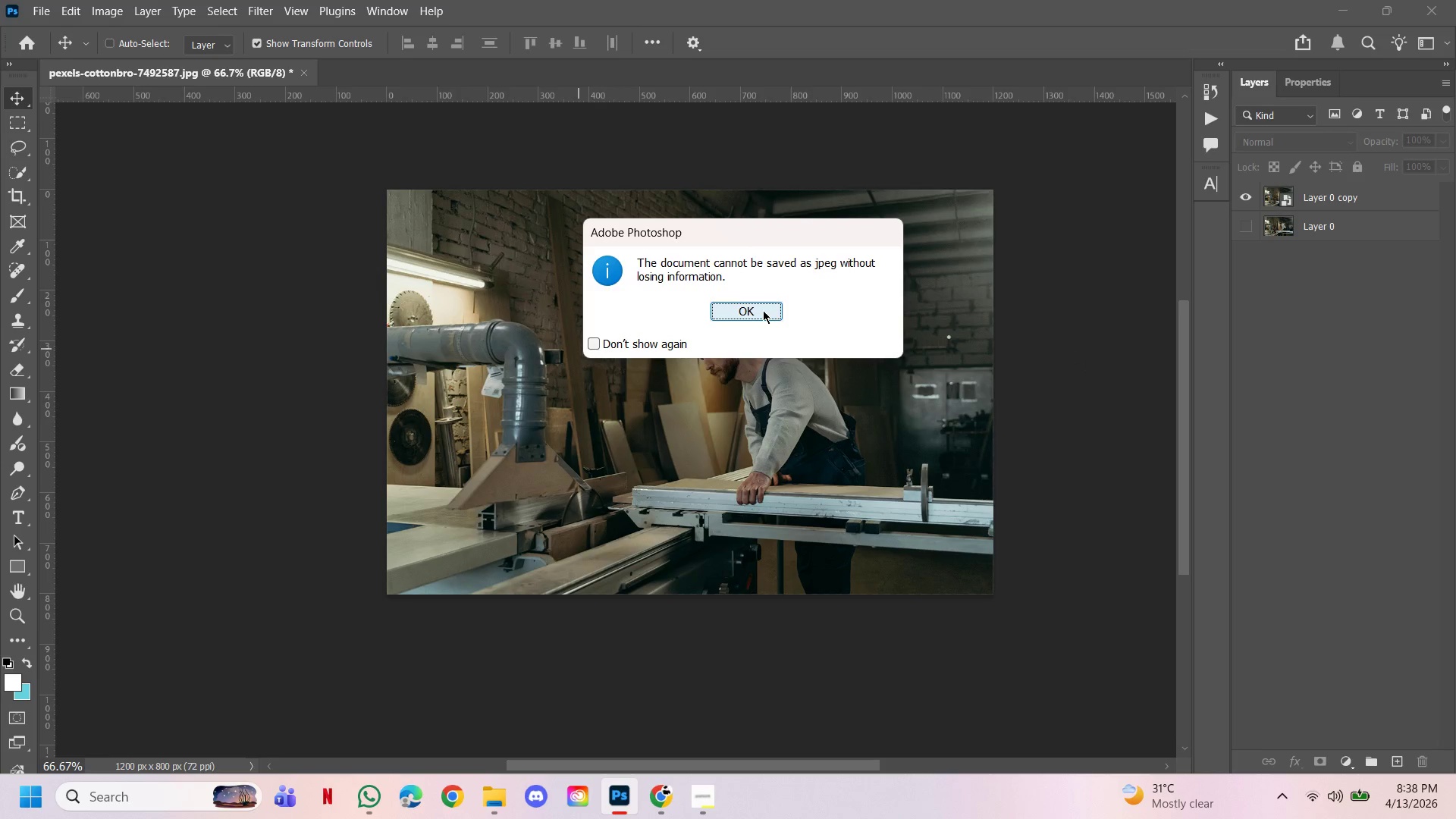 
left_click([753, 304])
 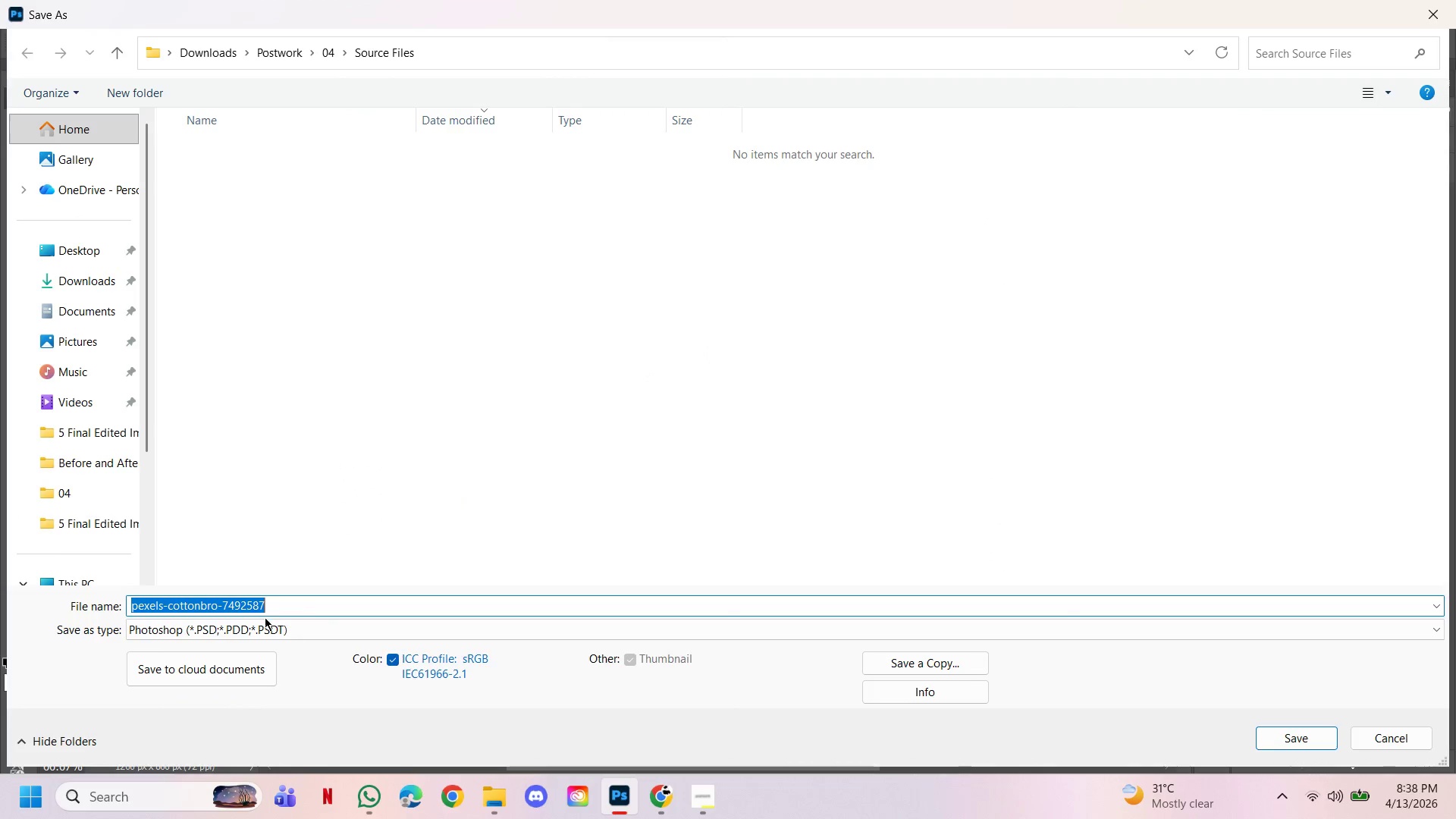 
left_click([275, 642])
 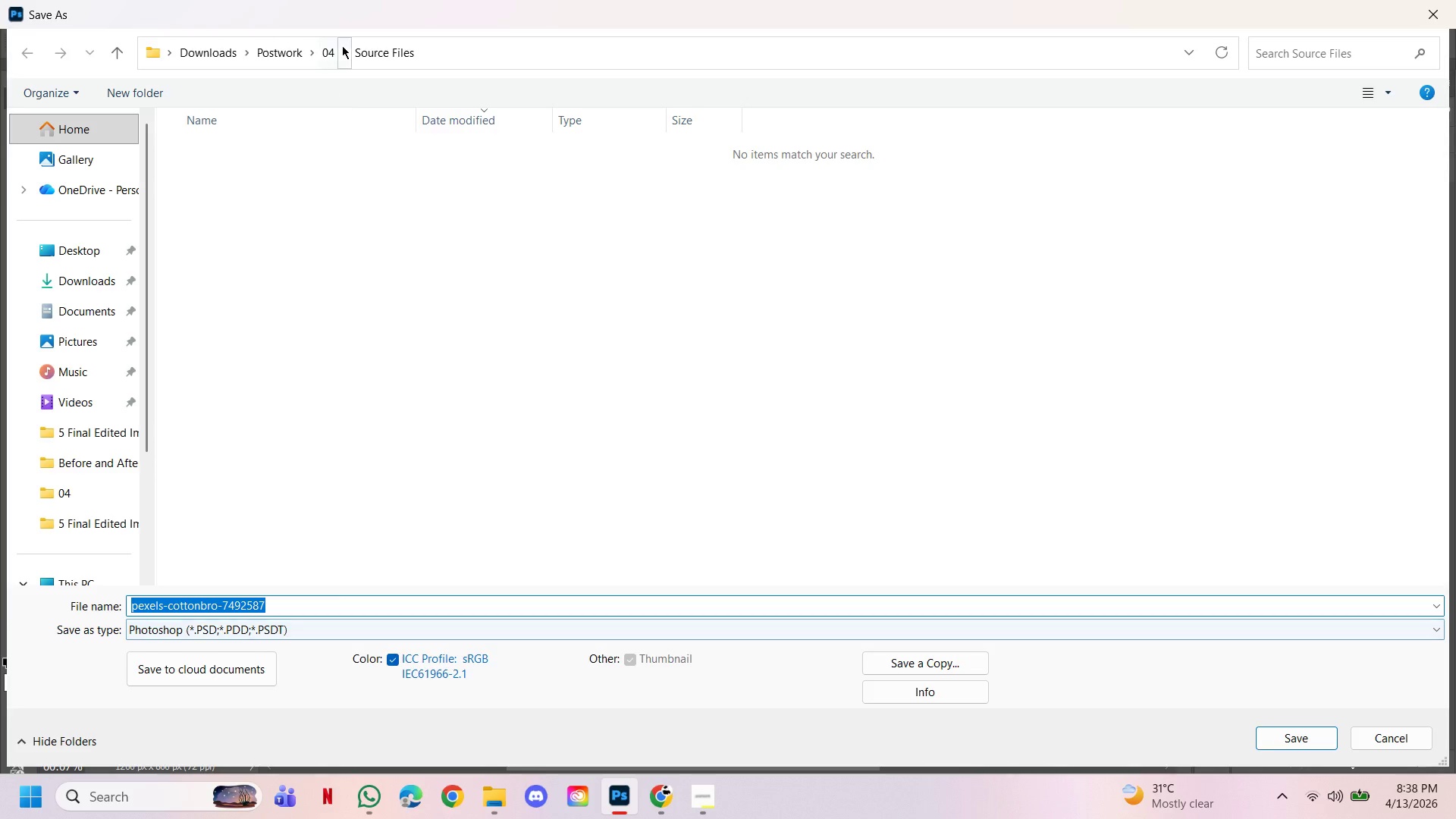 
left_click([331, 46])
 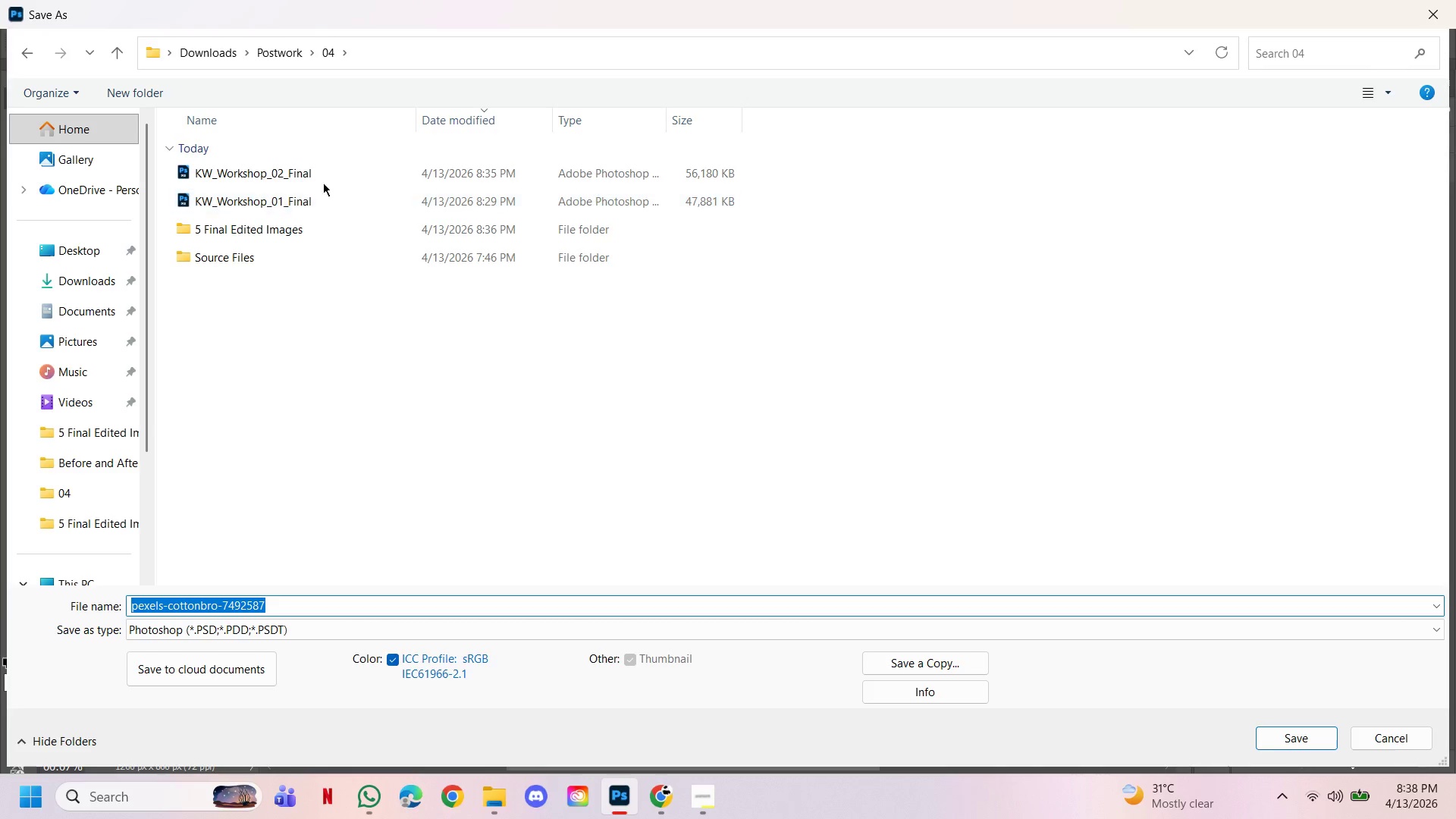 
left_click([325, 174])
 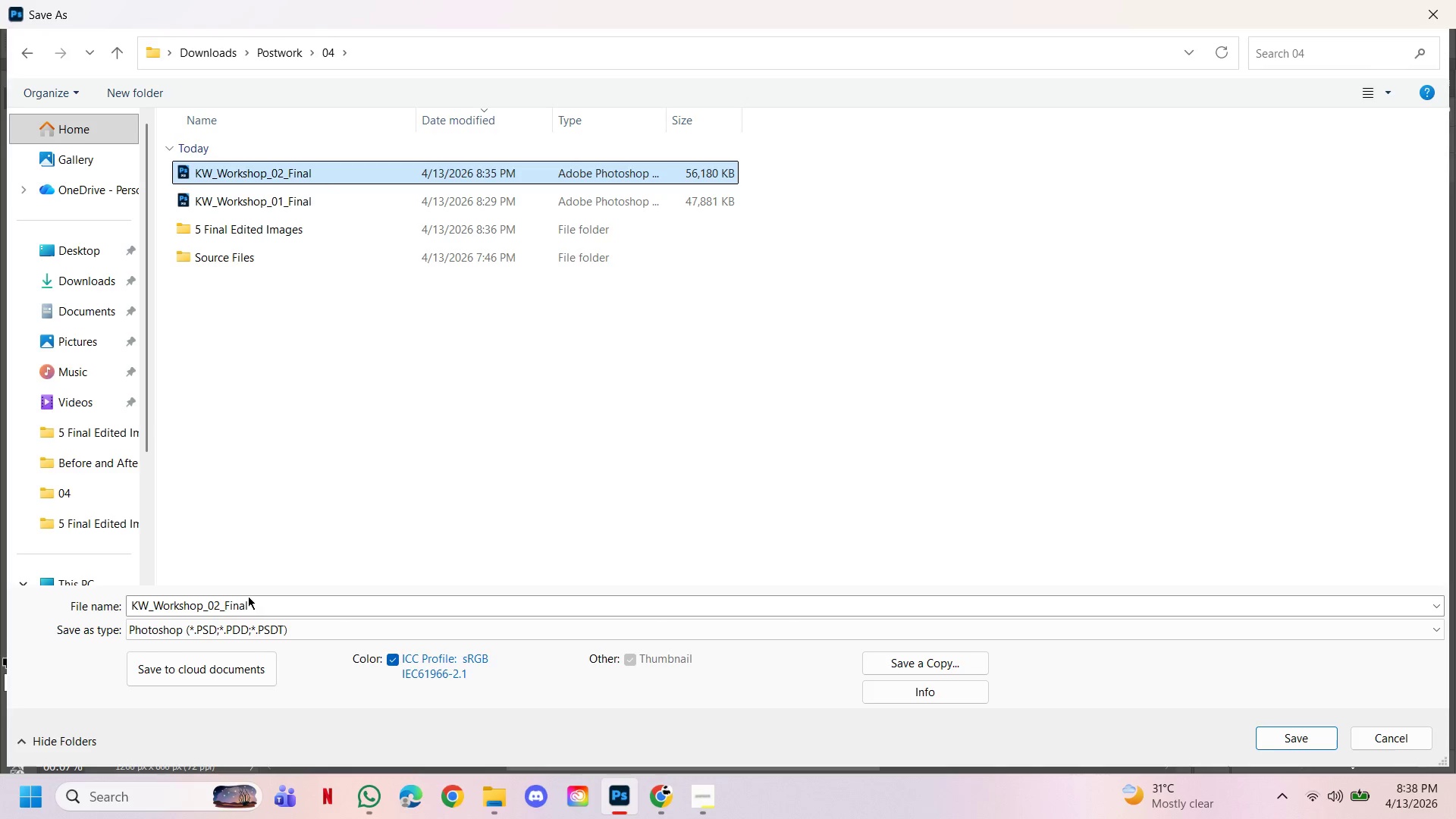 
left_click([225, 608])
 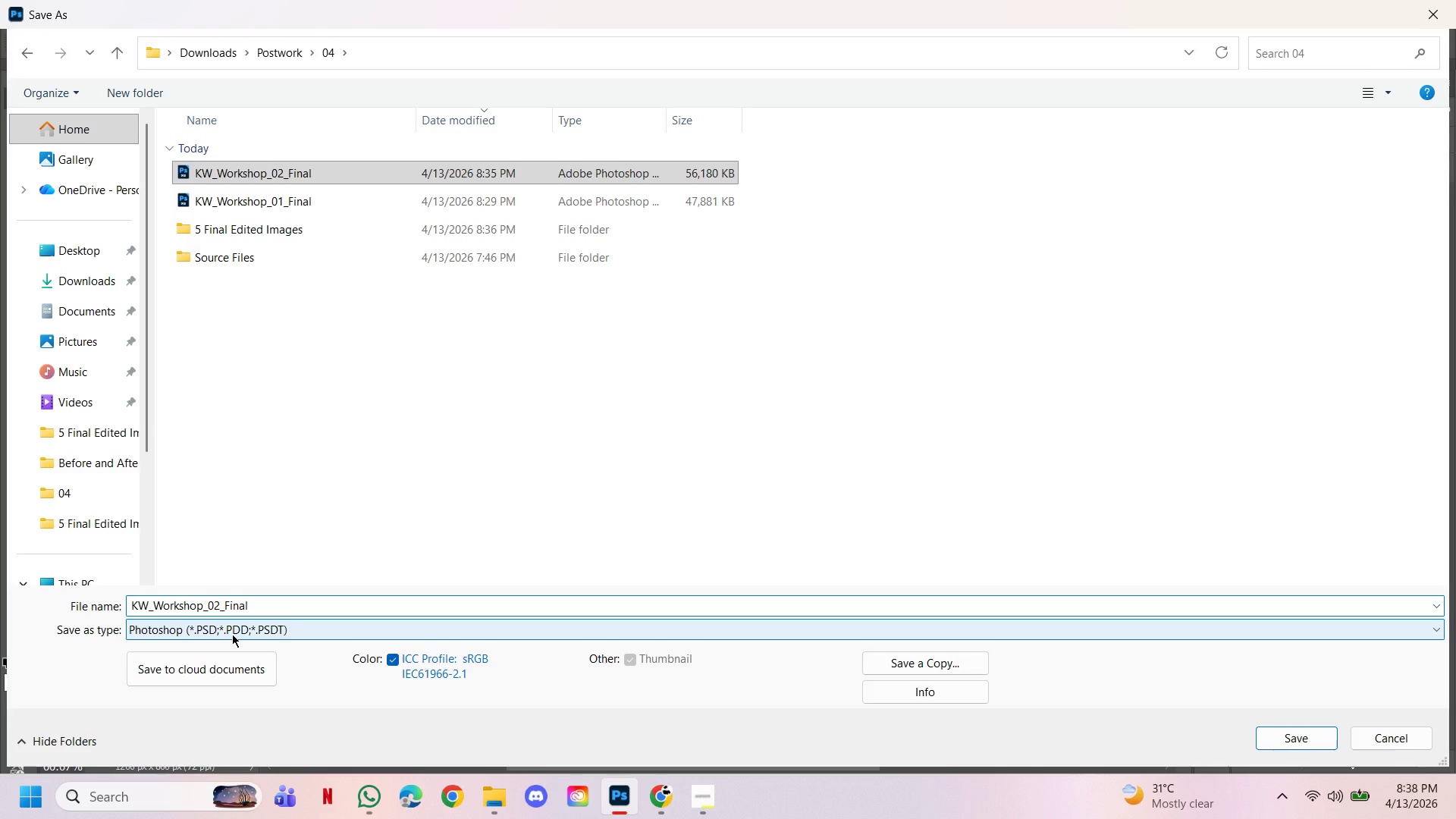 
key(ArrowLeft)
 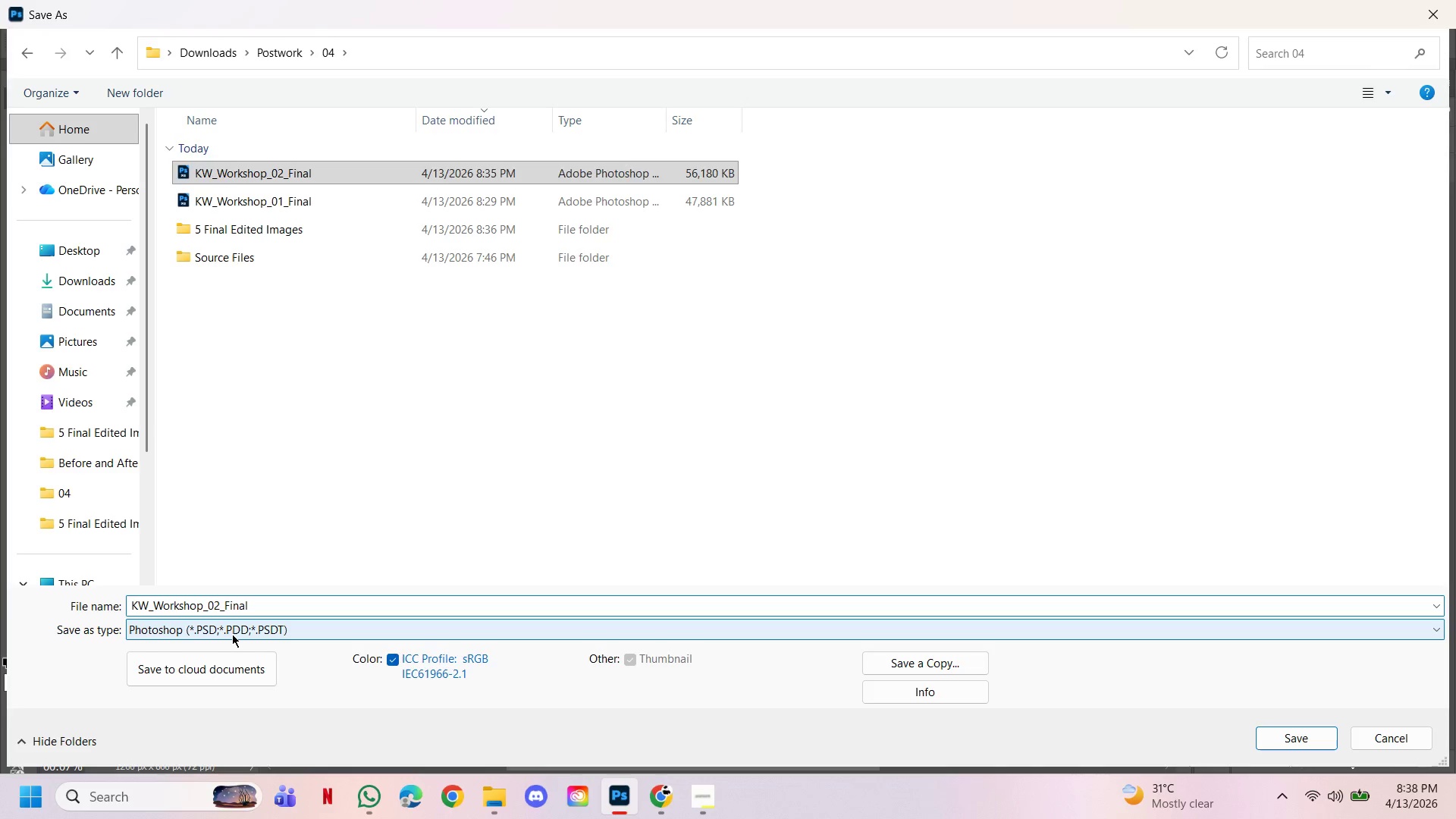 
key(Backspace)
 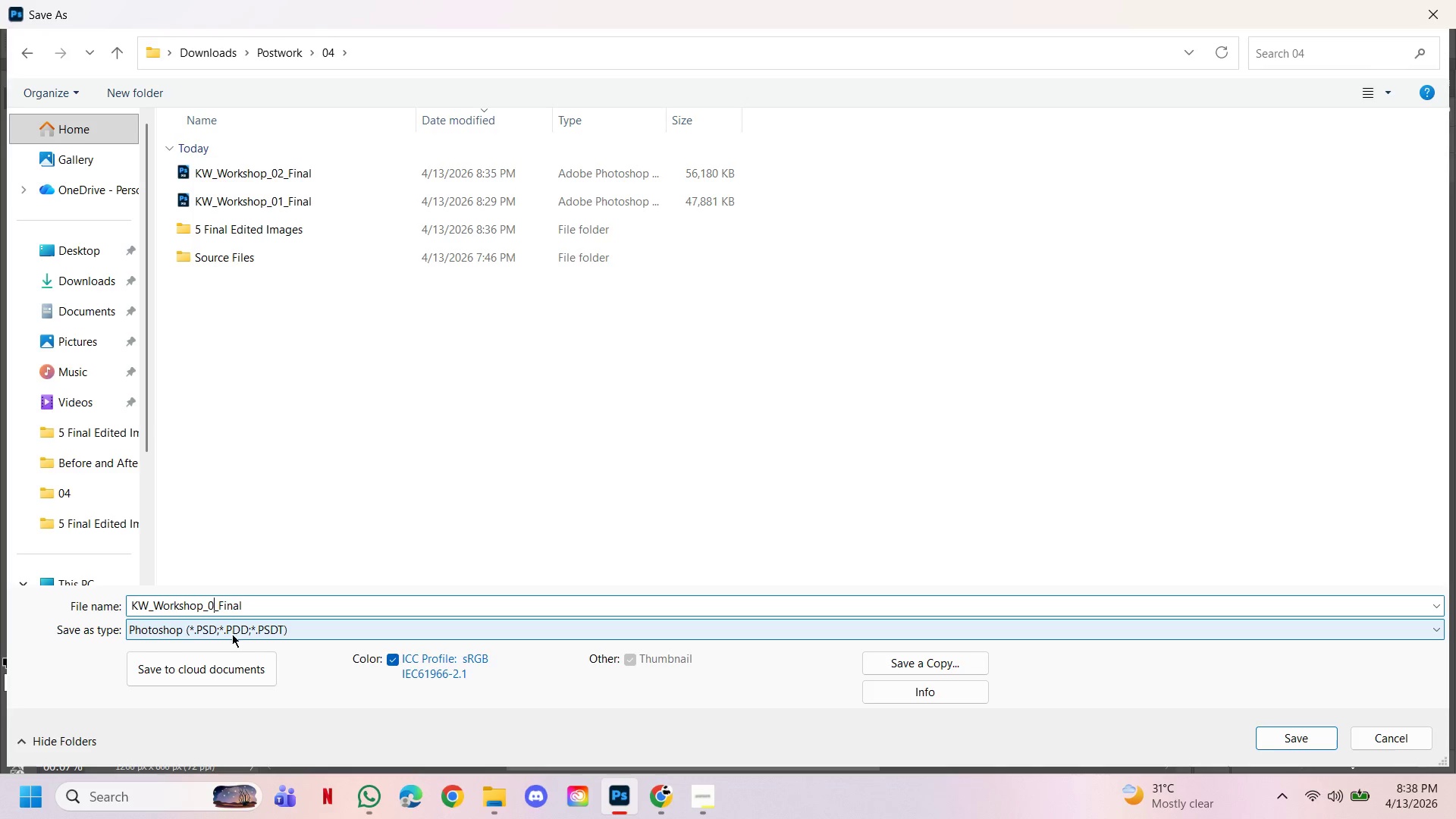 
key(3)
 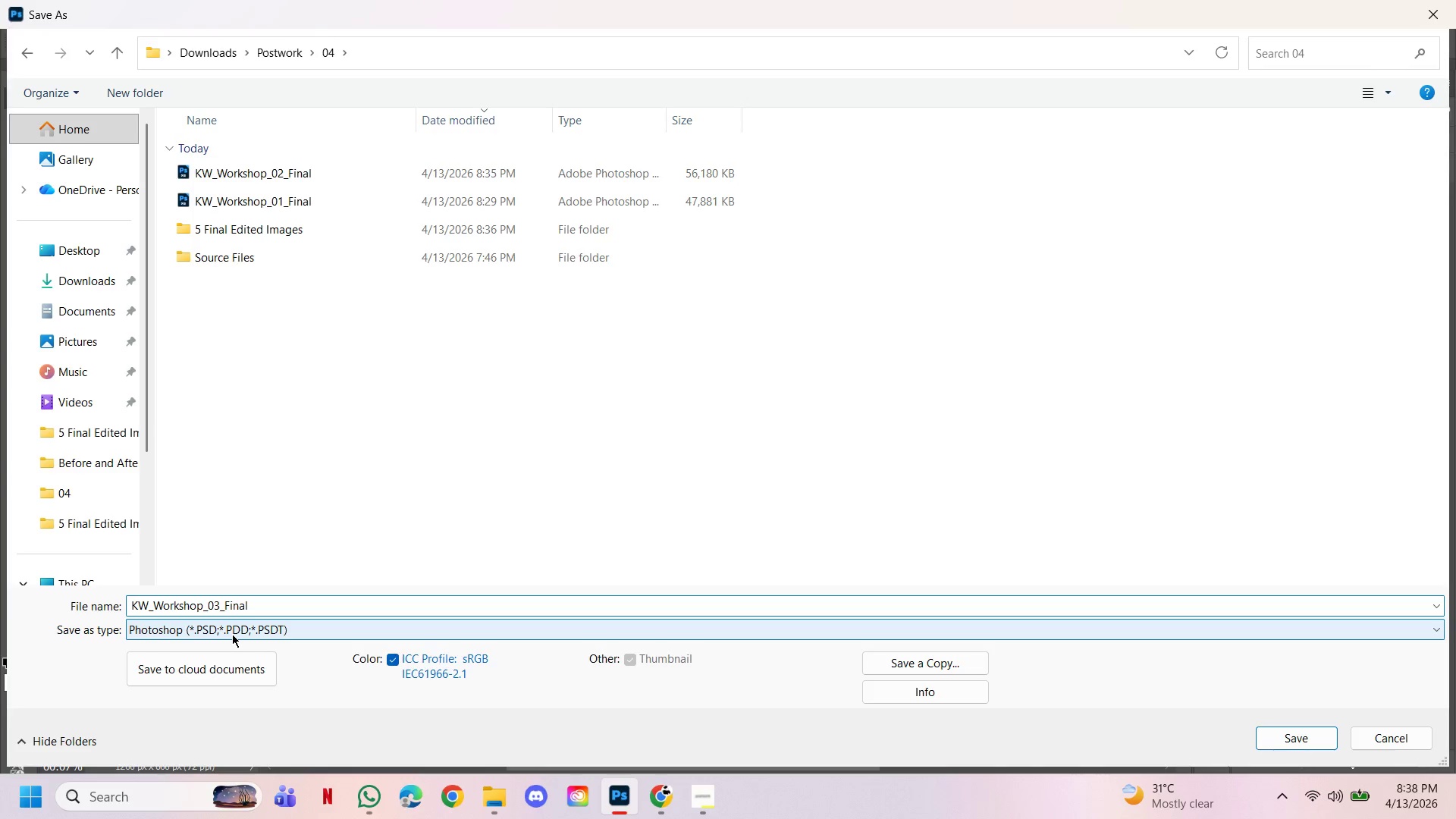 
key(Enter)
 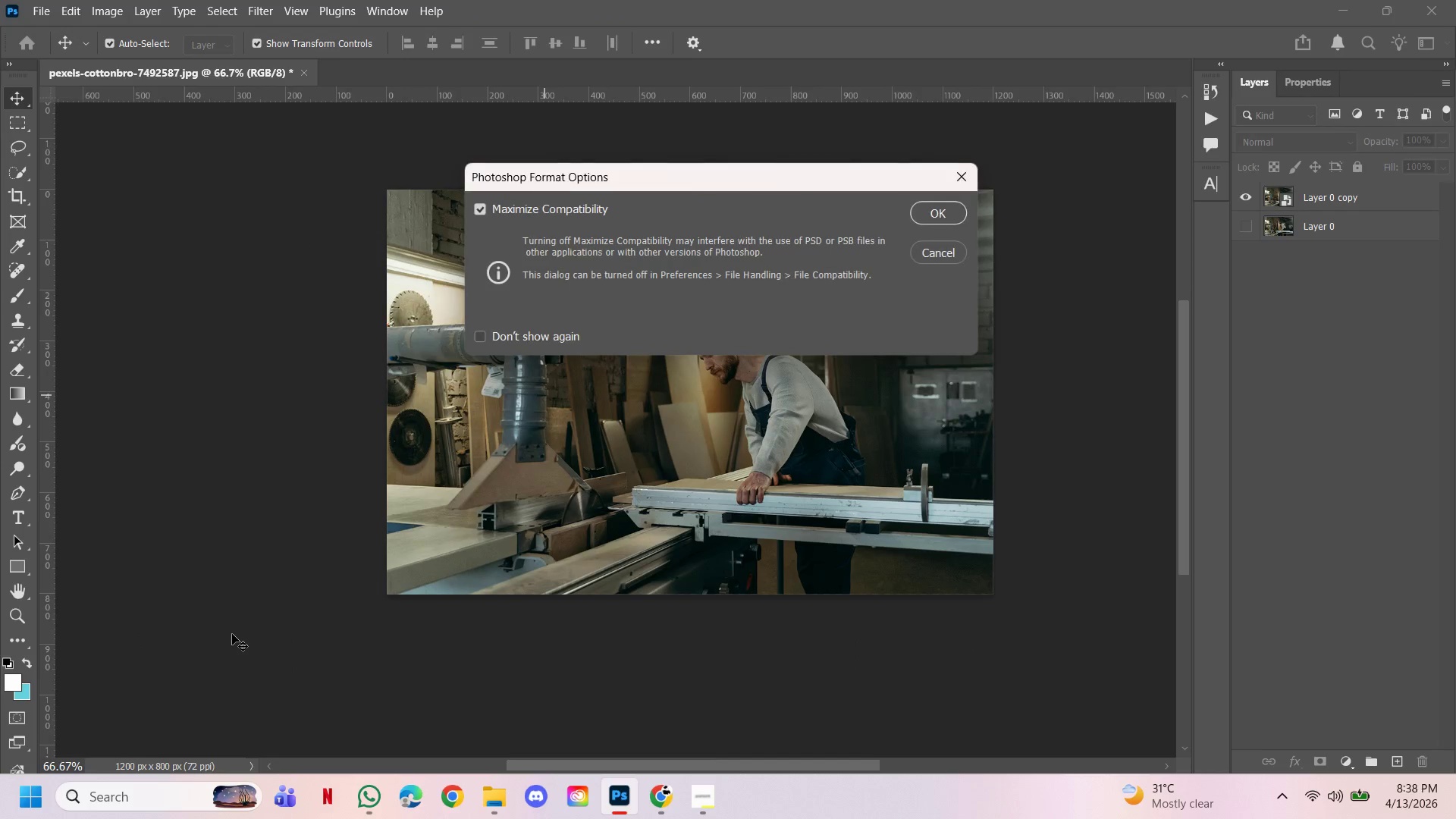 
key(Enter)
 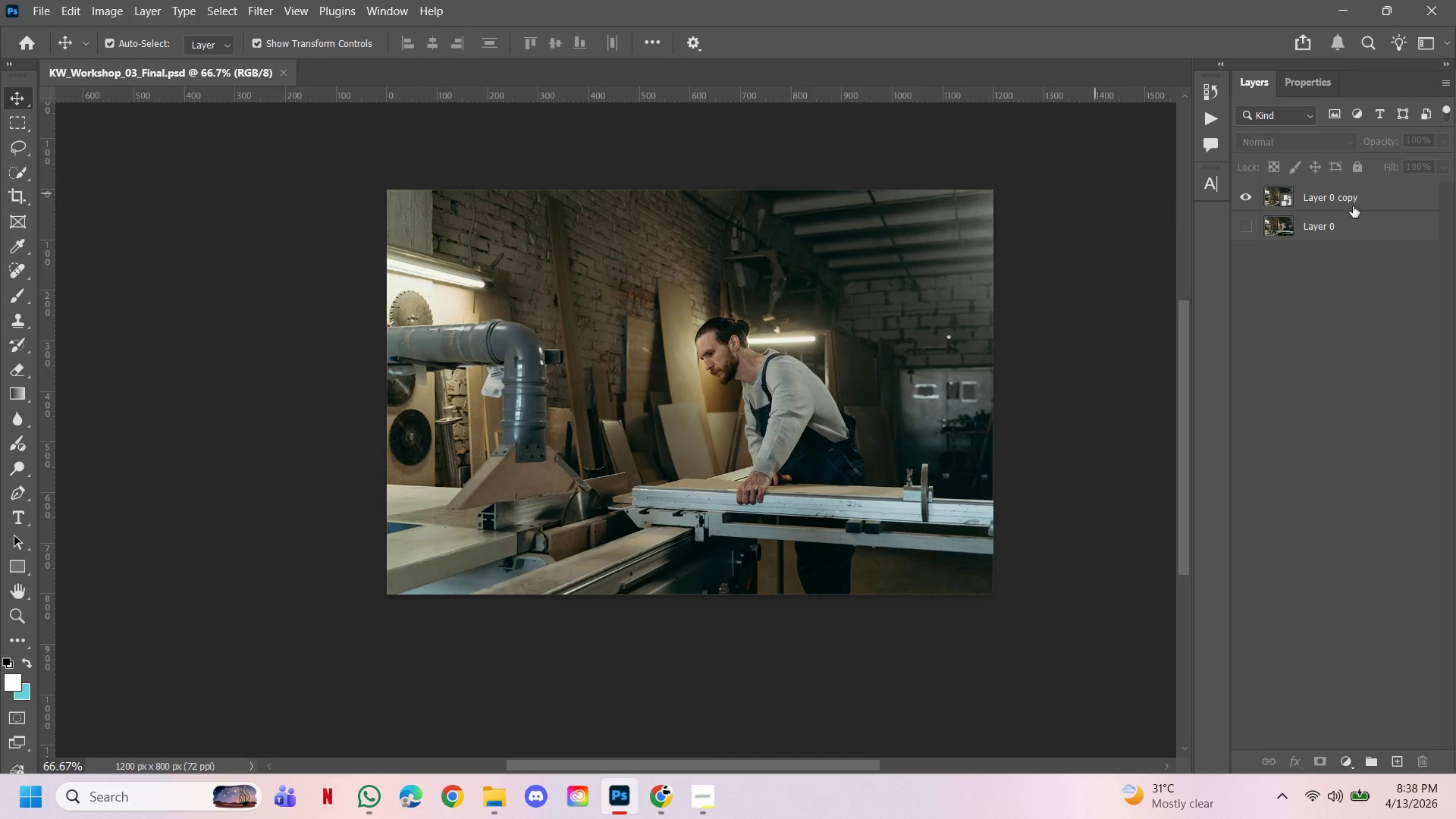 
left_click([1373, 211])
 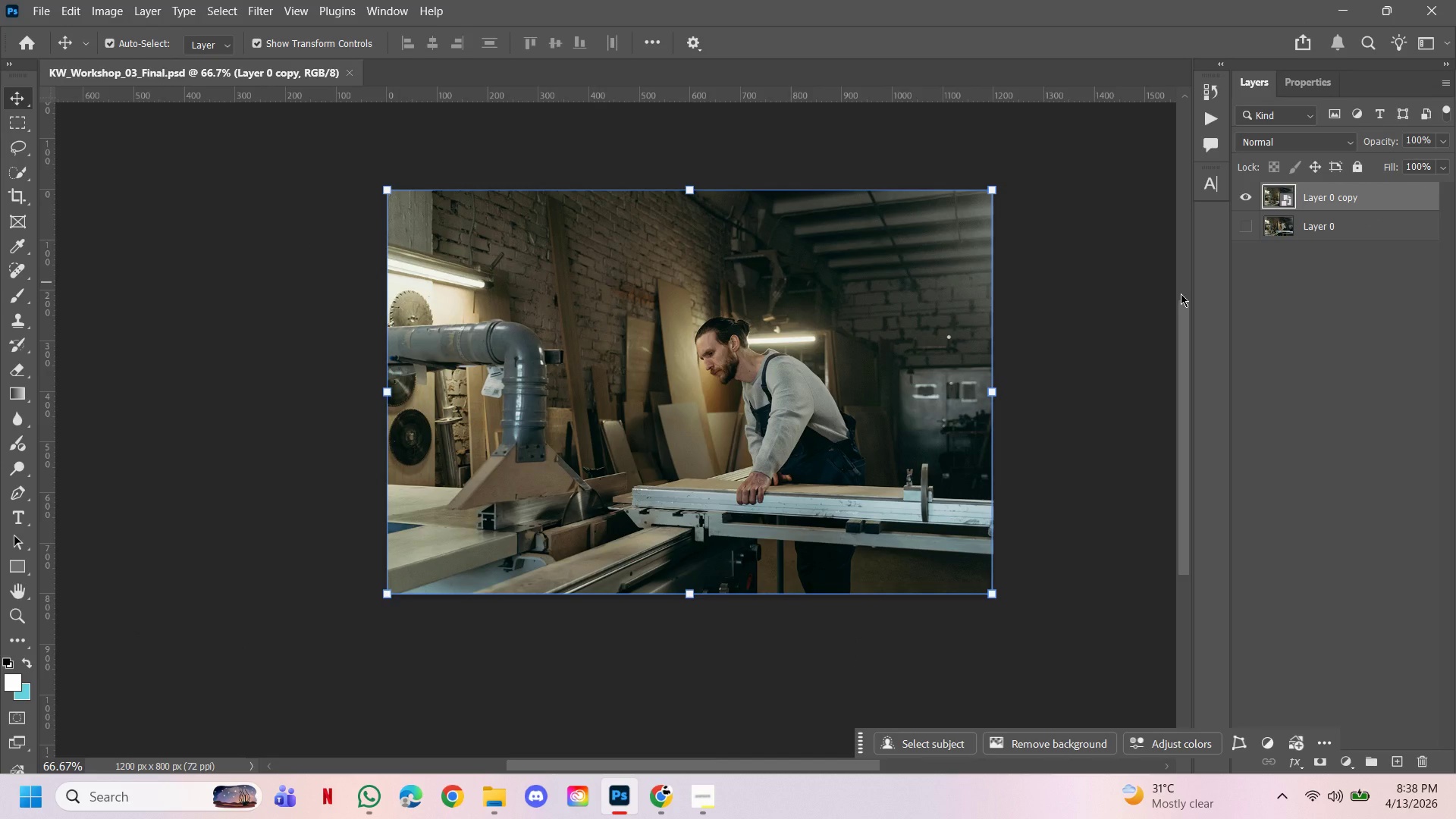 
key(Control+Shift+A)
 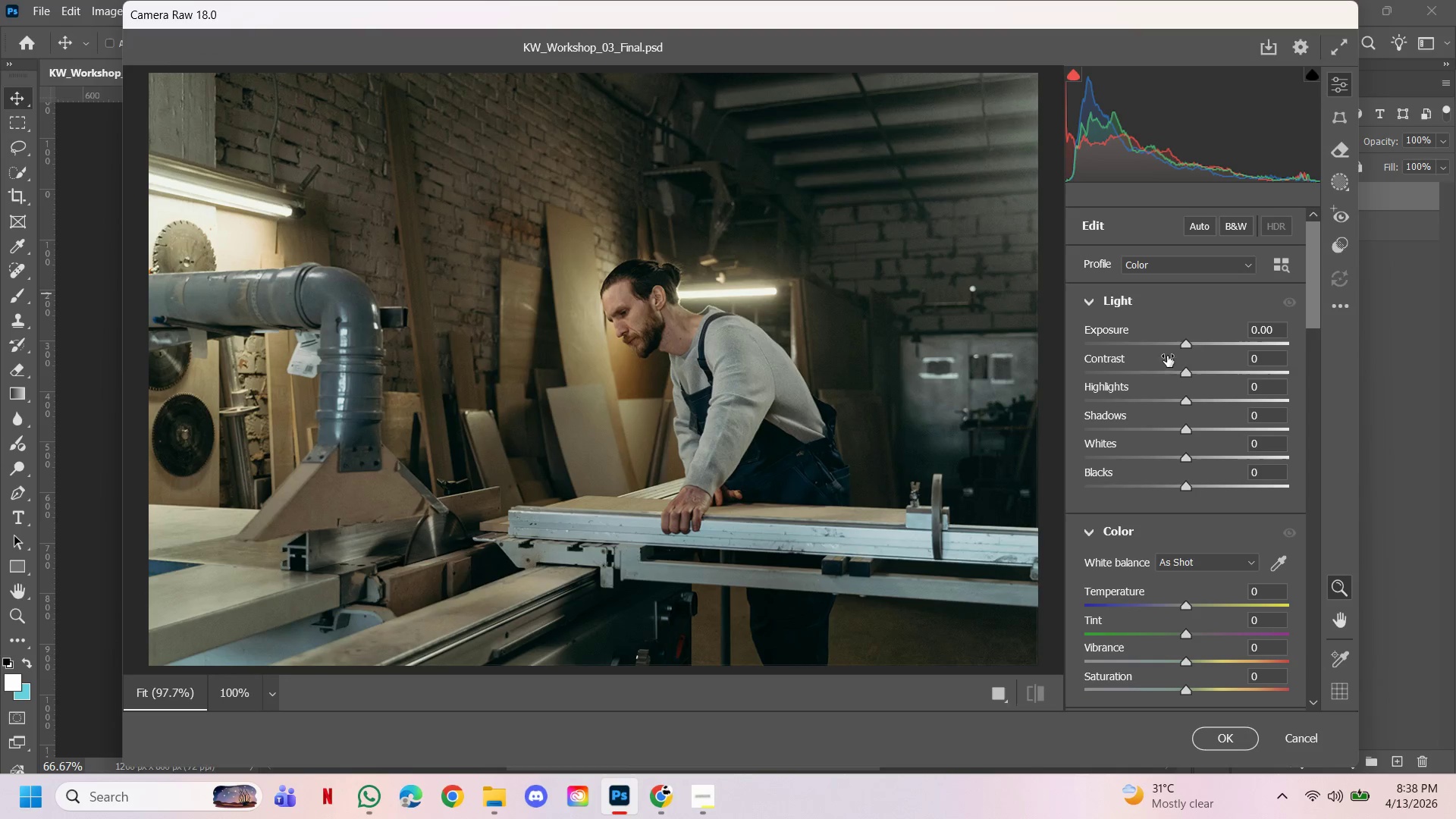 
left_click_drag(start_coordinate=[1184, 347], to_coordinate=[1173, 347])
 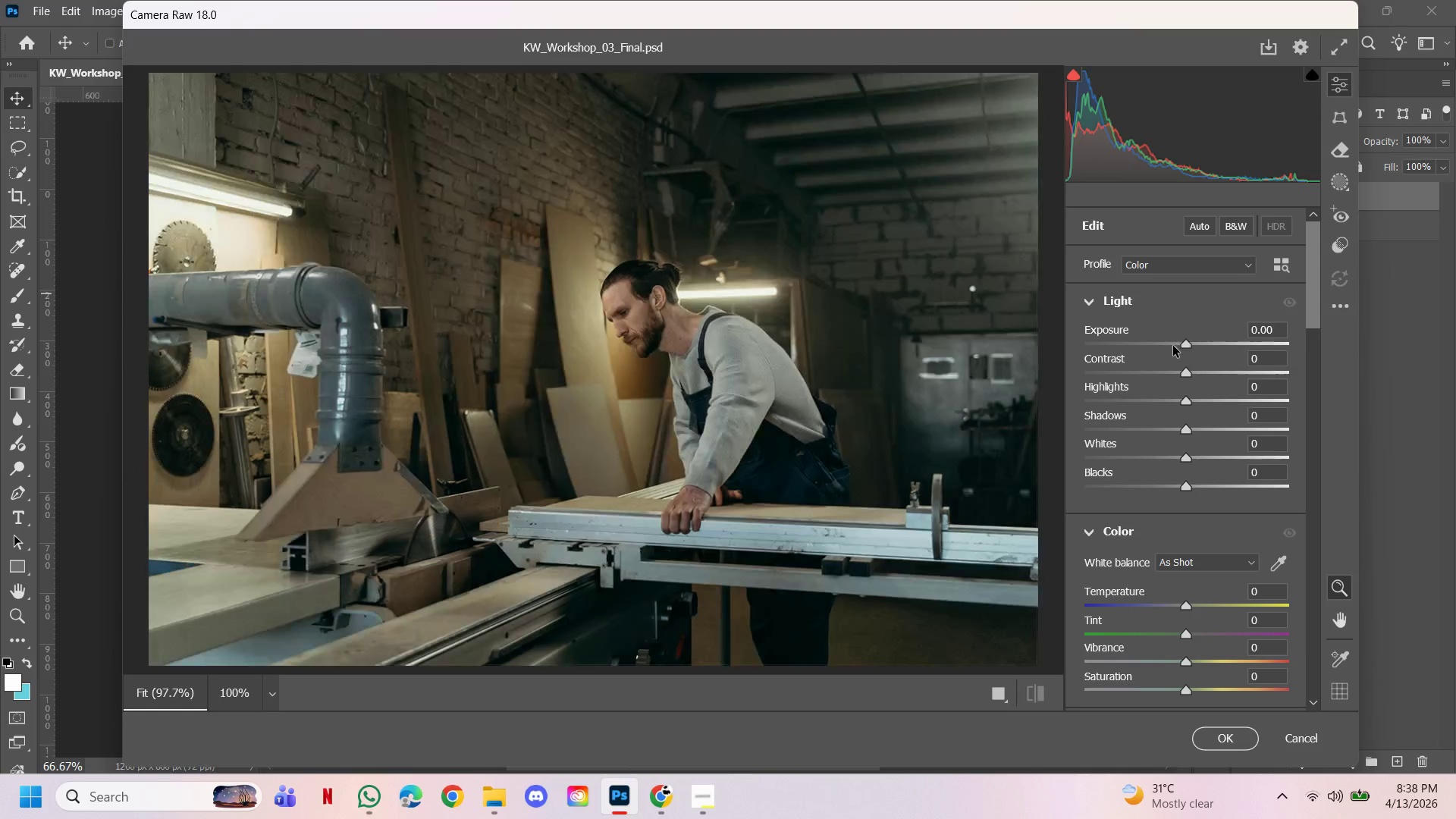 
double_click([1173, 346])
 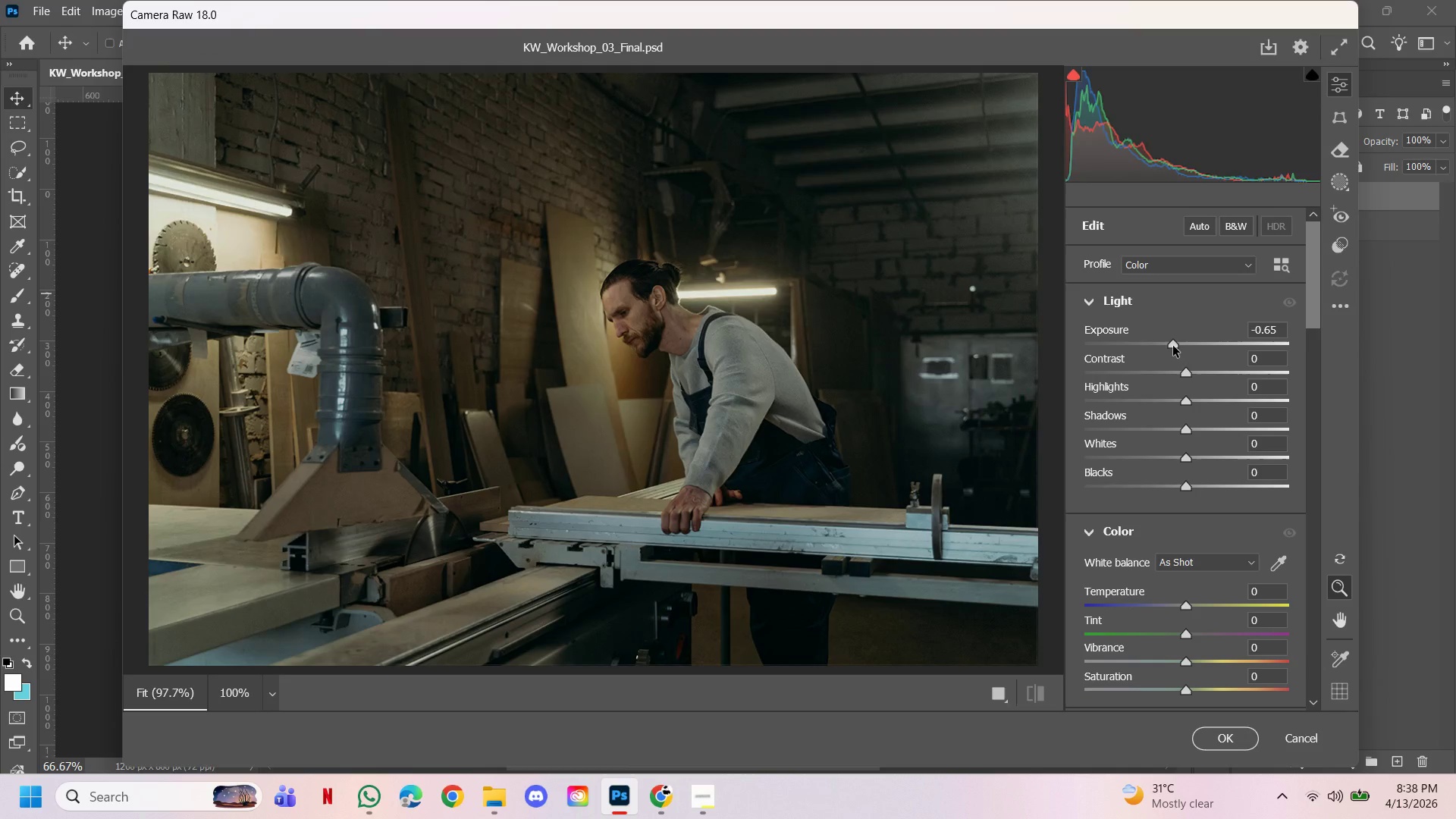 
left_click_drag(start_coordinate=[1173, 346], to_coordinate=[1178, 344])
 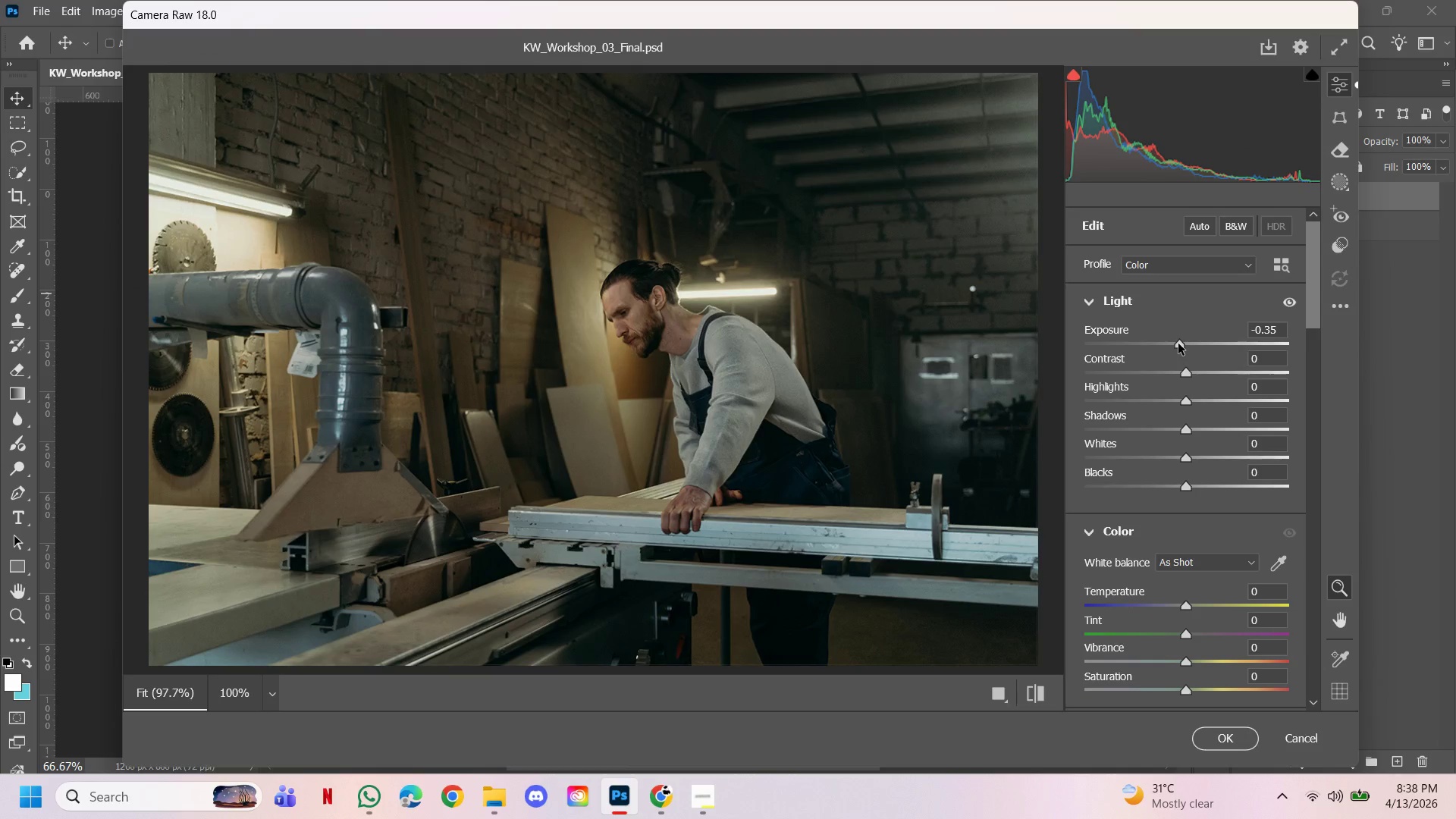 
left_click([1178, 344])
 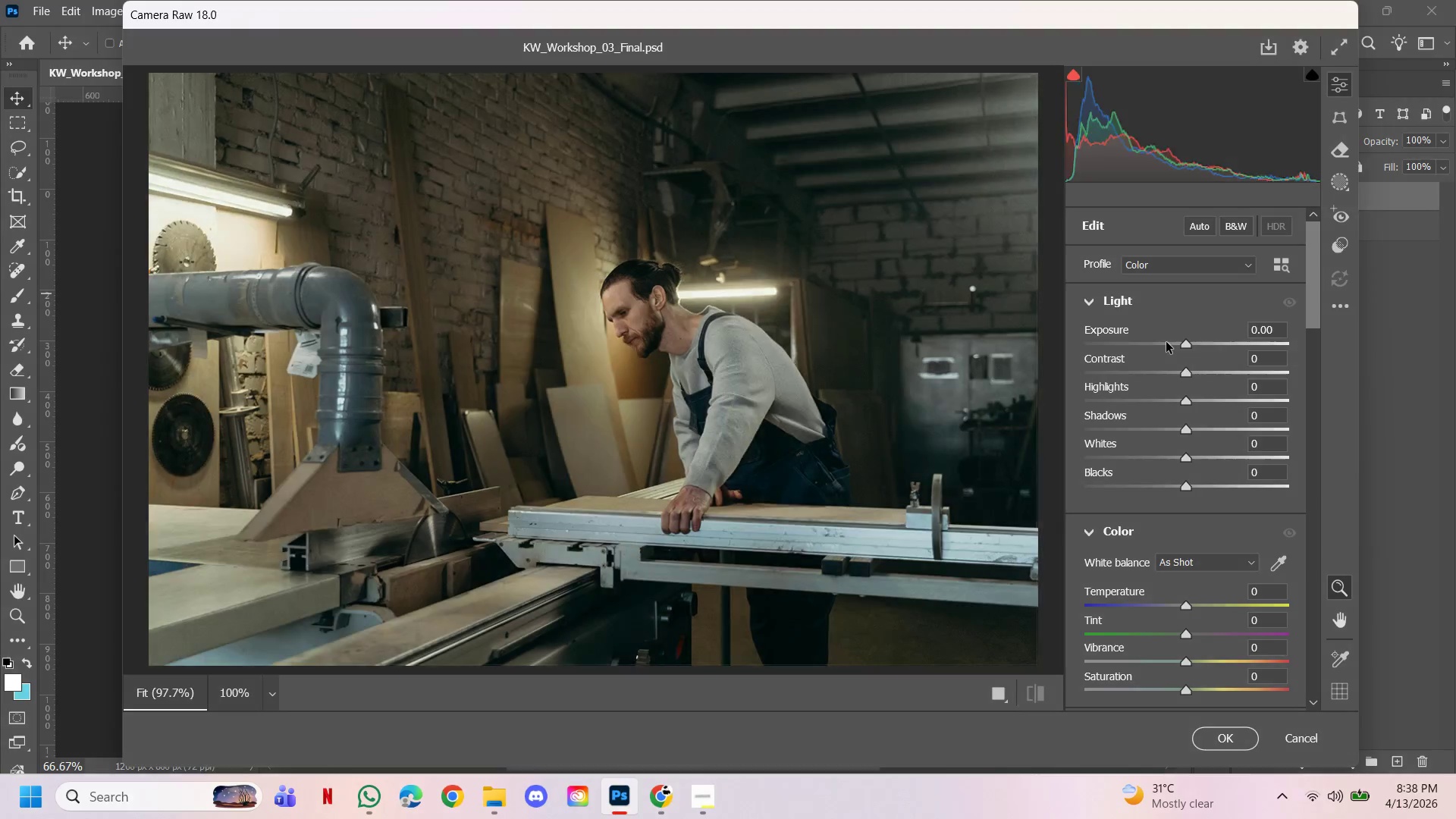 
triple_click([1166, 342])
 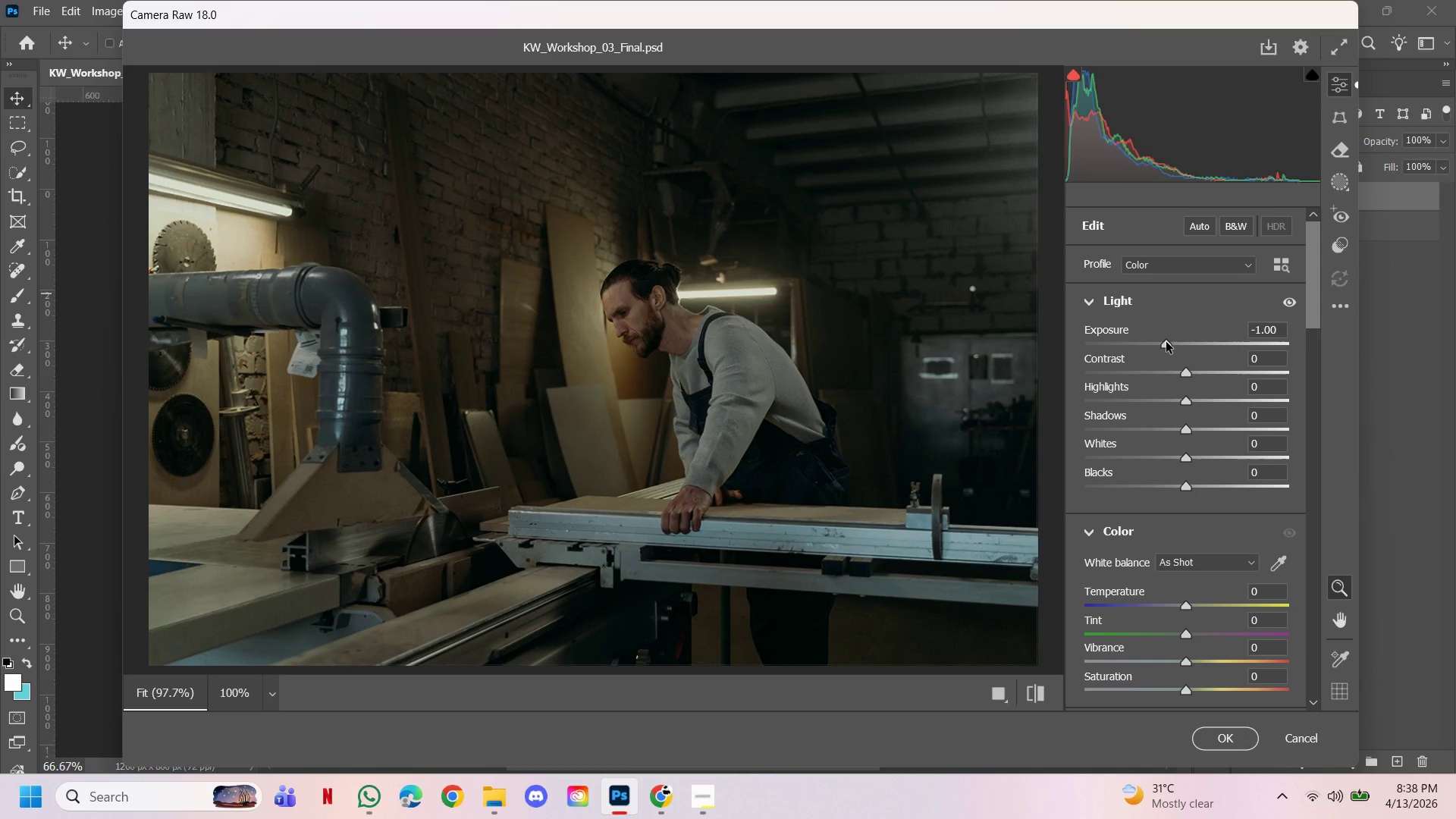 
left_click_drag(start_coordinate=[1166, 342], to_coordinate=[1172, 344])
 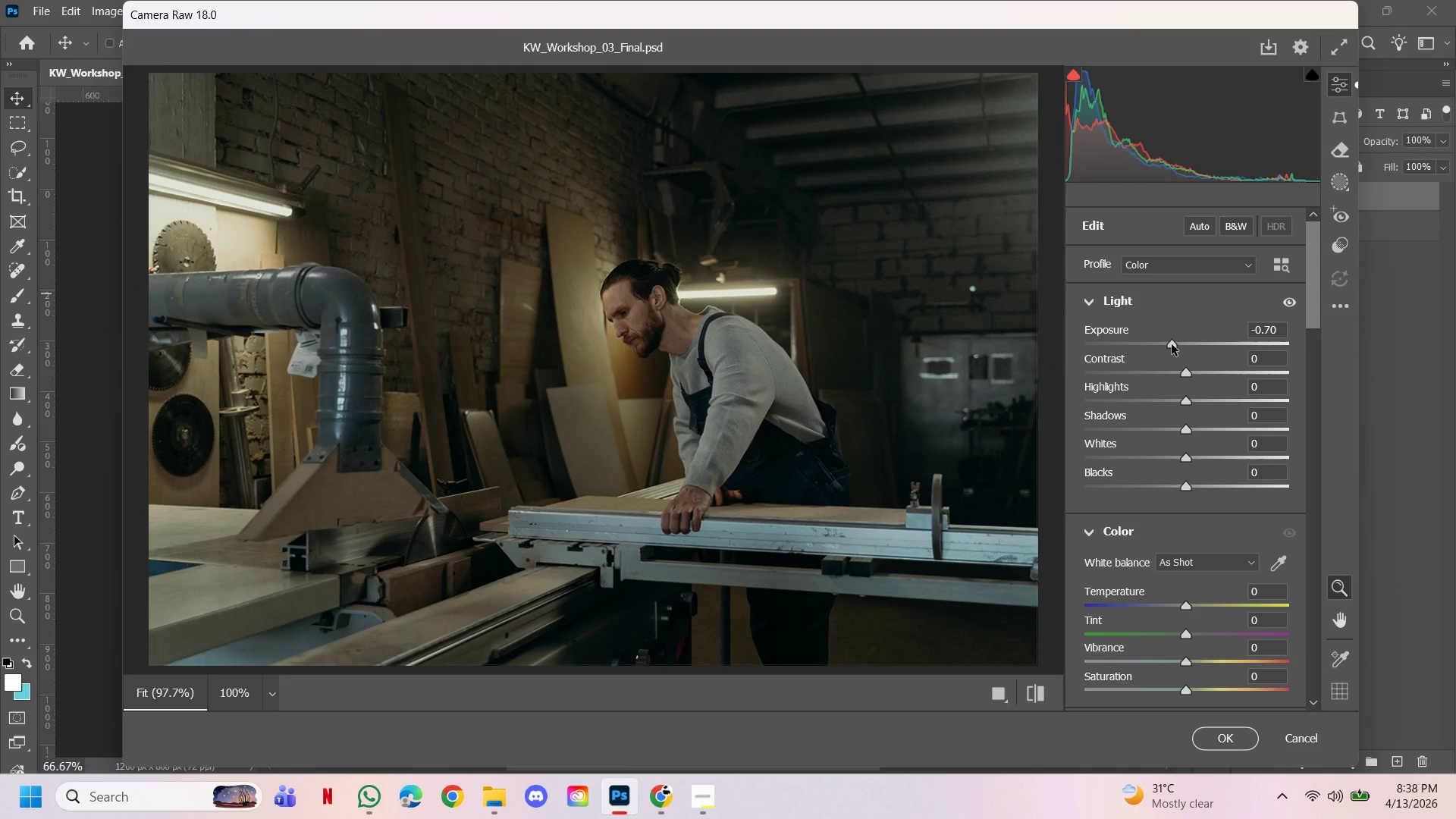 
left_click_drag(start_coordinate=[1172, 344], to_coordinate=[1164, 339])
 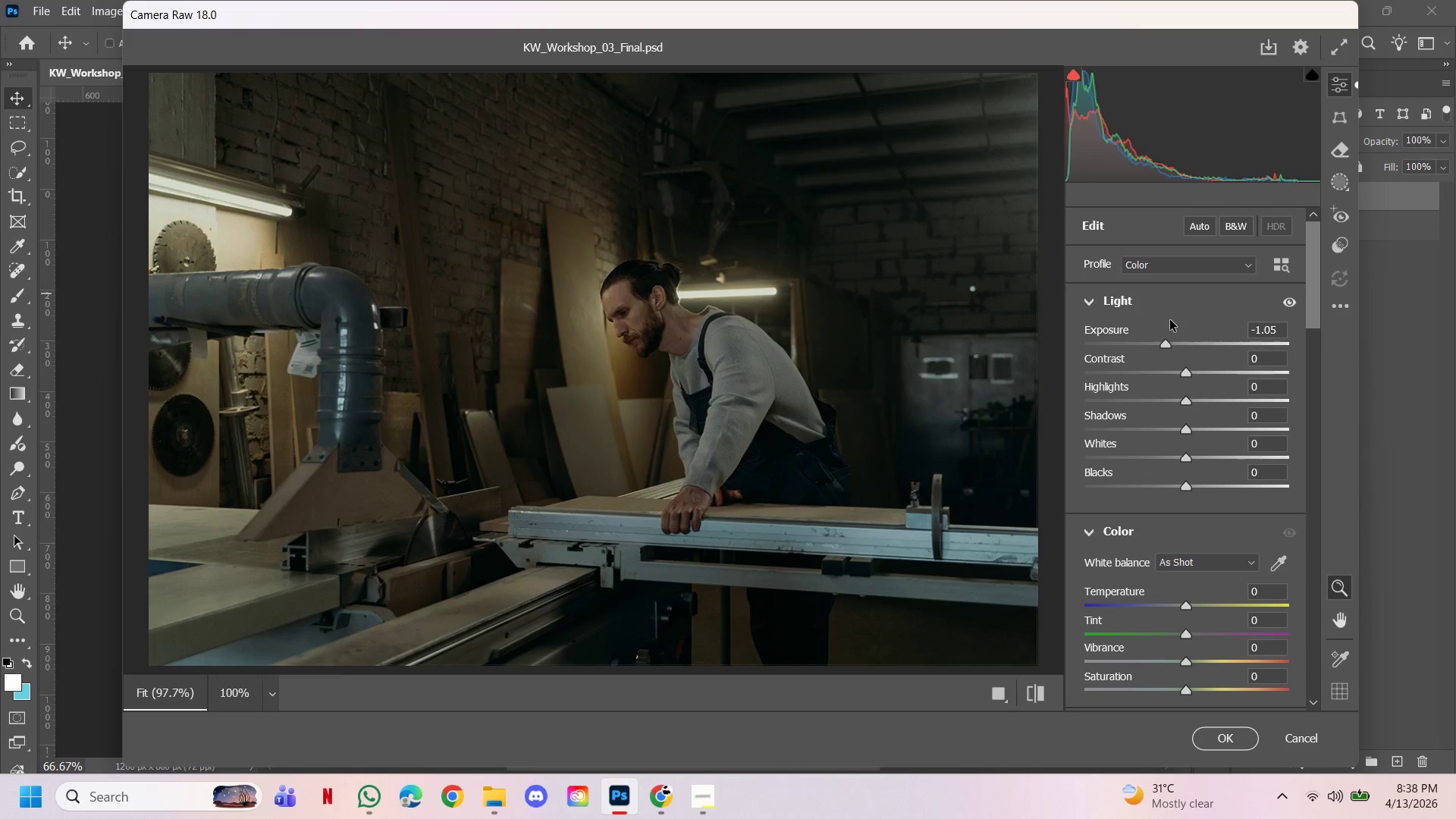 
wait(7.0)
 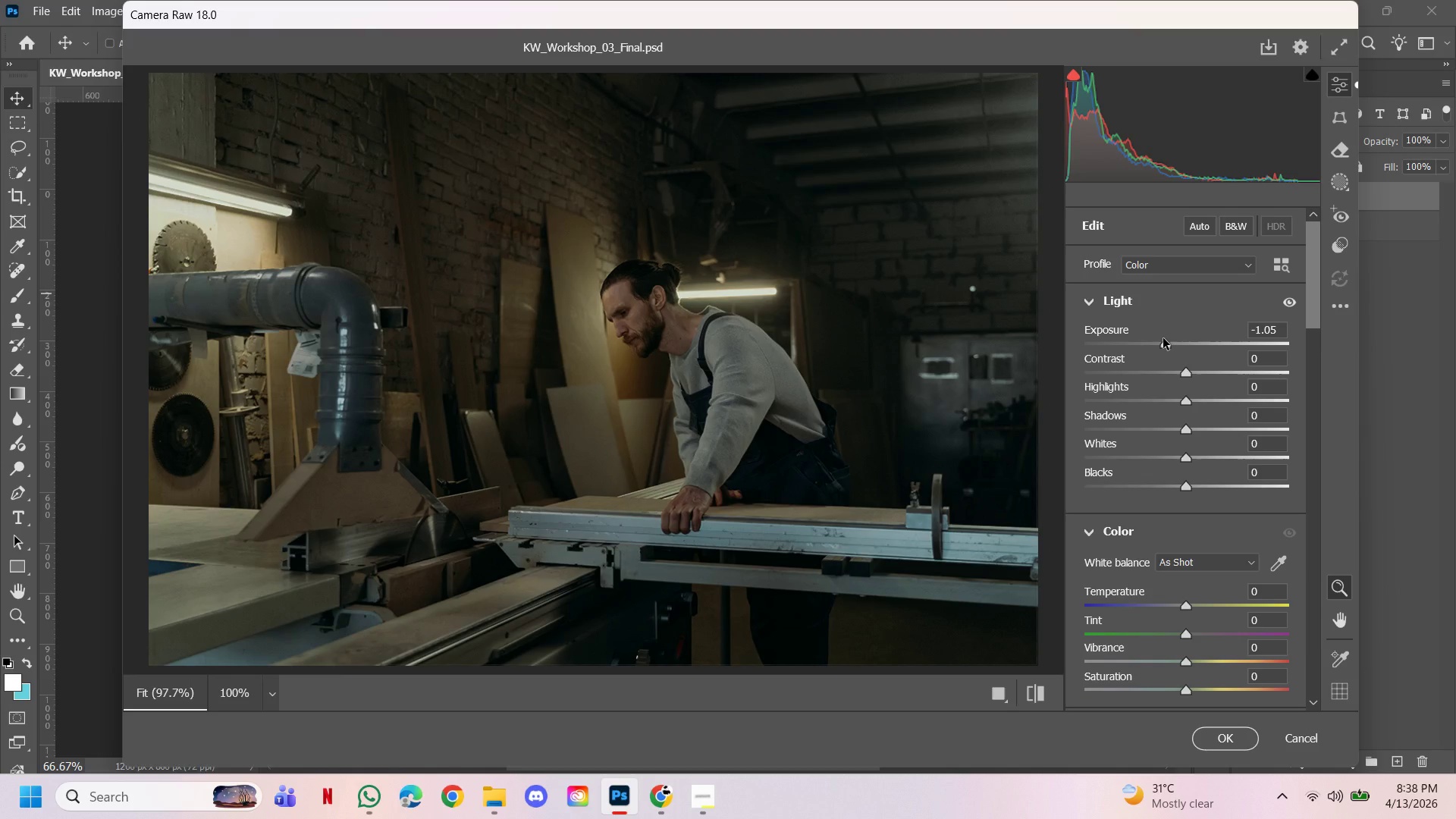 
left_click_drag(start_coordinate=[1163, 344], to_coordinate=[1175, 344])
 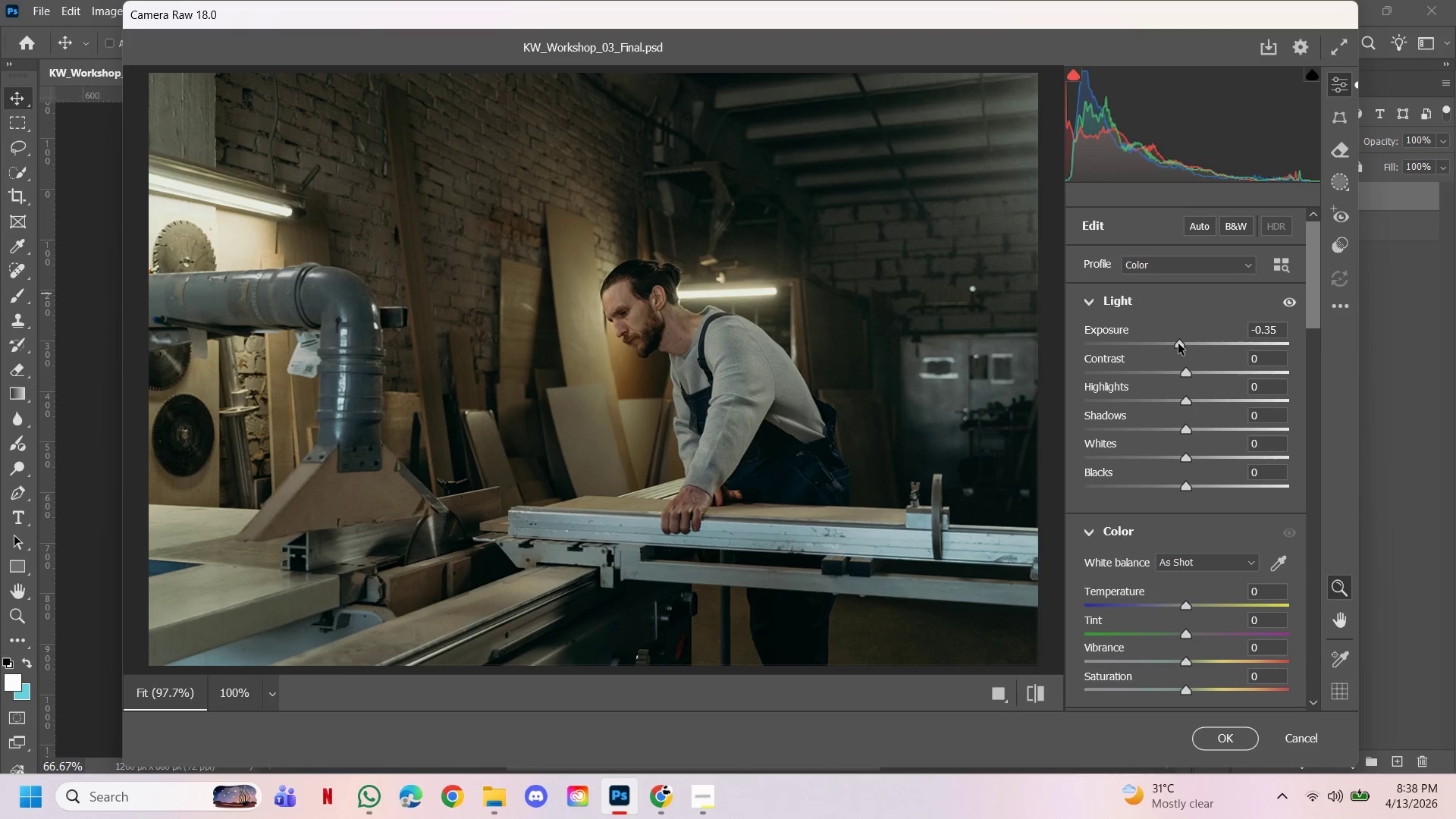 
left_click_drag(start_coordinate=[1178, 344], to_coordinate=[1167, 340])
 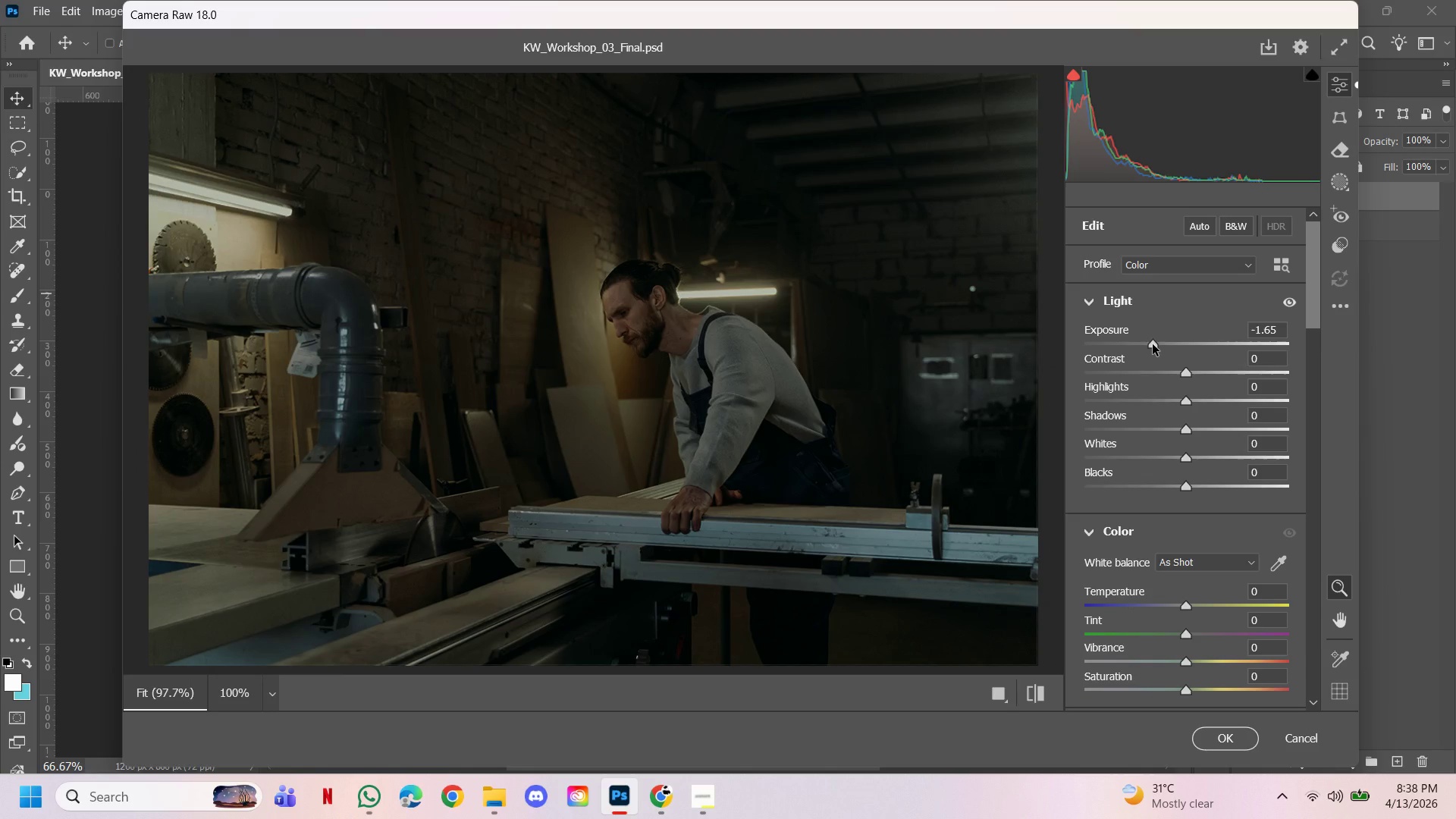 
left_click([1135, 347])
 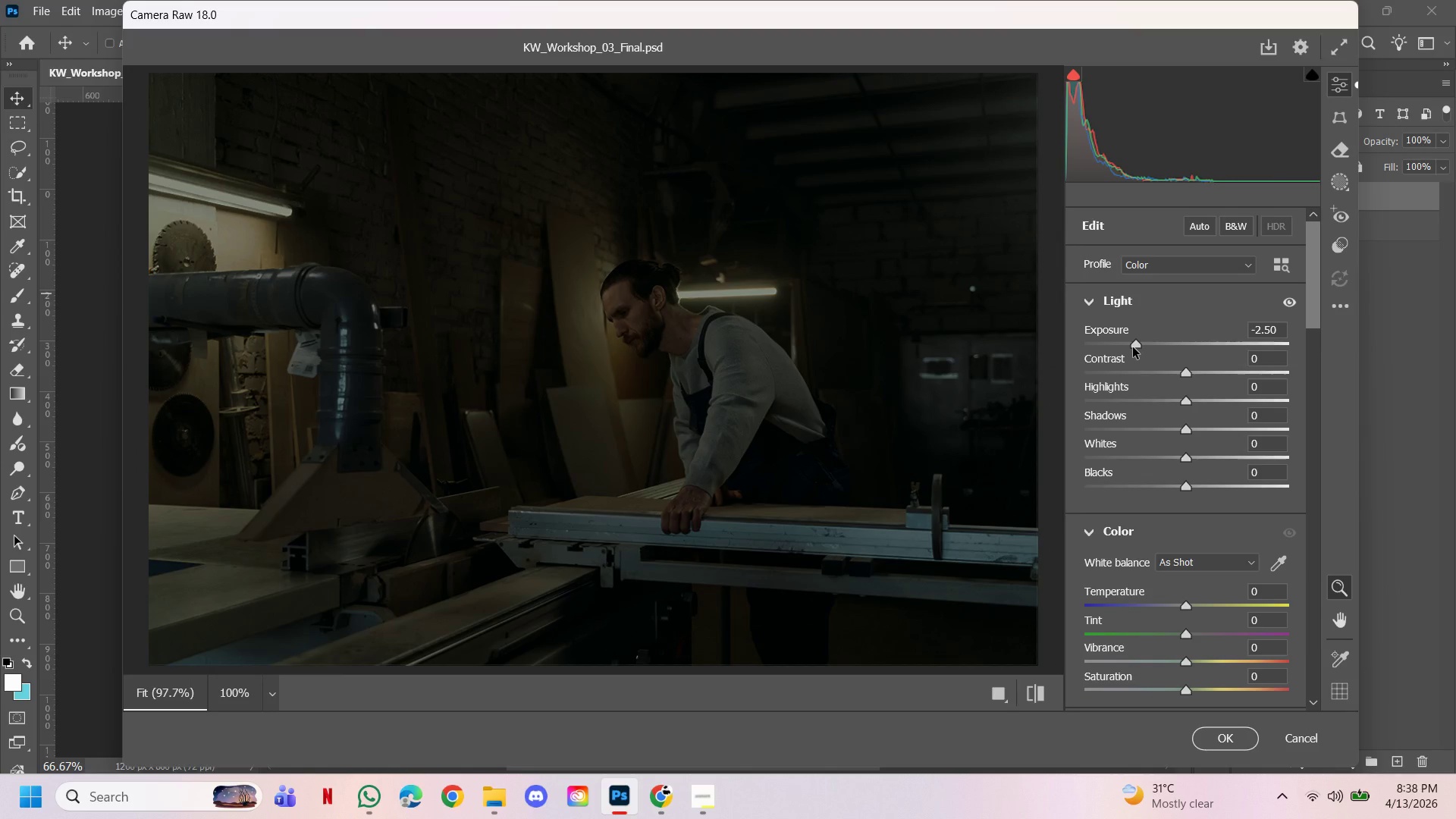 
left_click_drag(start_coordinate=[1133, 347], to_coordinate=[1205, 345])
 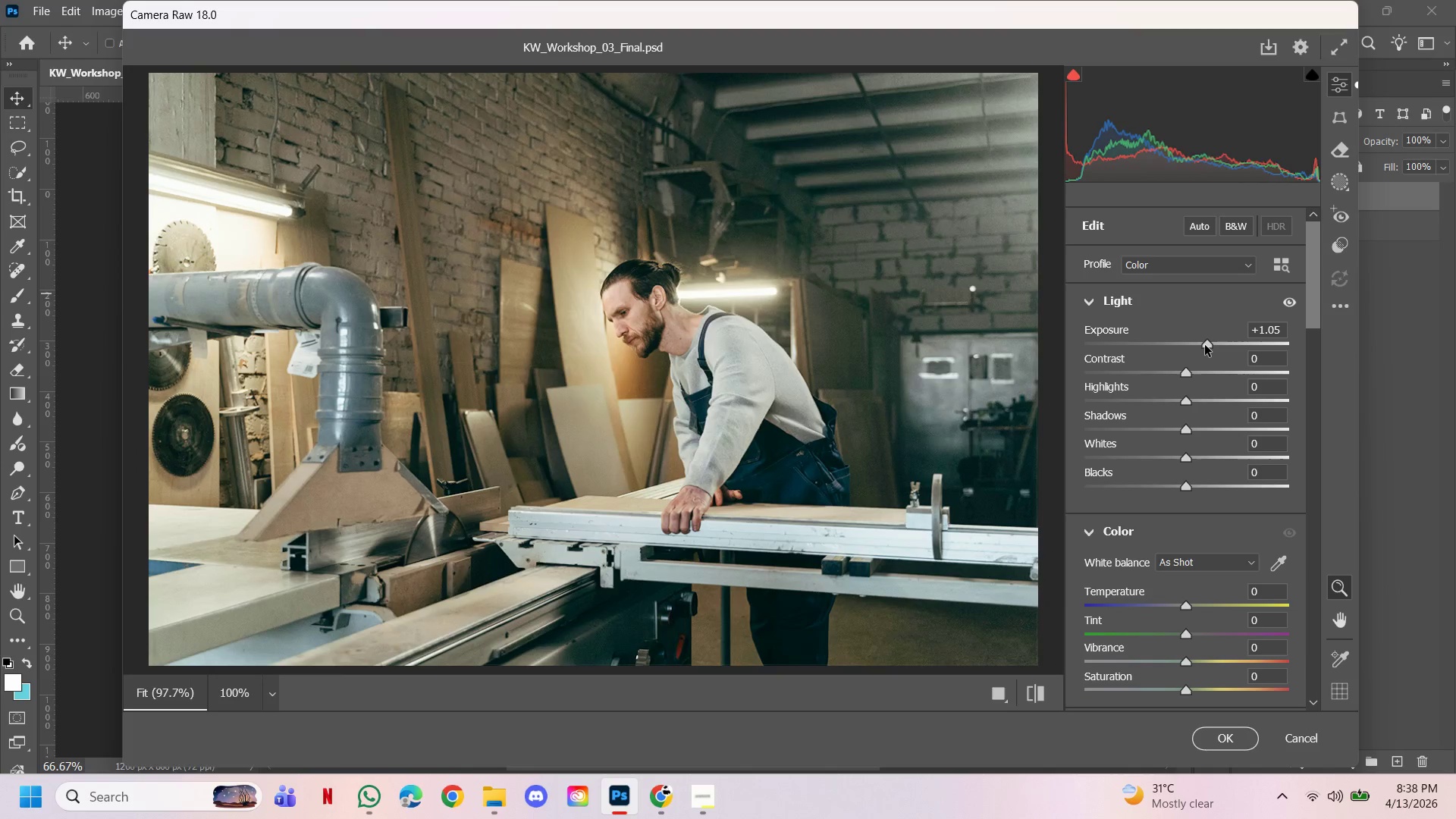 
left_click([1205, 345])
 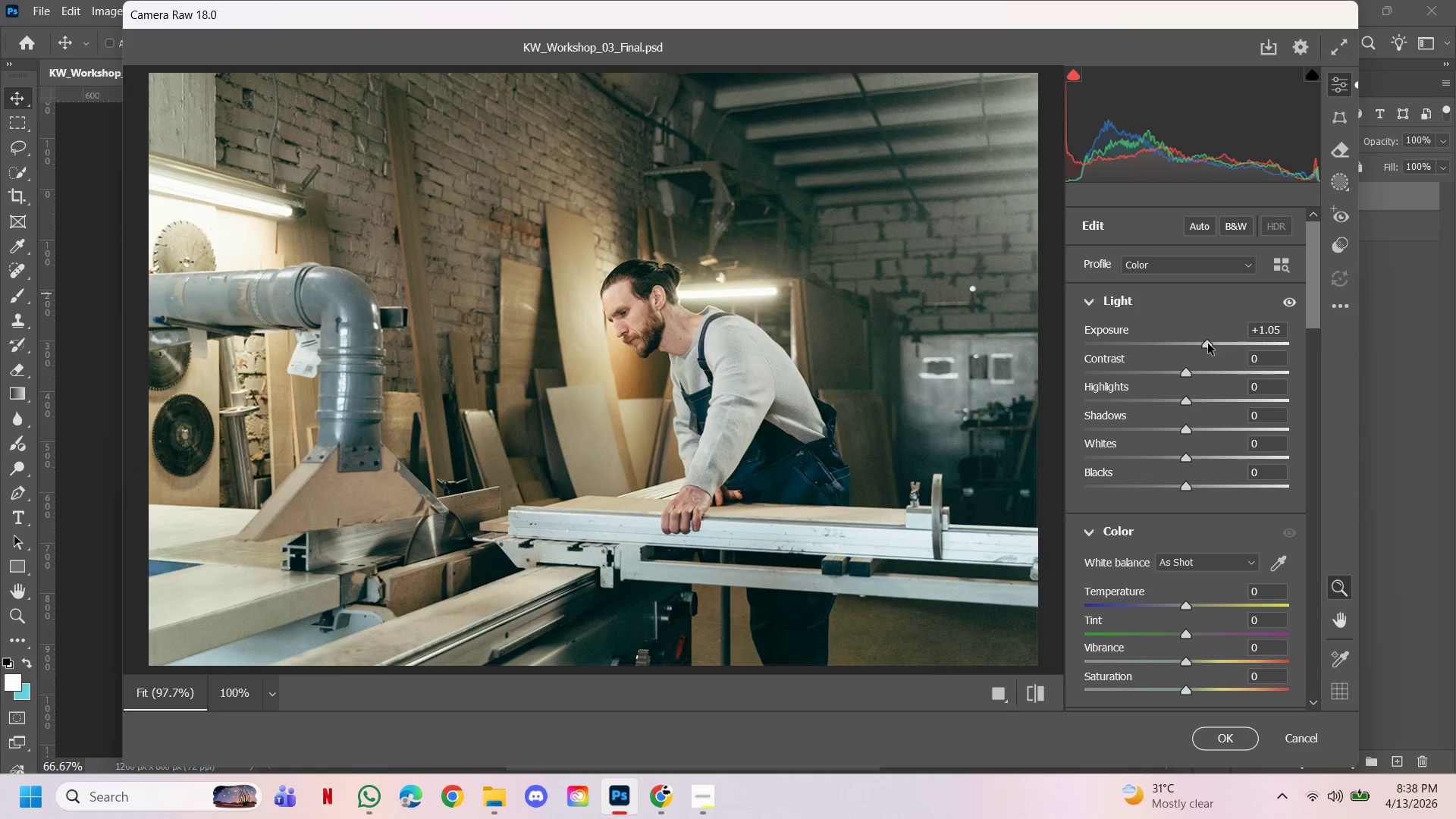 
left_click_drag(start_coordinate=[1206, 347], to_coordinate=[1216, 344])
 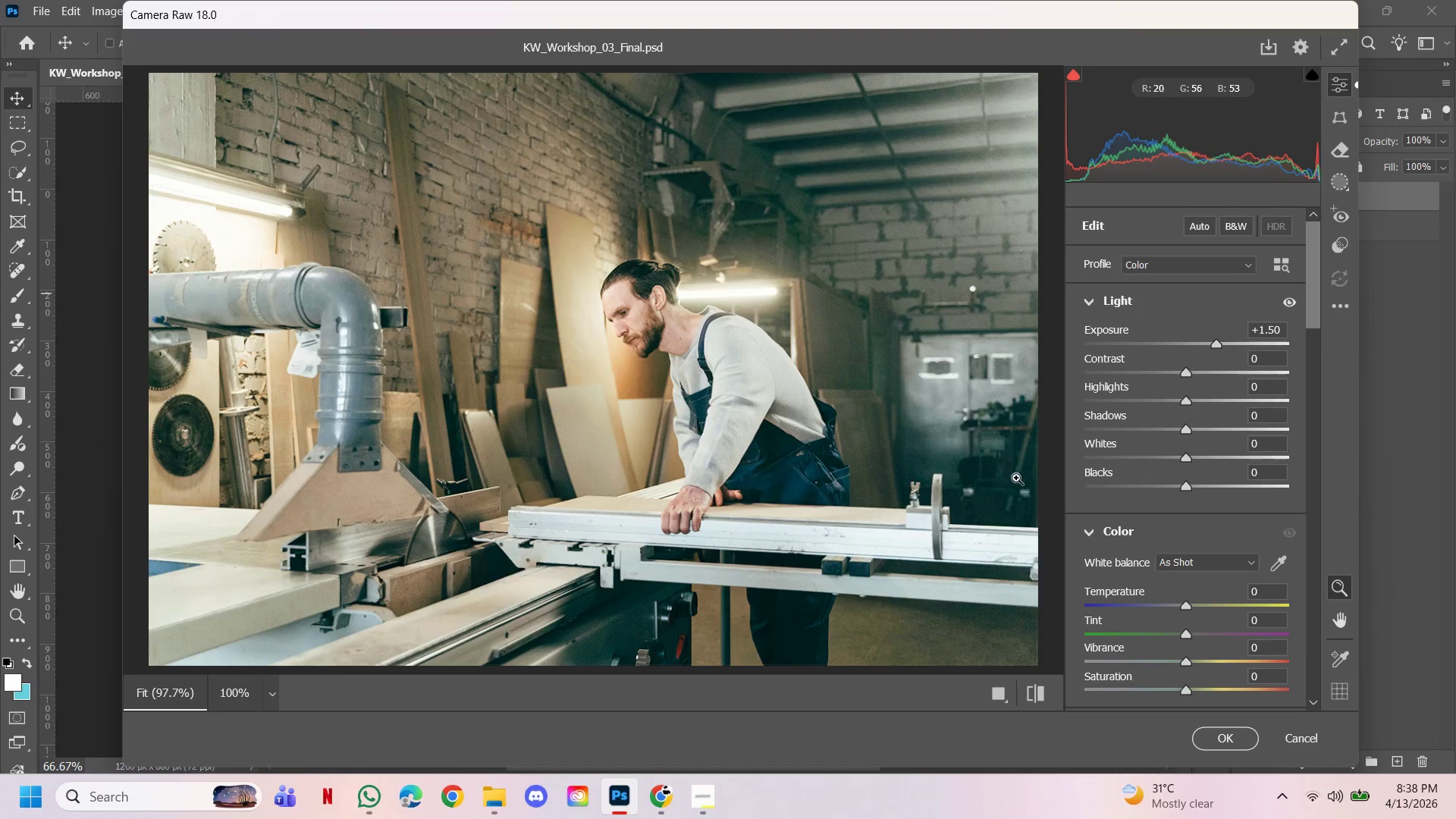 
wait(7.03)
 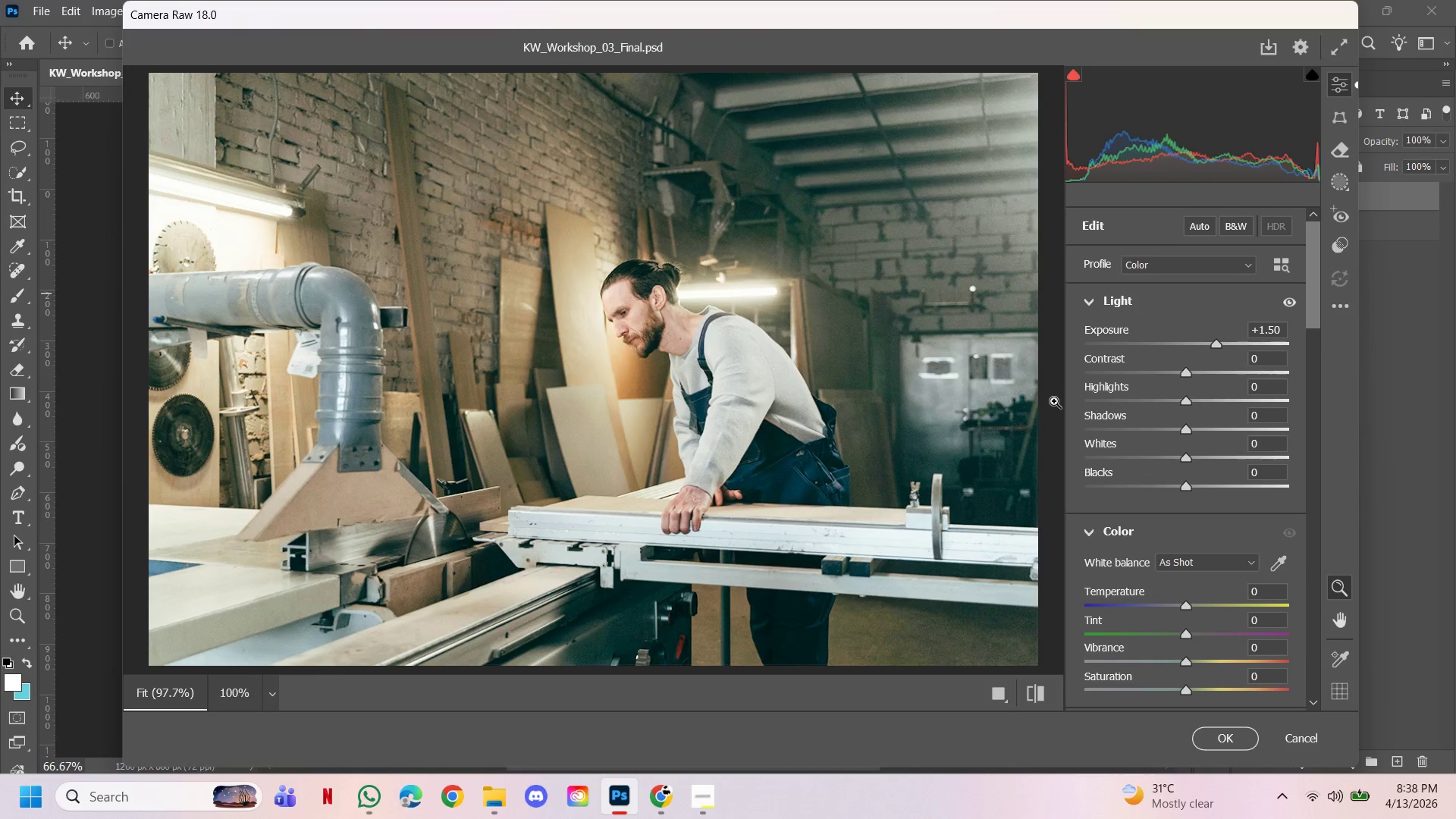 
scroll: coordinate [921, 401], scroll_direction: down, amount: 2.0
 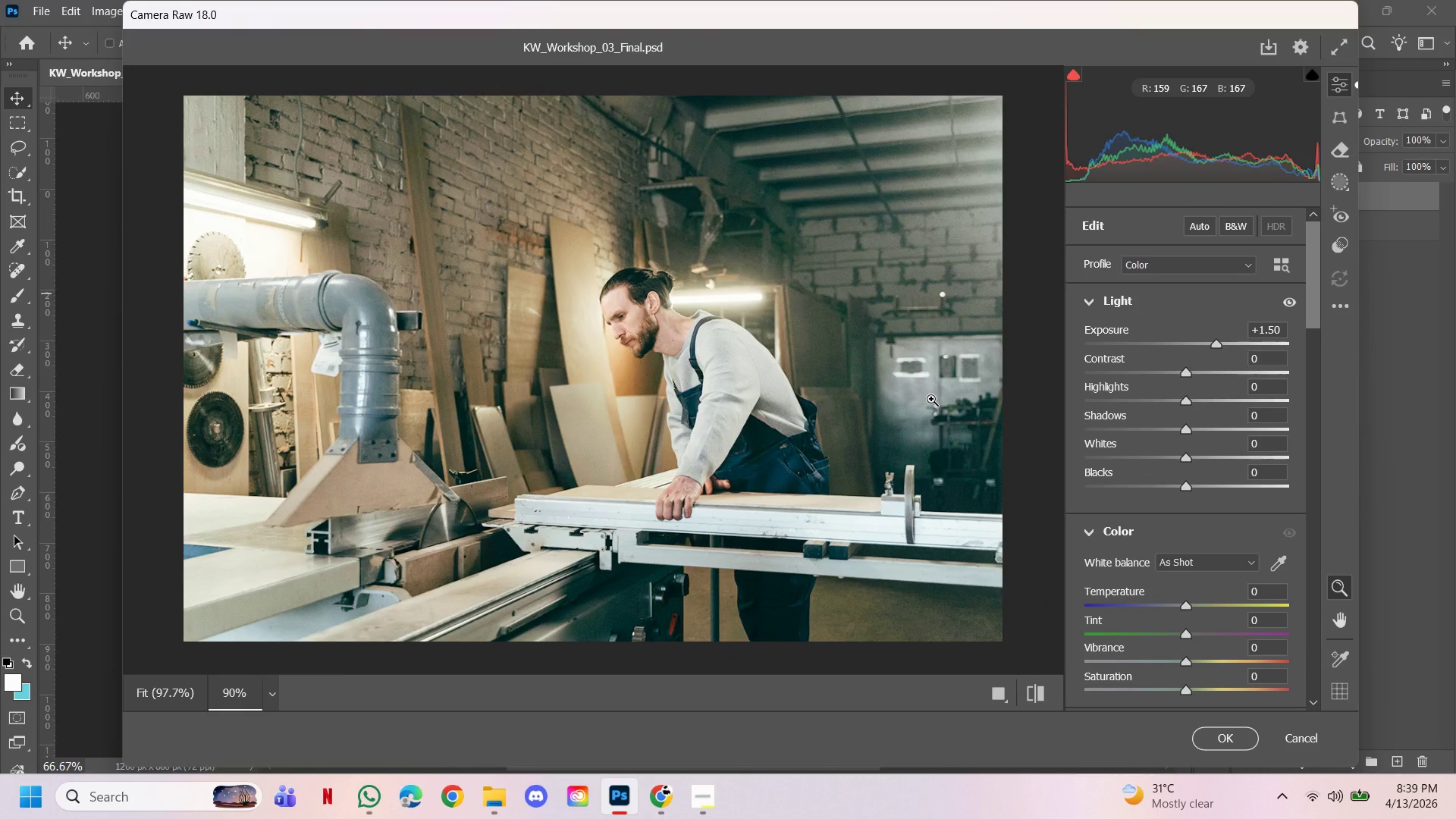 
scroll: coordinate [931, 399], scroll_direction: up, amount: 3.0
 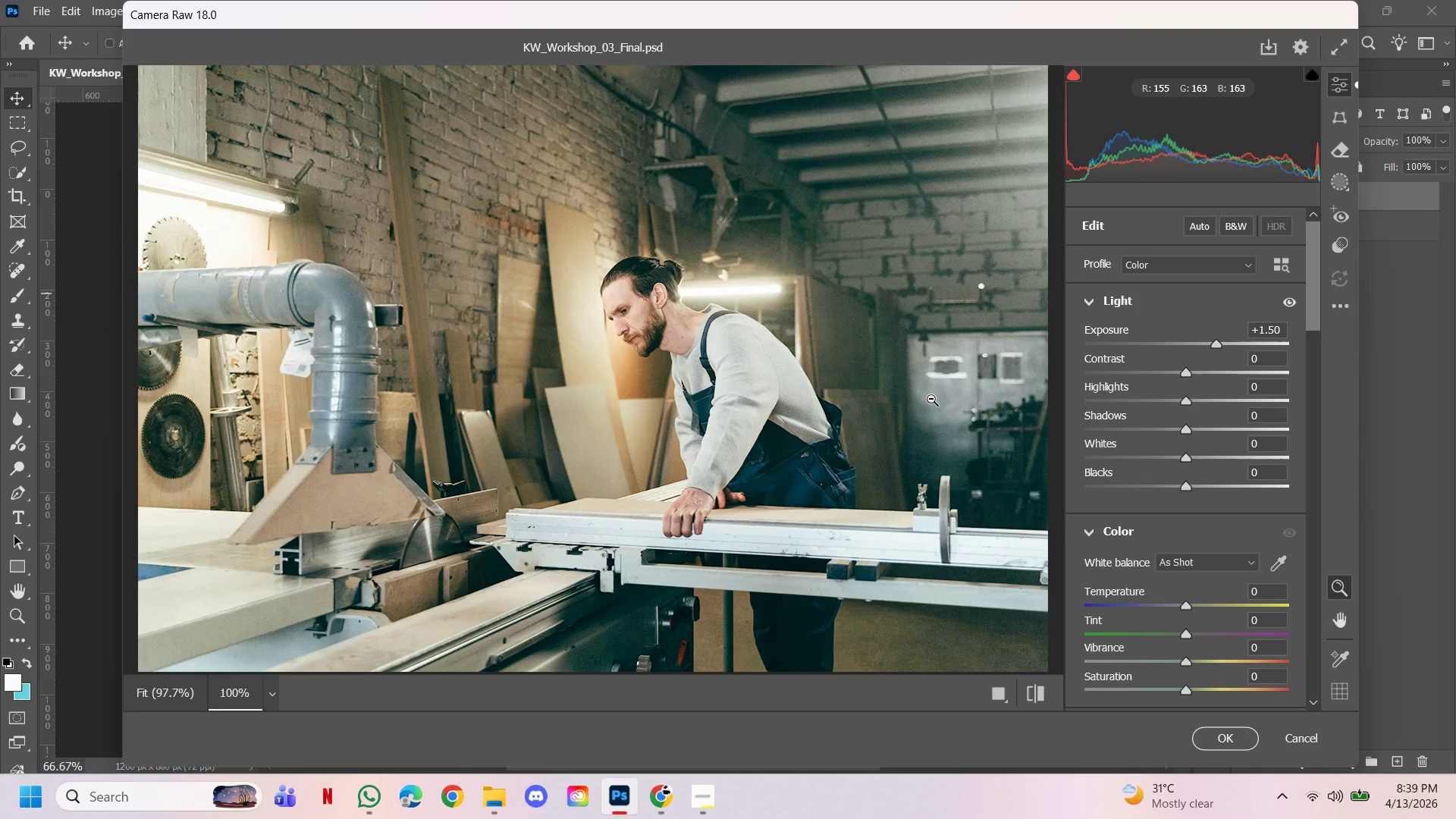 
scroll: coordinate [915, 397], scroll_direction: down, amount: 6.0
 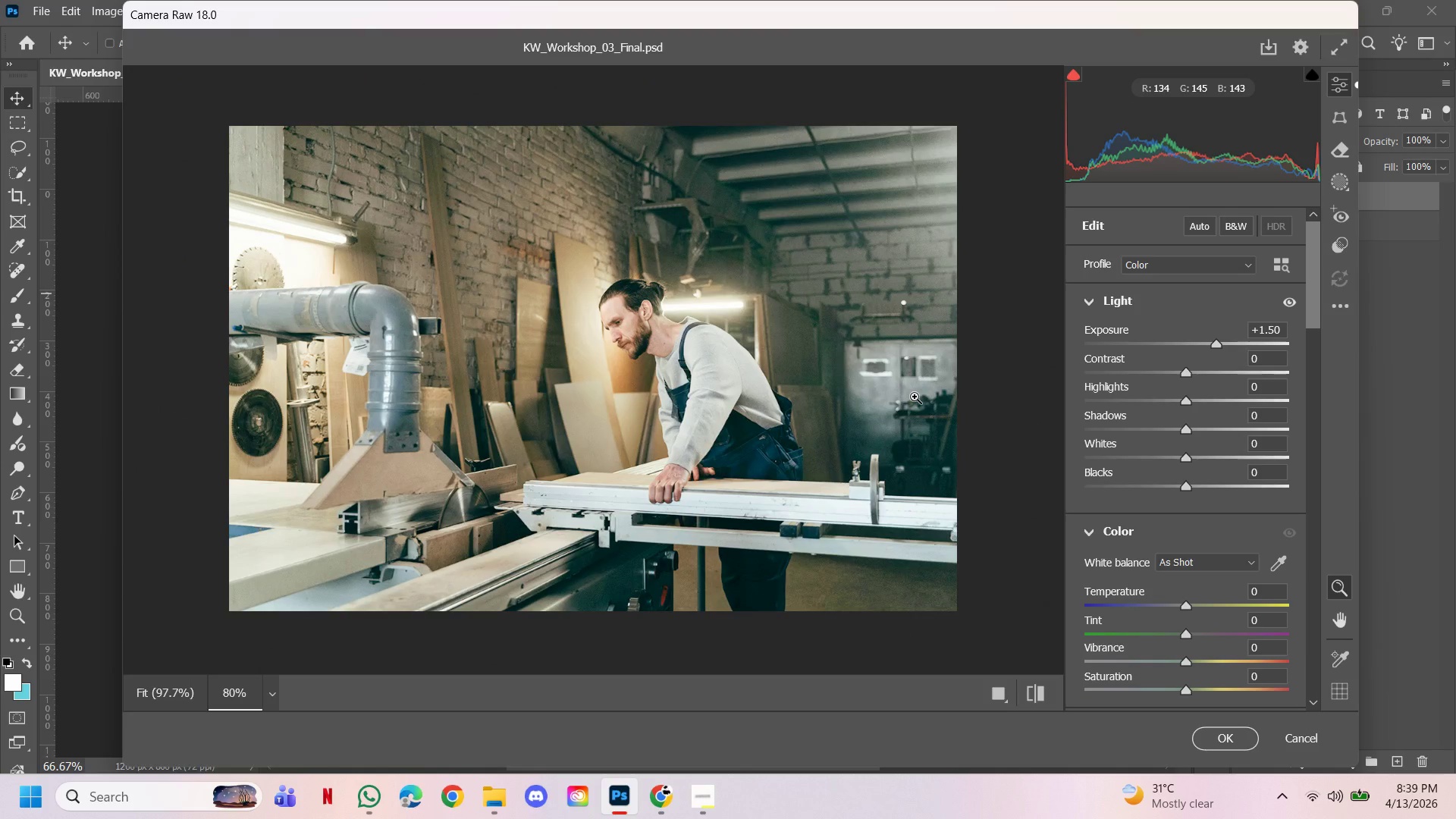 
scroll: coordinate [915, 397], scroll_direction: up, amount: 1.0
 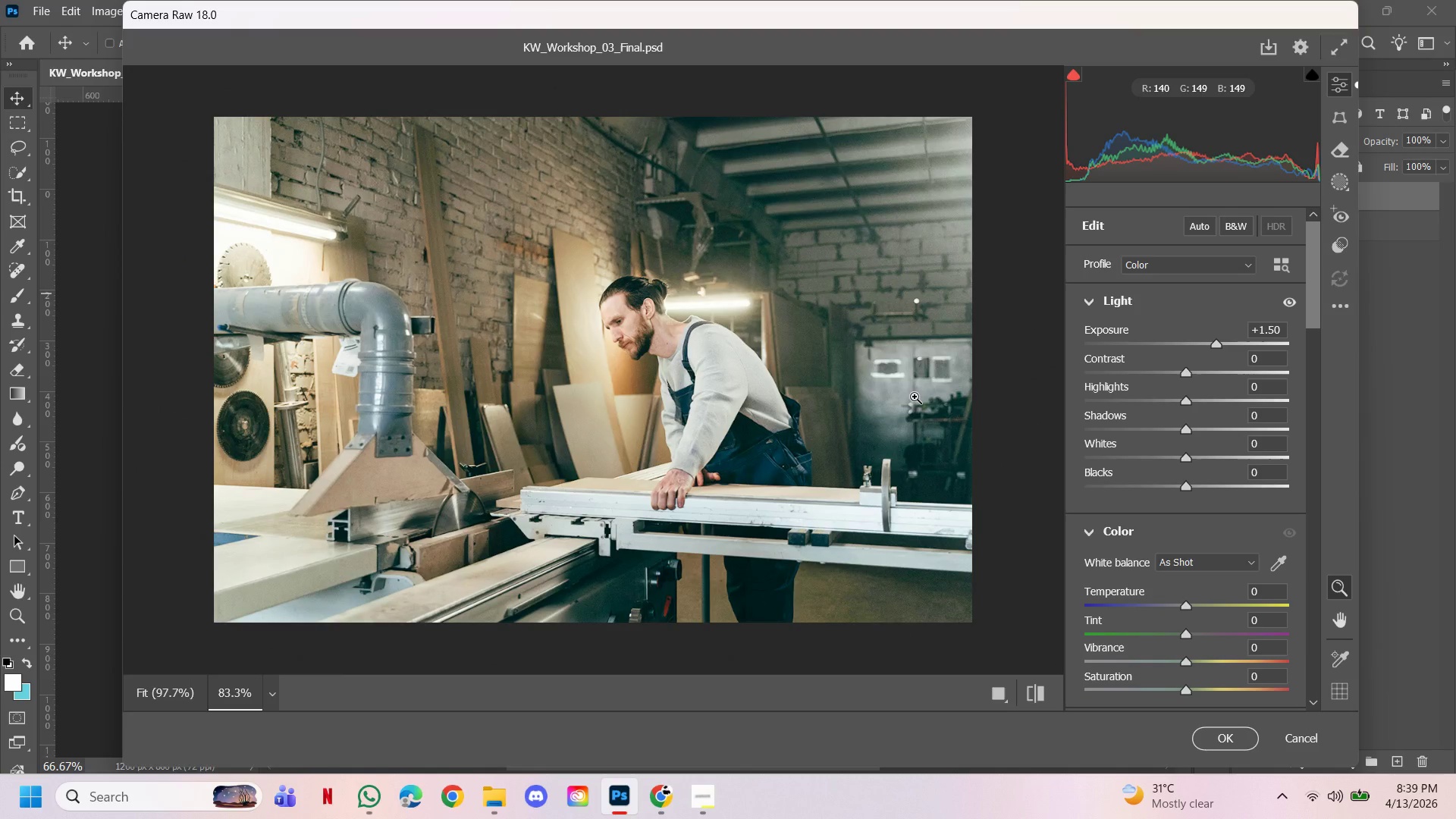 
scroll: coordinate [915, 397], scroll_direction: down, amount: 2.0
 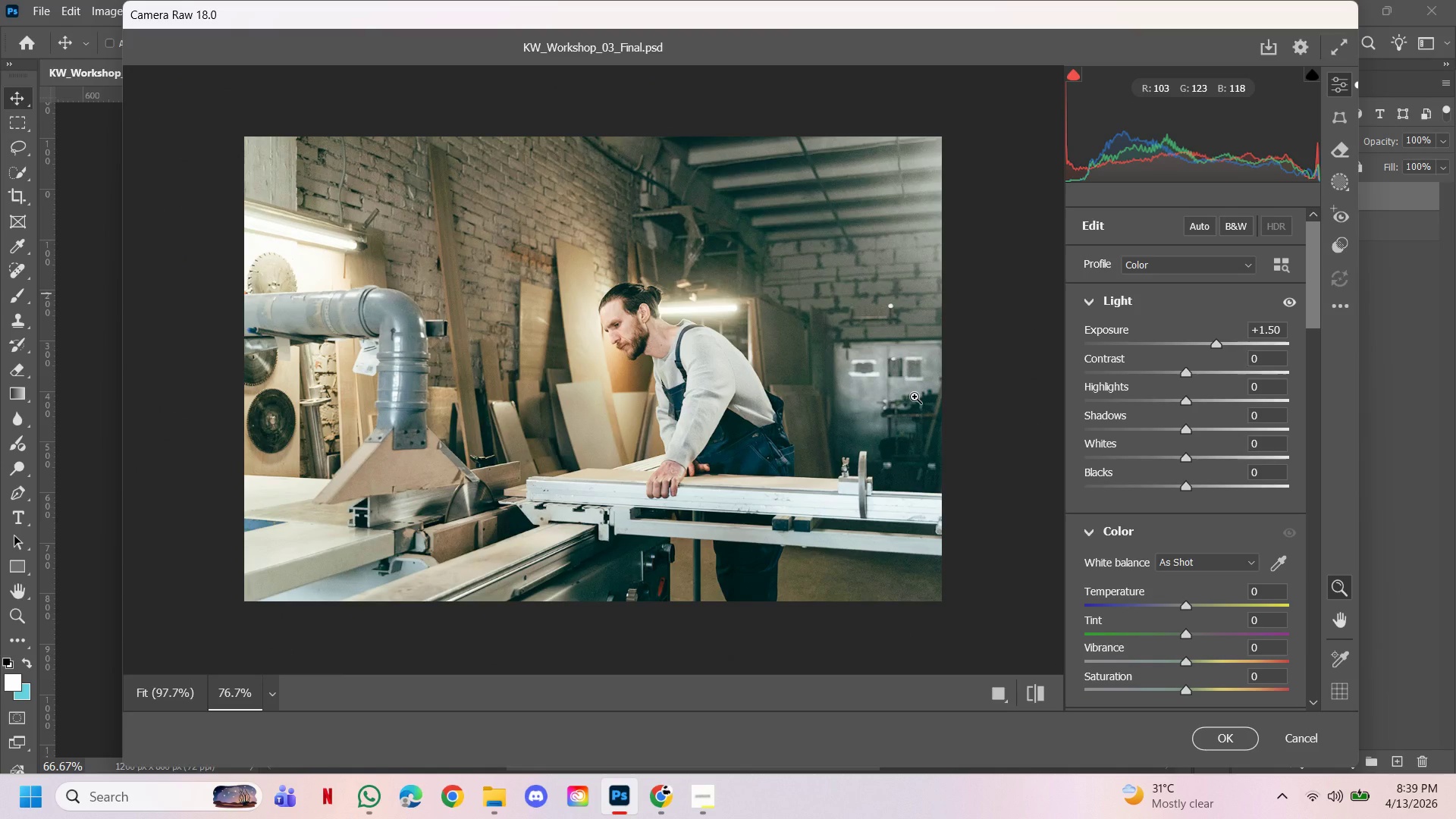 
scroll: coordinate [915, 397], scroll_direction: up, amount: 2.0
 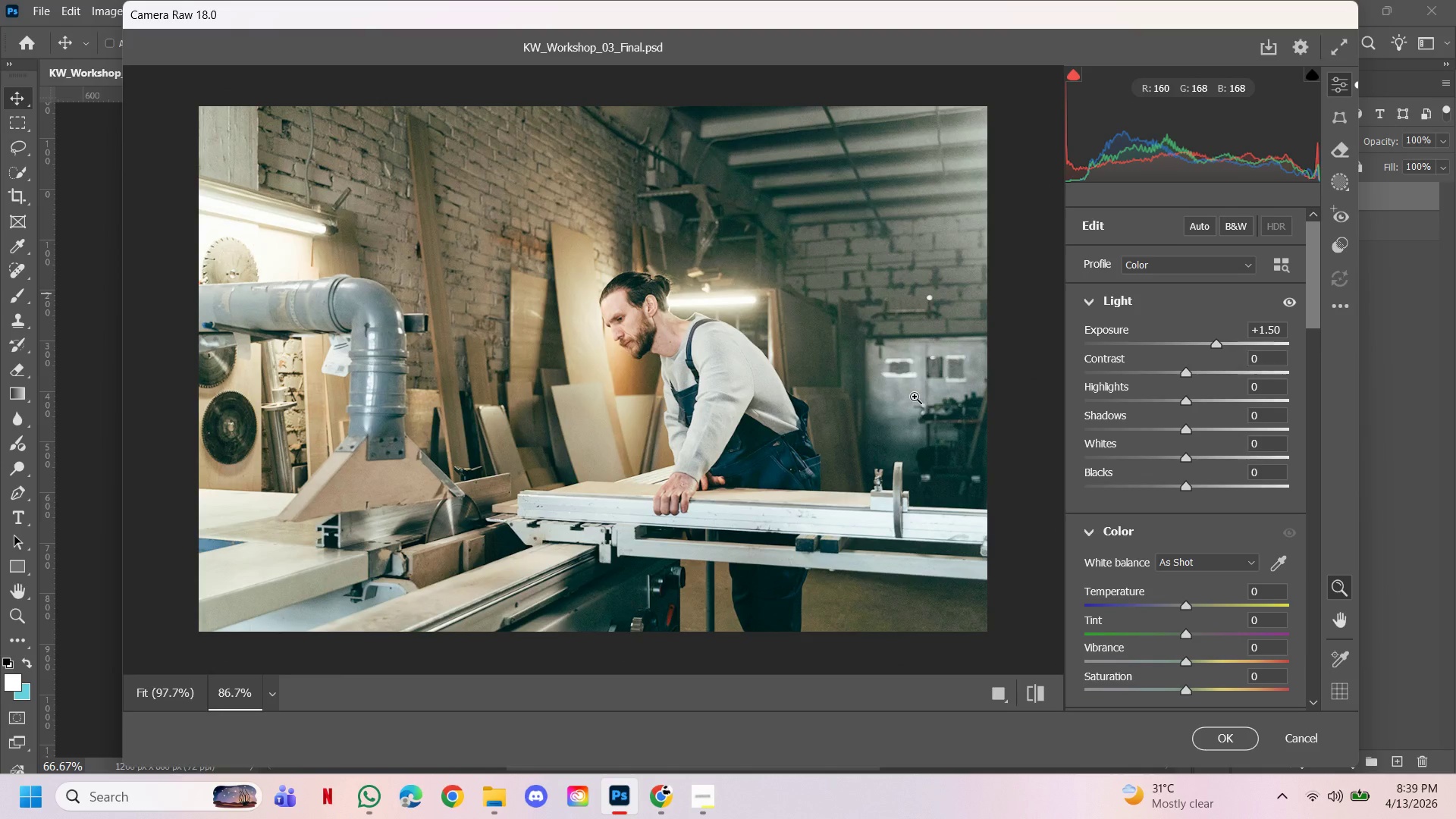 
scroll: coordinate [915, 397], scroll_direction: down, amount: 2.0
 